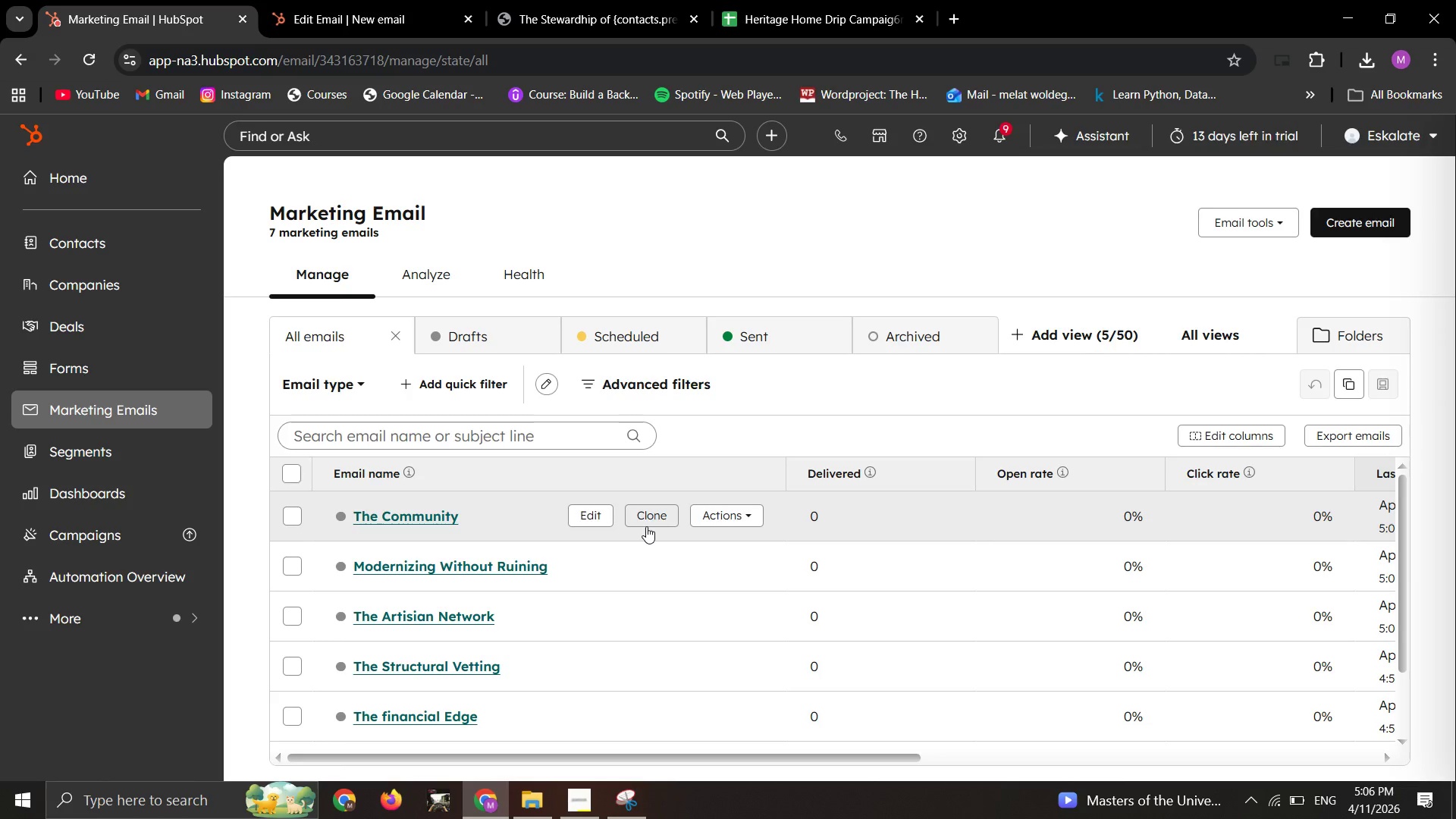 
left_click([646, 526])
 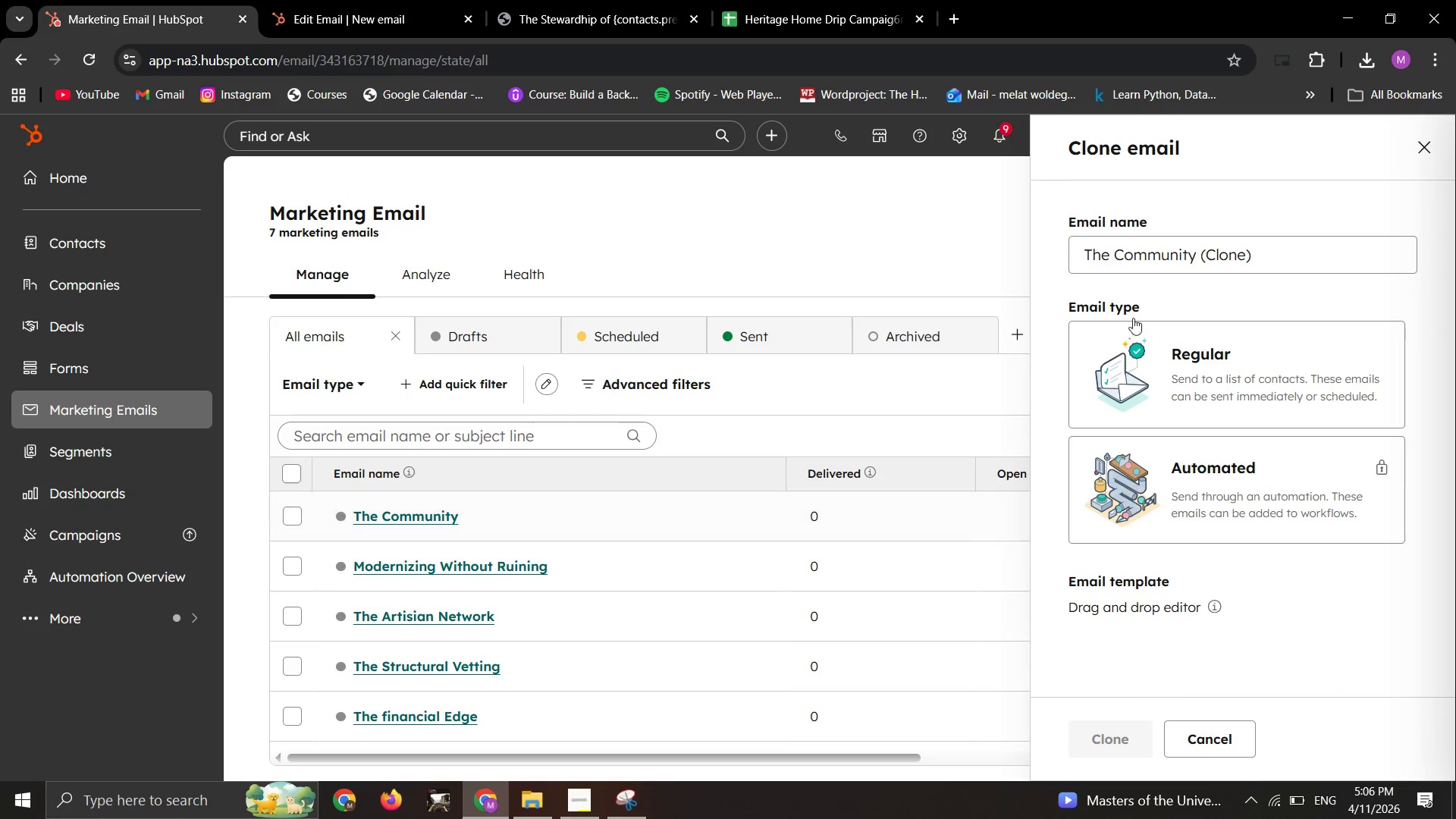 
left_click([1294, 356])
 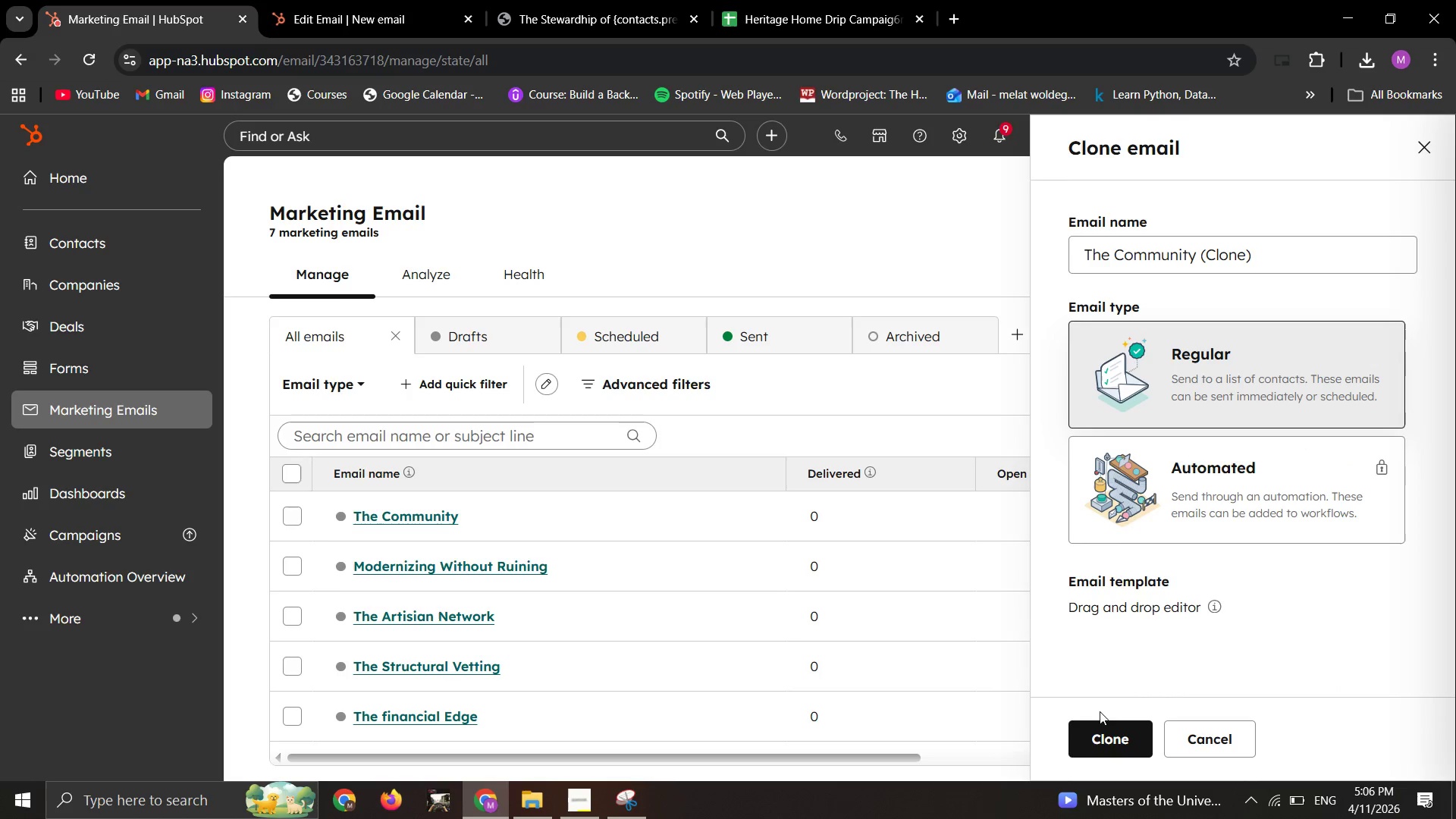 
left_click([1109, 725])
 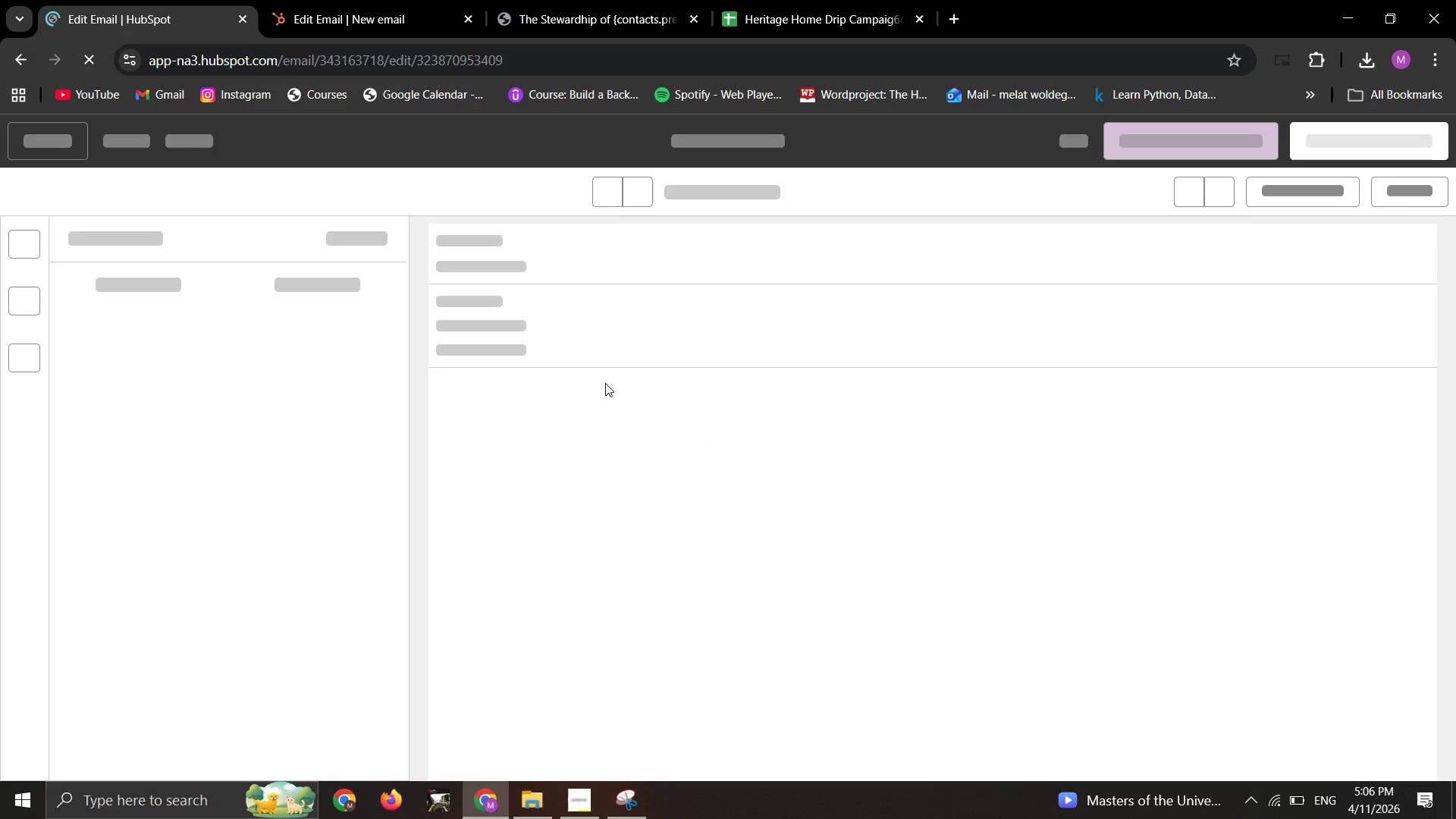 
wait(8.91)
 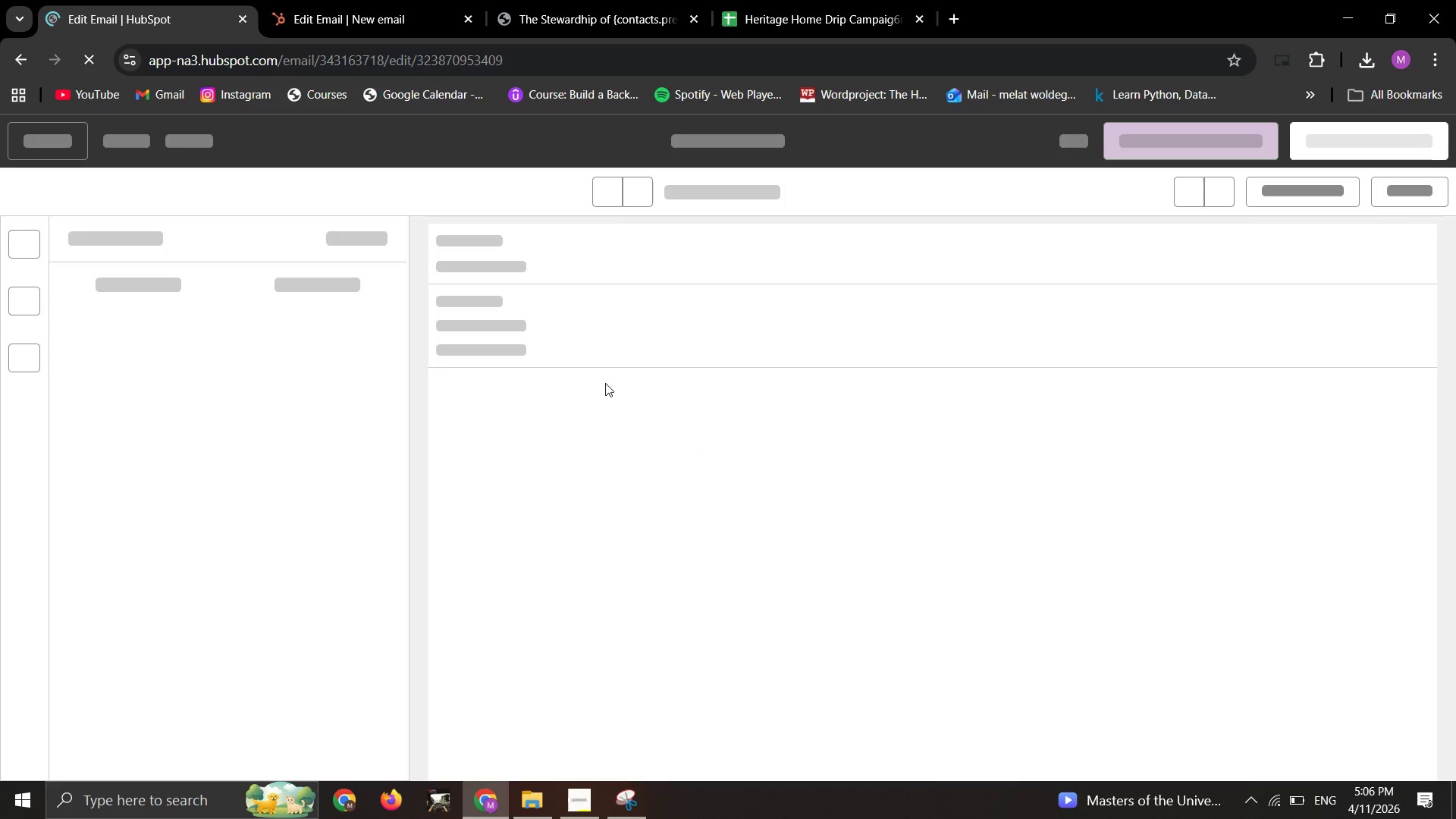 
left_click([720, 139])
 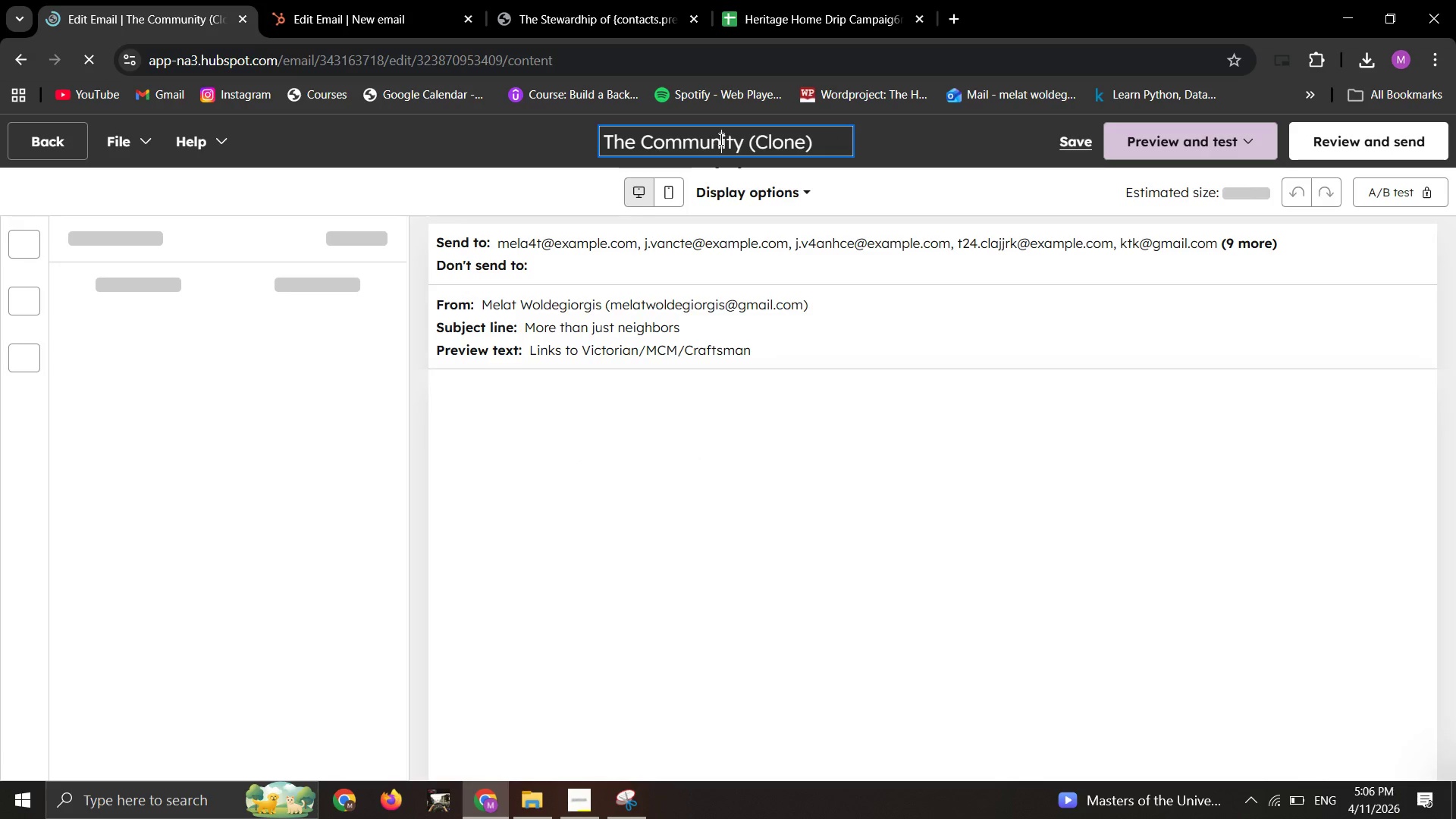 
key(Control+ControlLeft)
 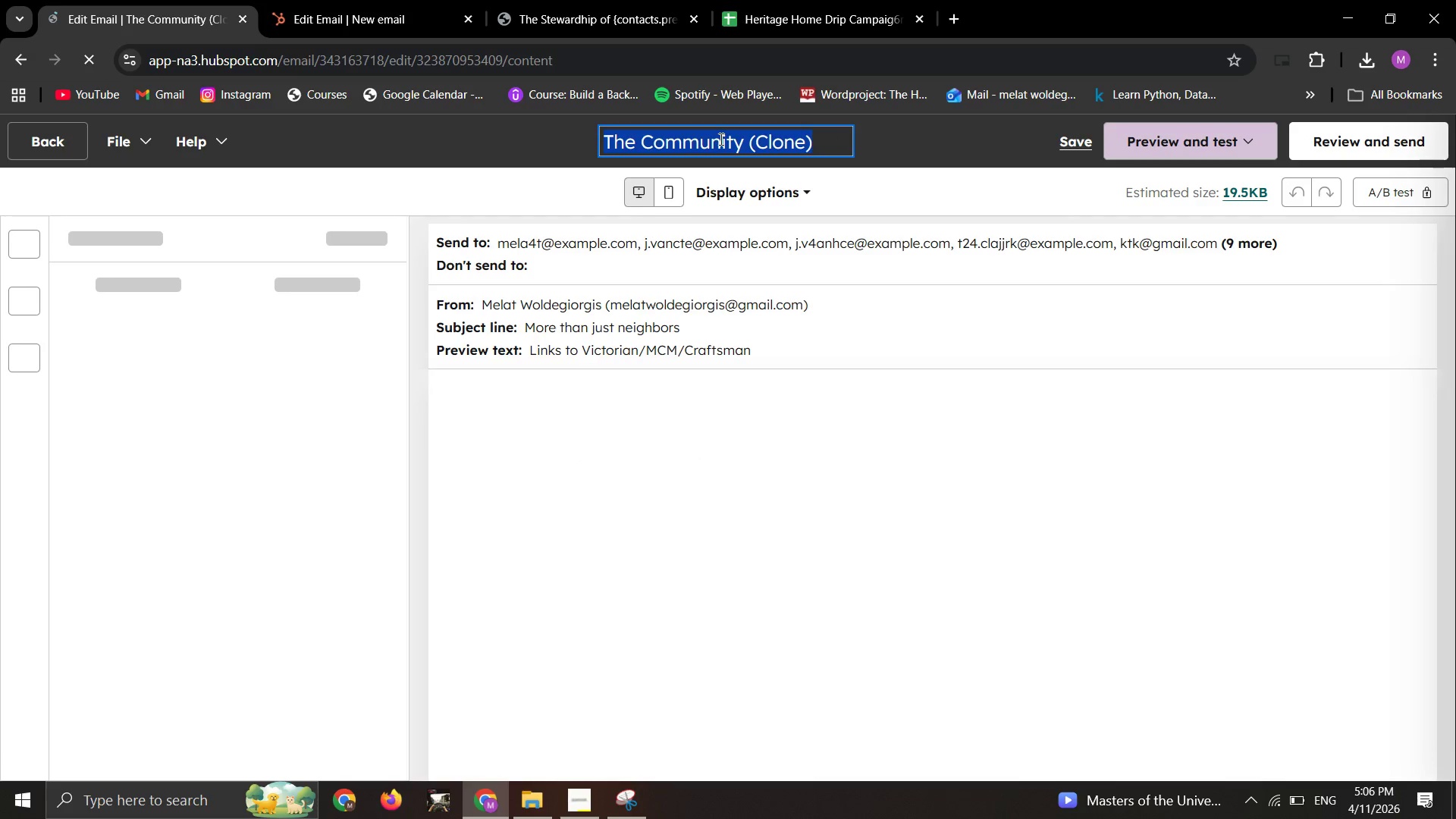 
key(Control+A)
 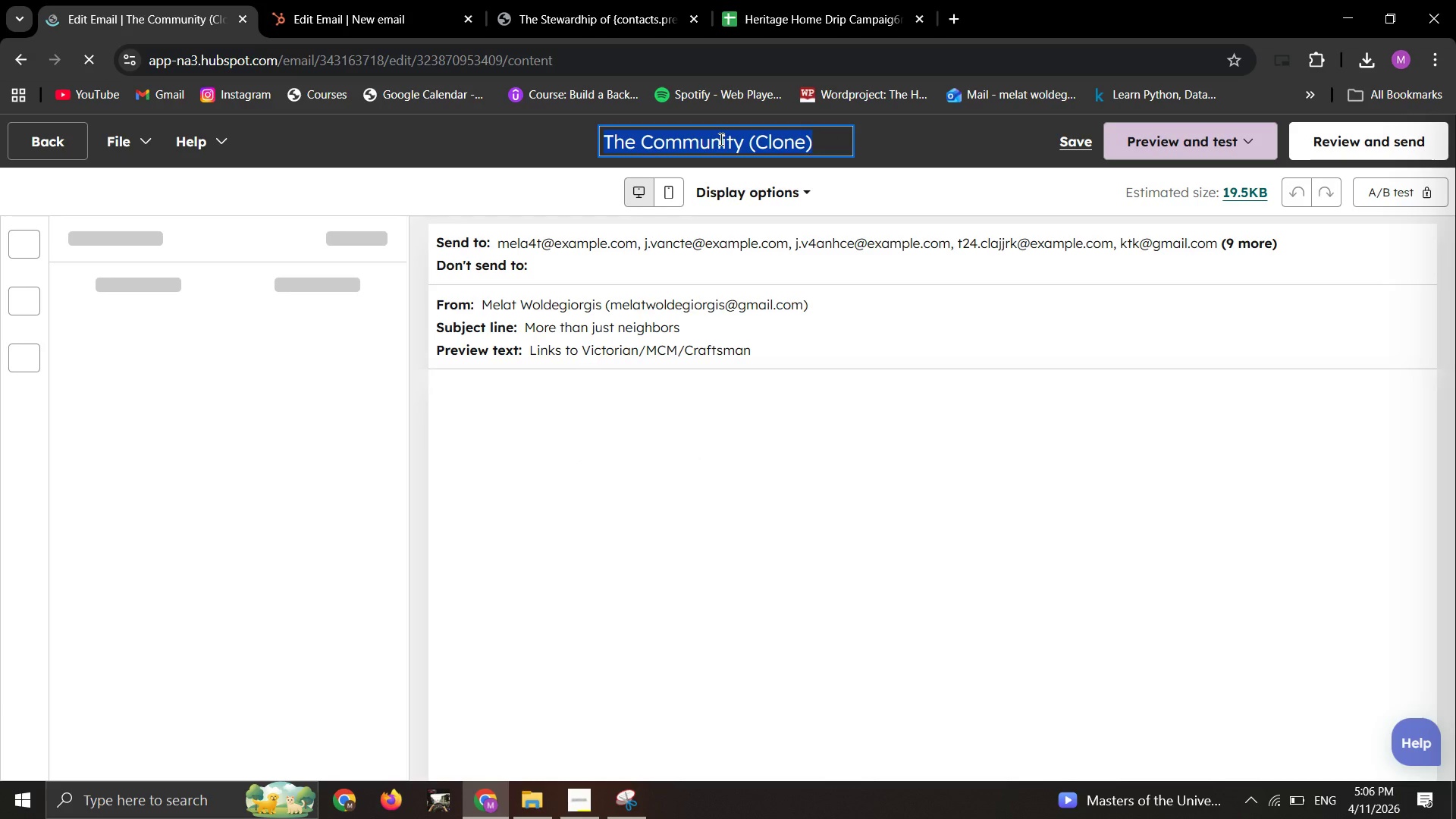 
type(Case Study)
 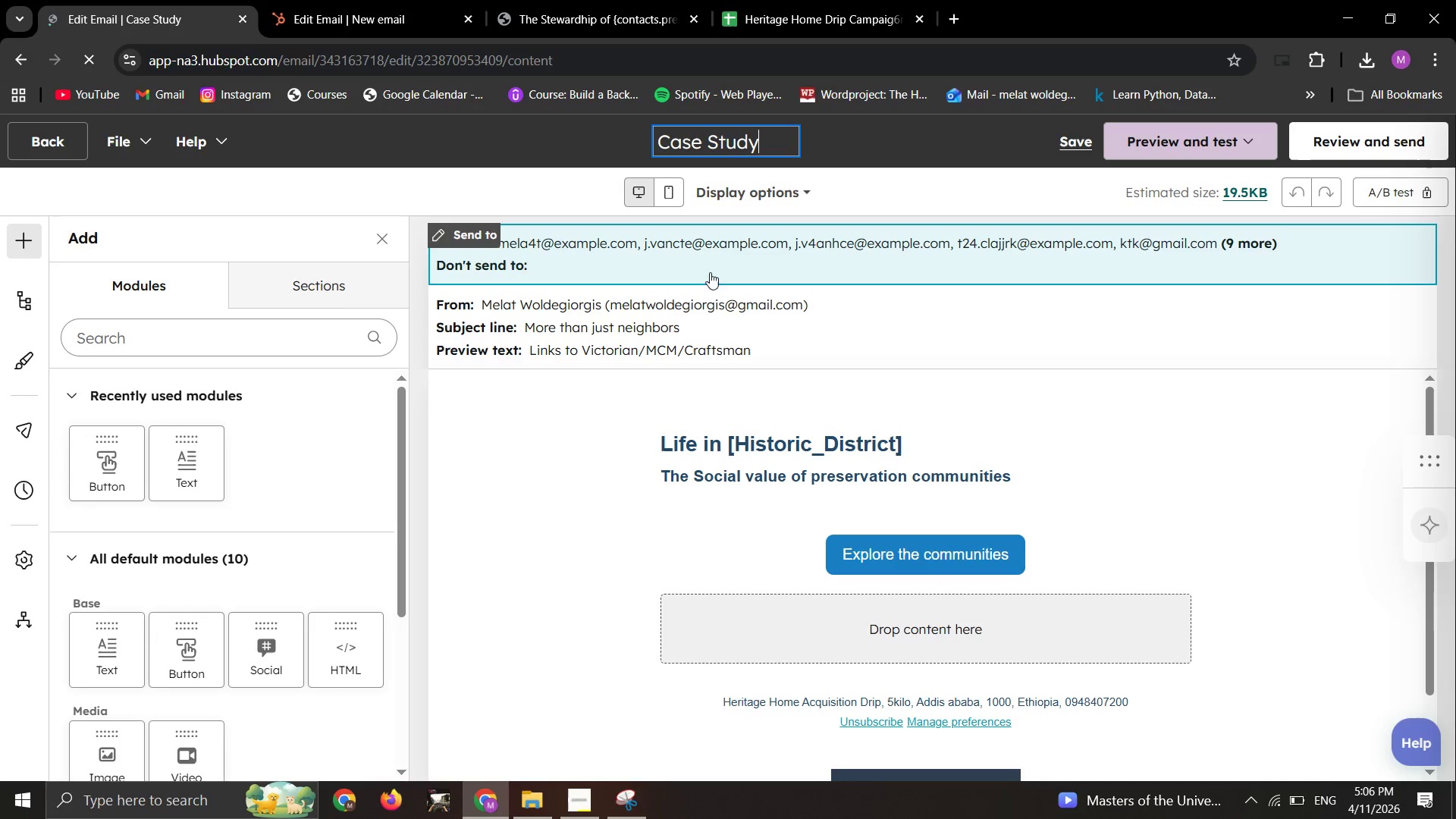 
left_click([662, 335])
 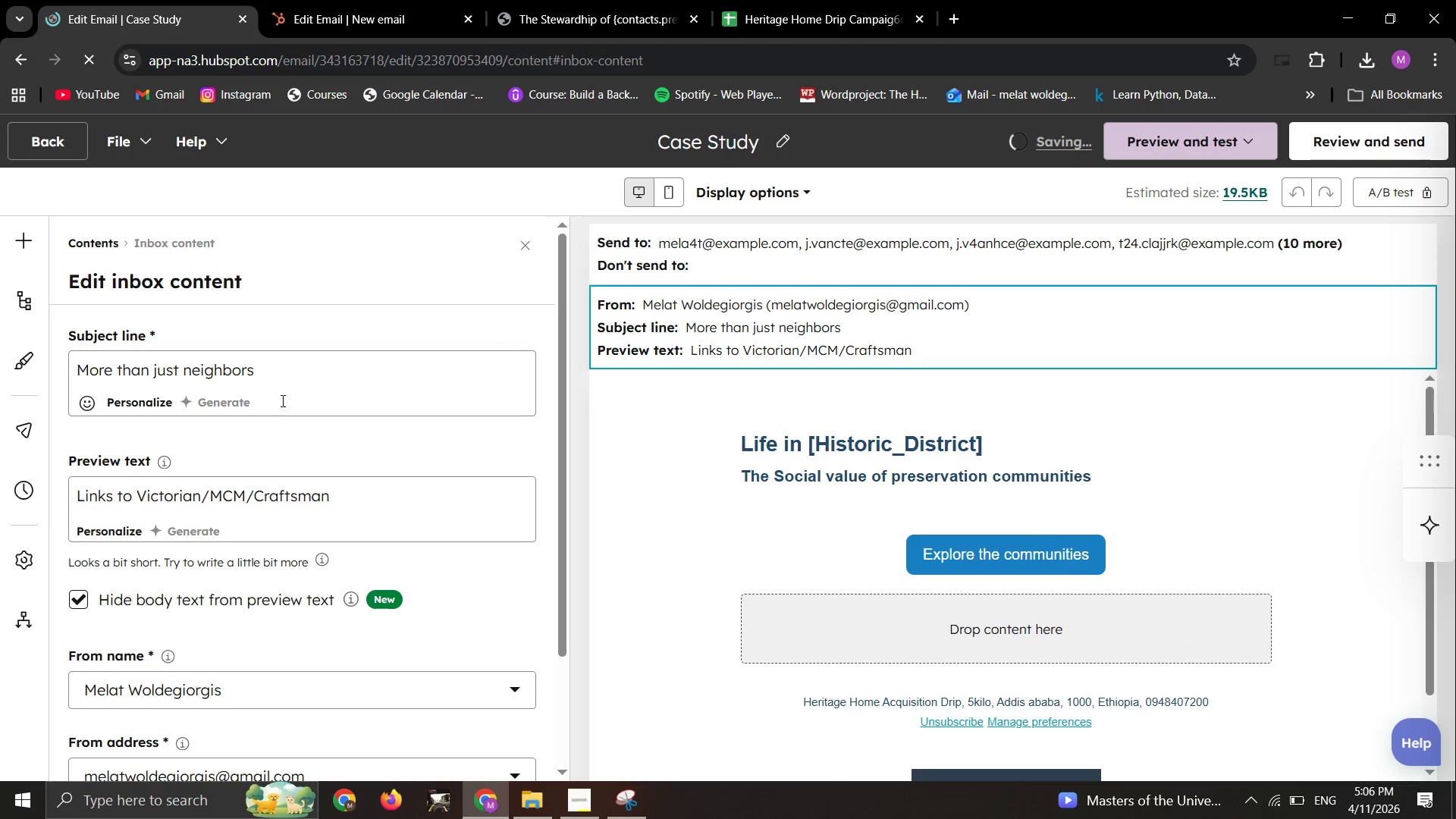 
left_click_drag(start_coordinate=[287, 381], to_coordinate=[55, 357])
 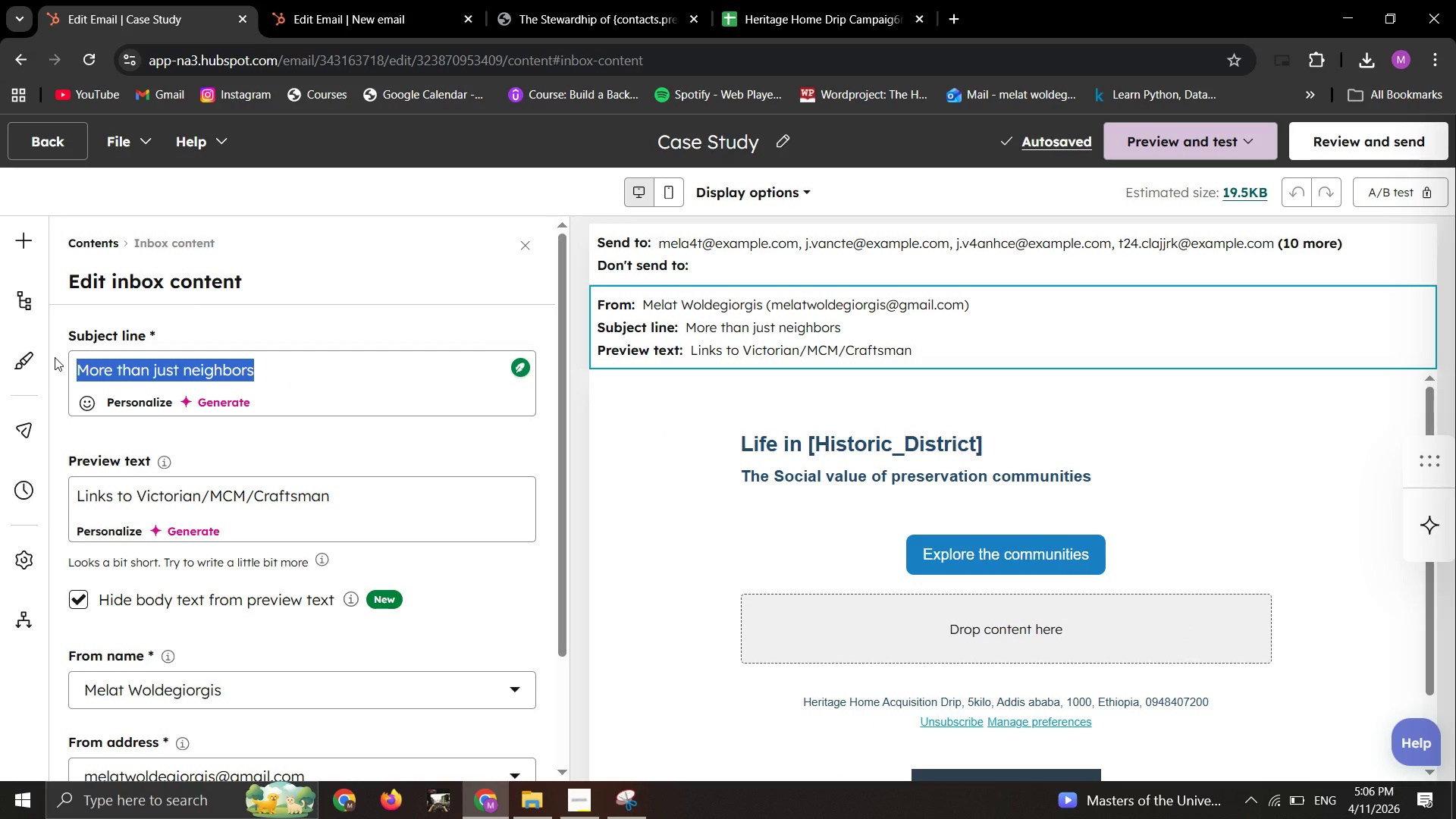 
type(From ;Gut)
key(Backspace)
key(Backspace)
key(Backspace)
key(Backspace)
key(Backspace)
type( "Gut" to Glory: The )
 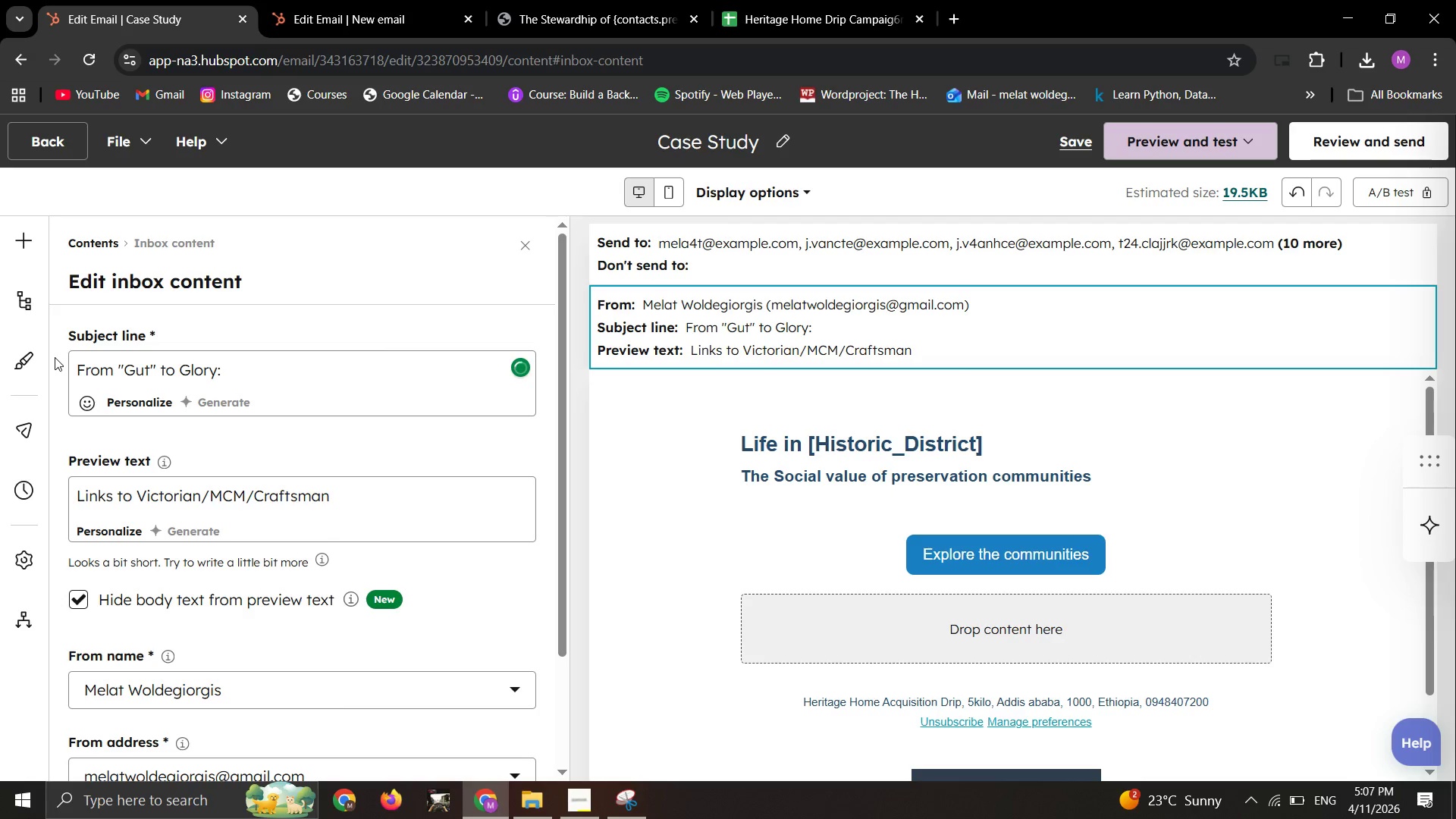 
left_click([253, 369])
 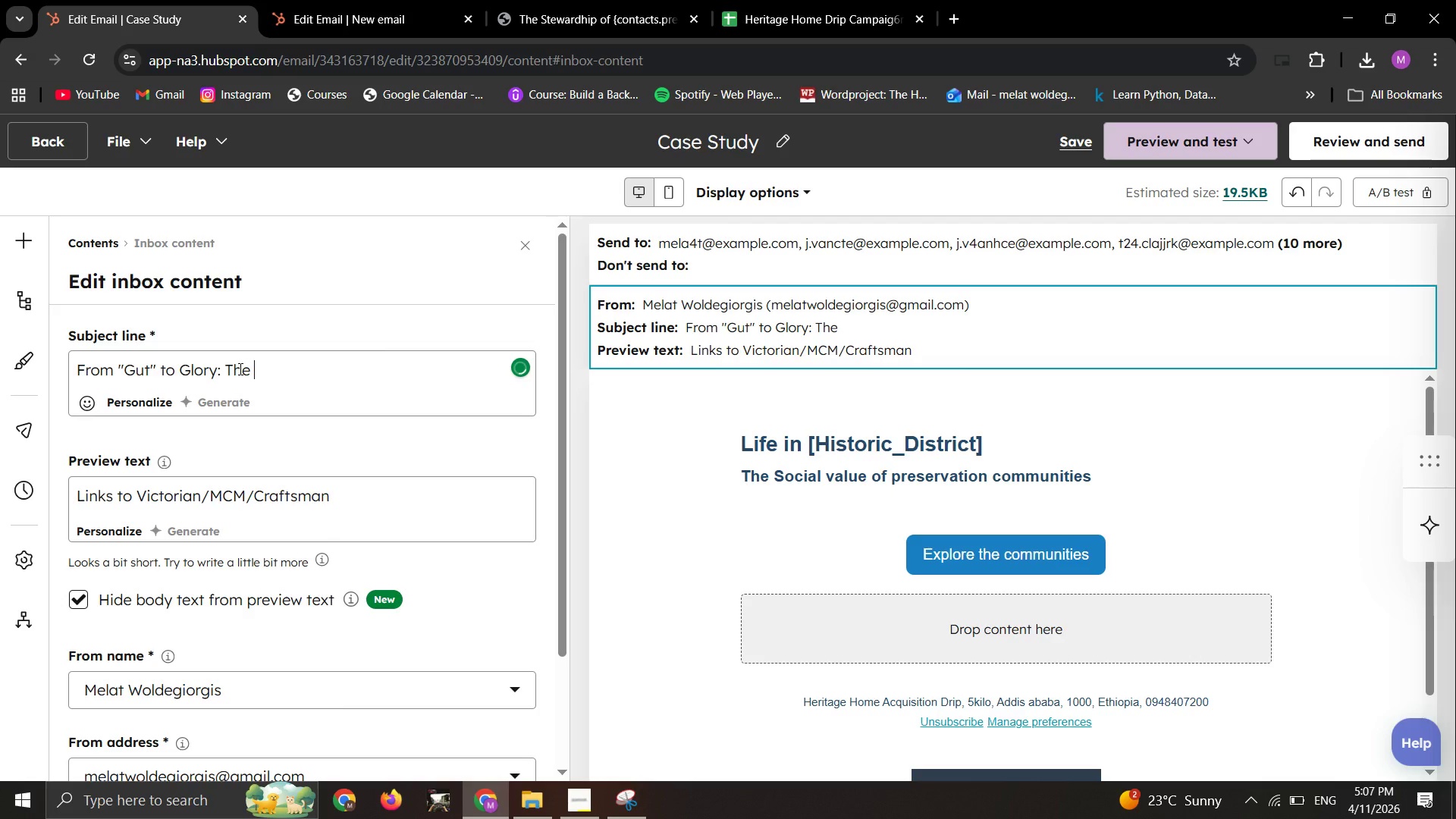 
double_click([253, 369])
 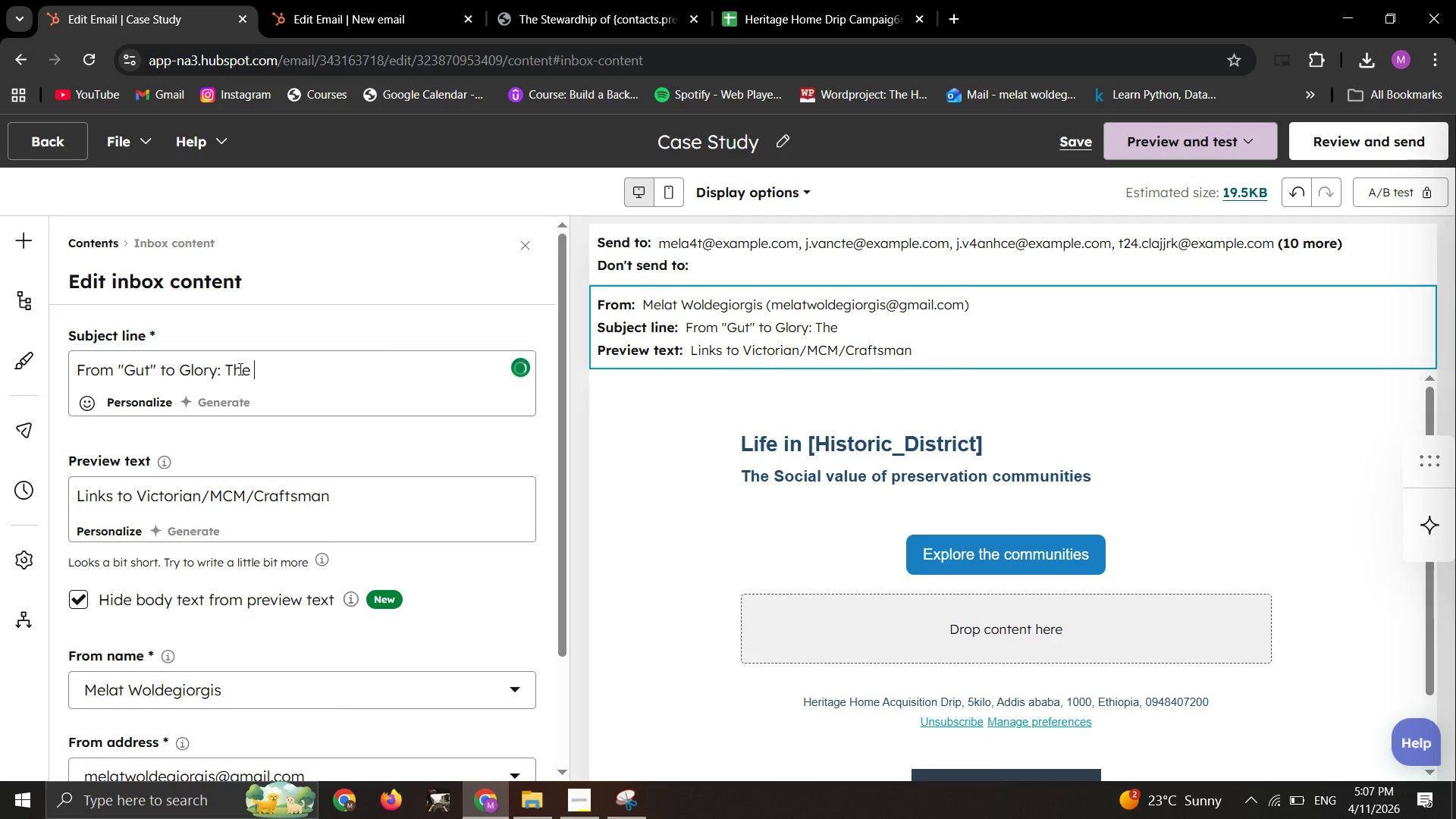 
left_click([239, 369])
 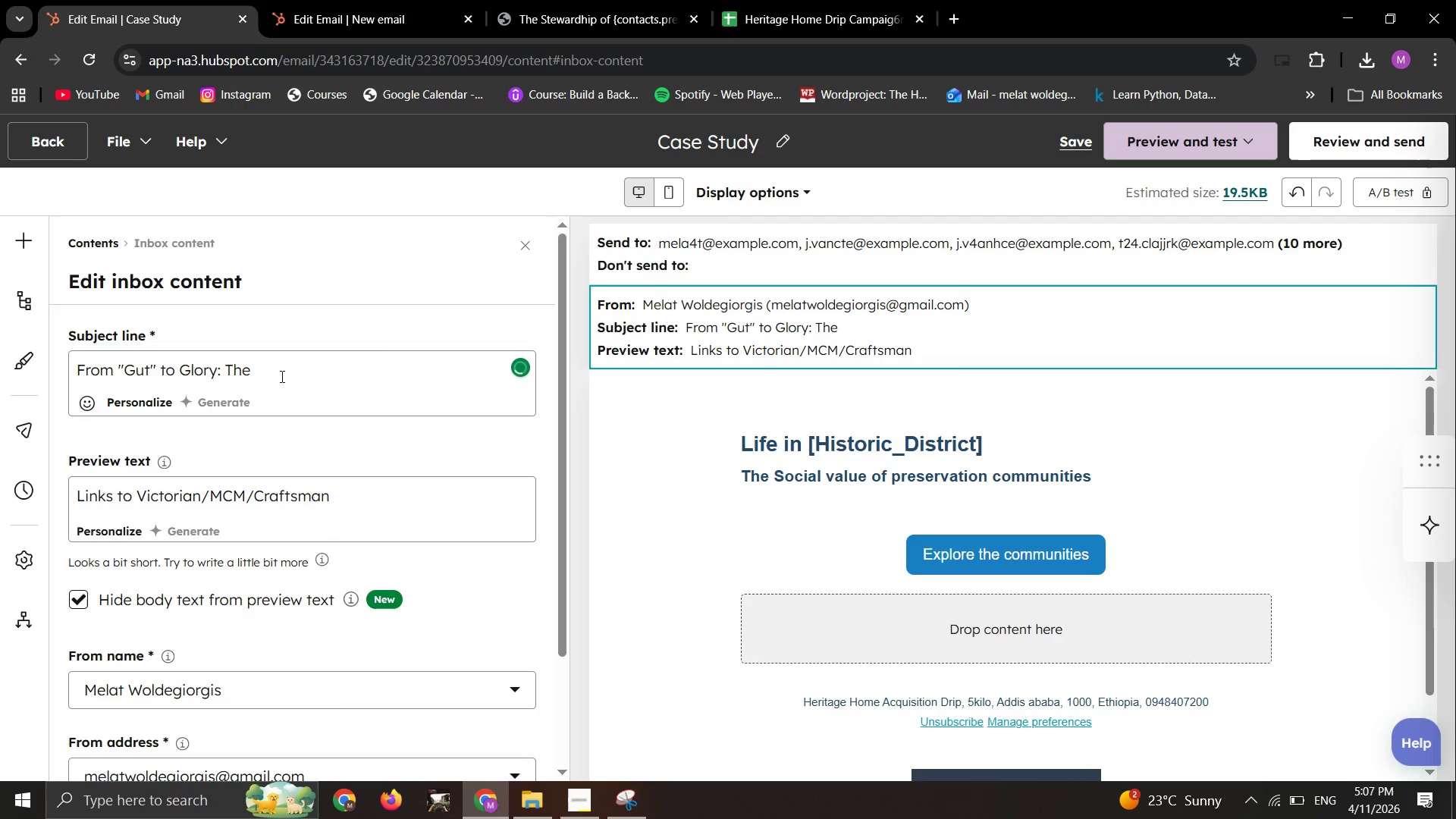 
left_click([281, 376])
 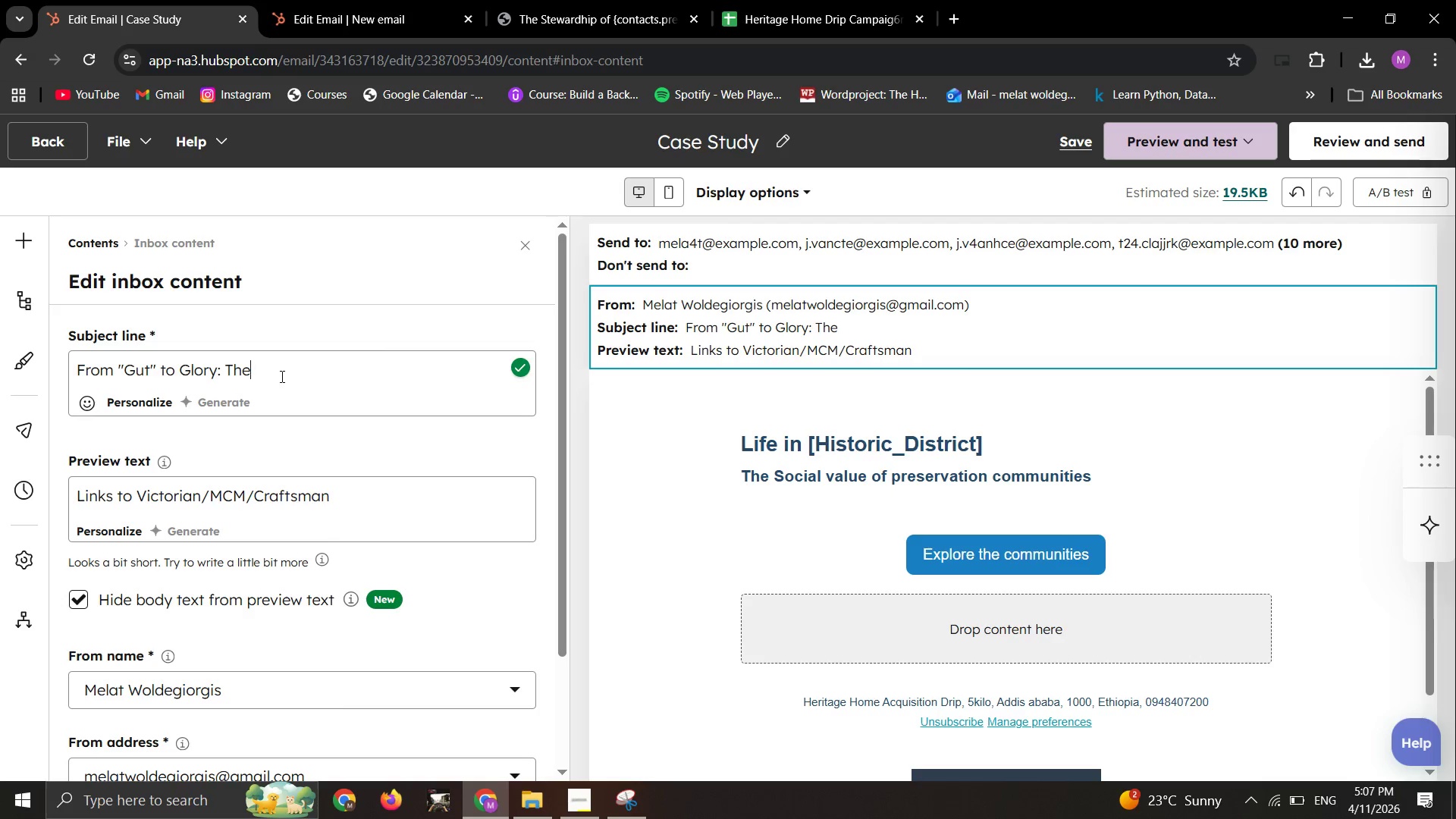 
key(Backspace)
 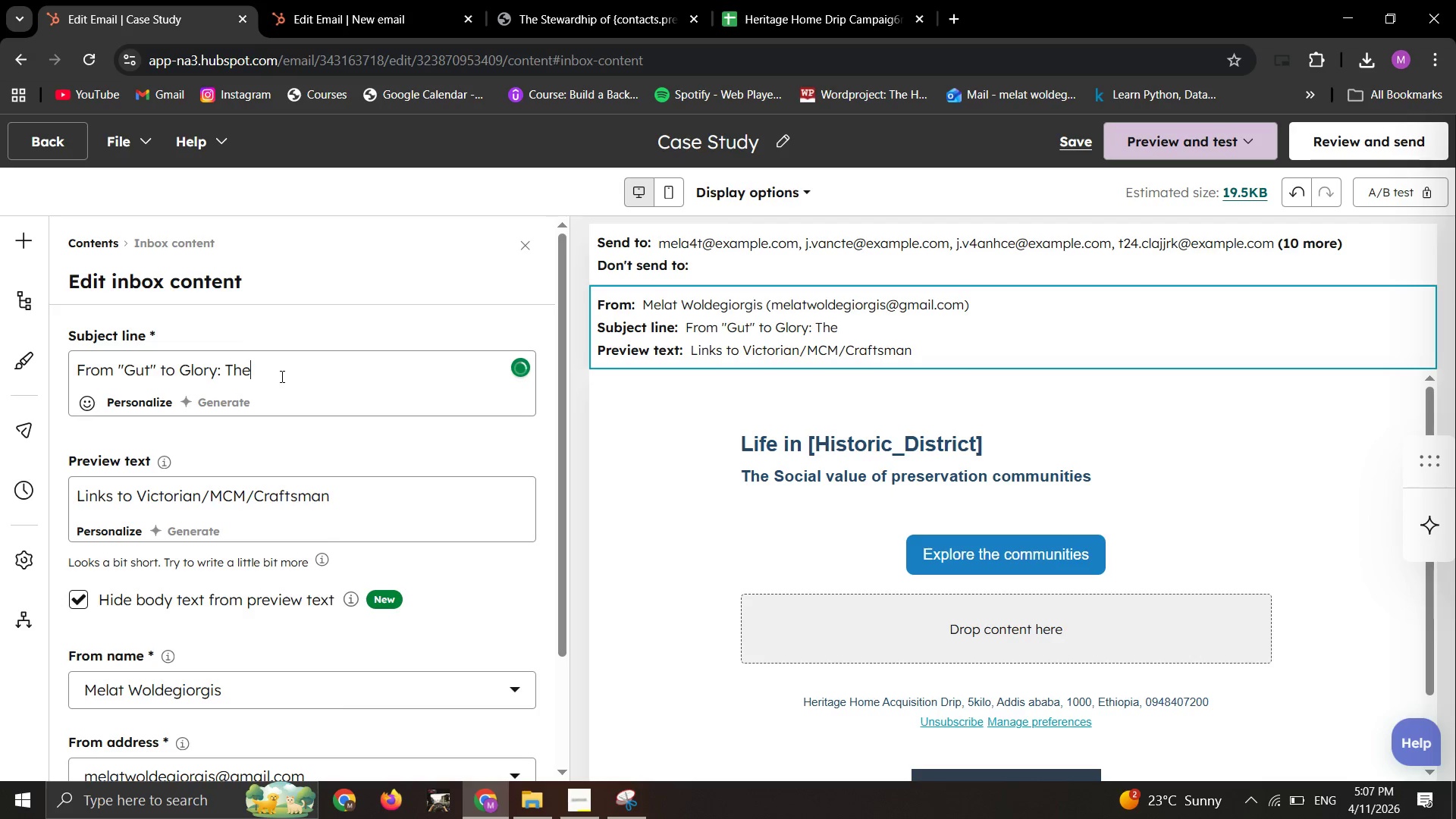 
key(Backspace)
 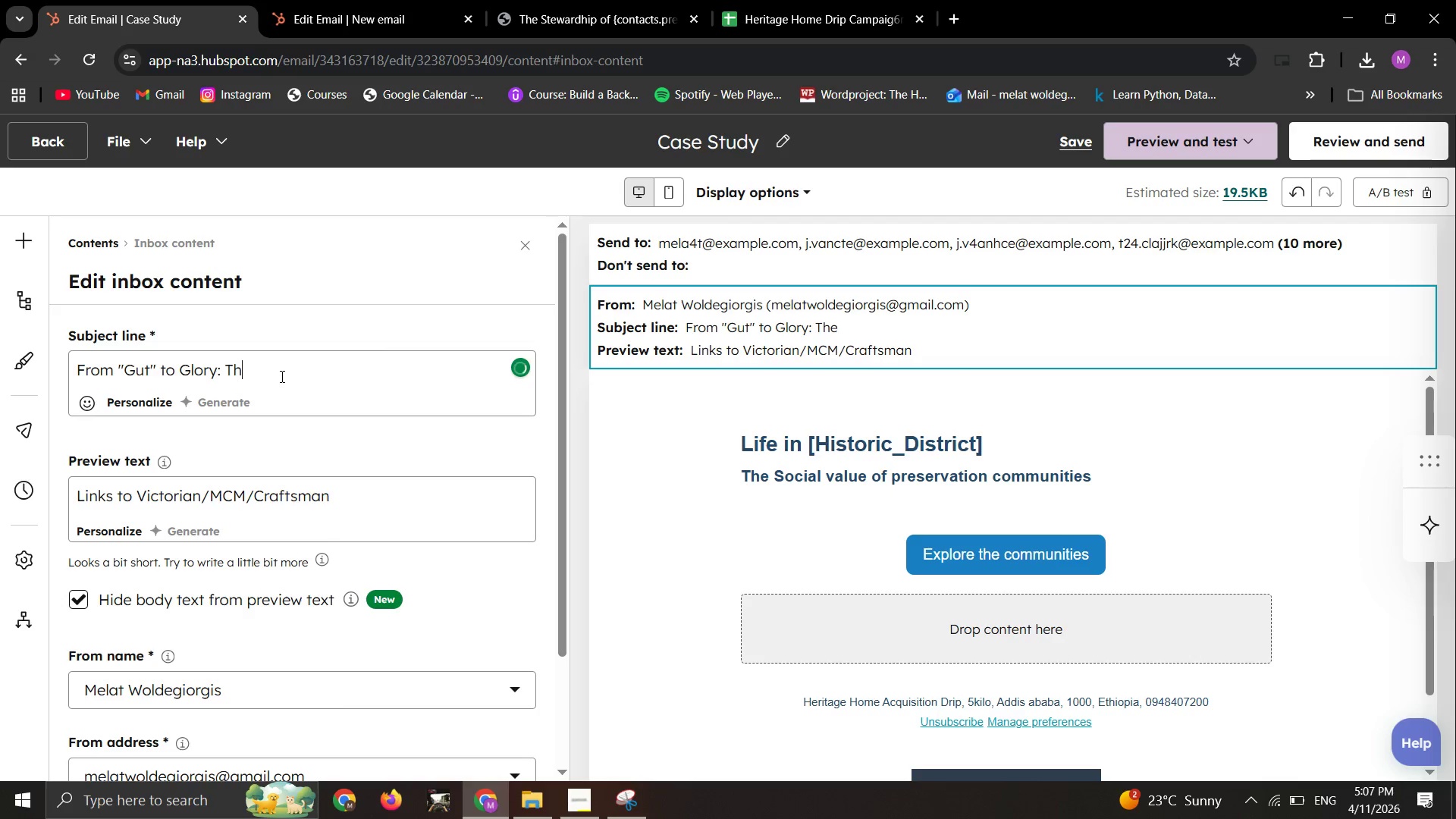 
key(Backspace)
 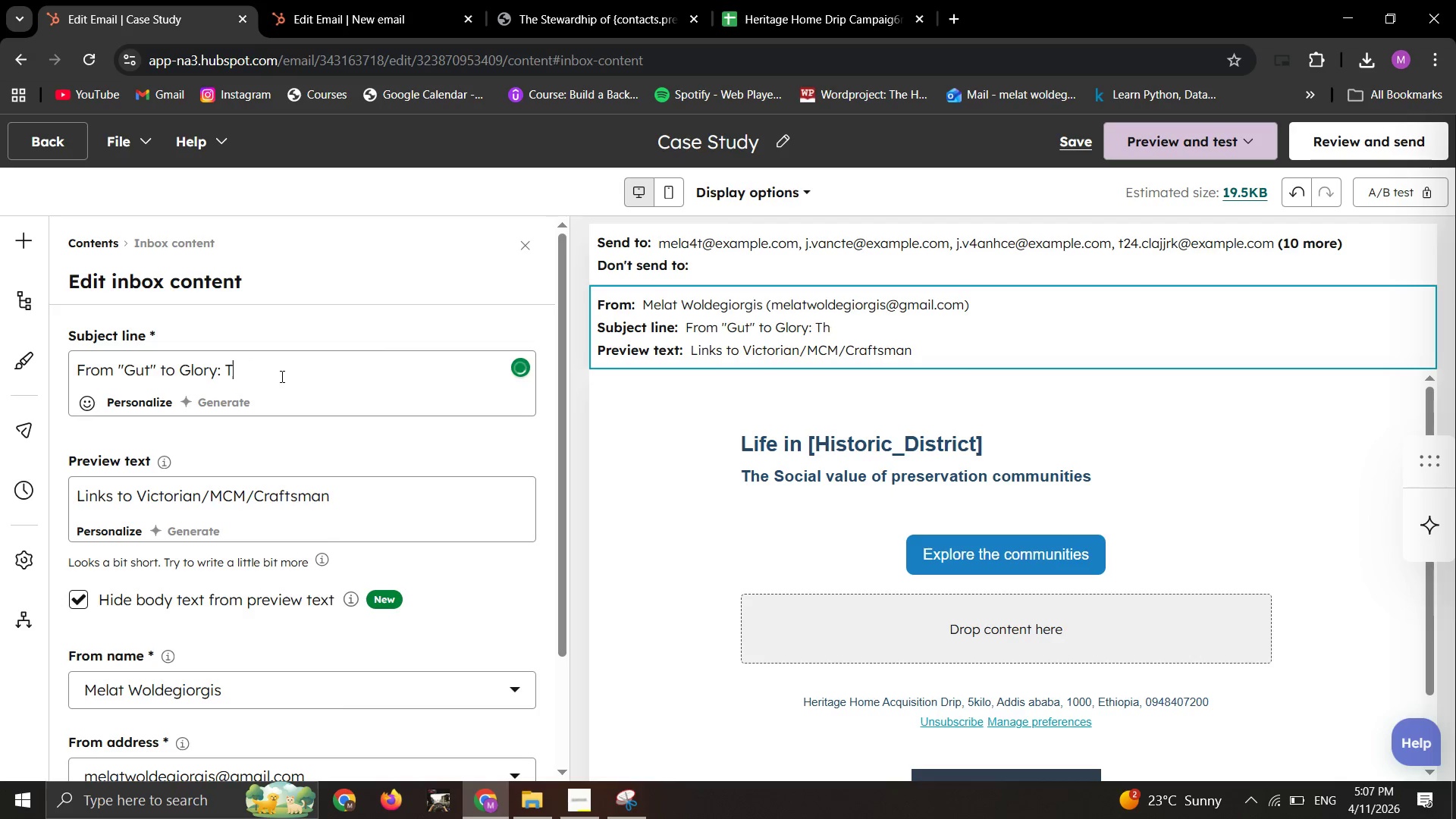 
key(Backspace)
 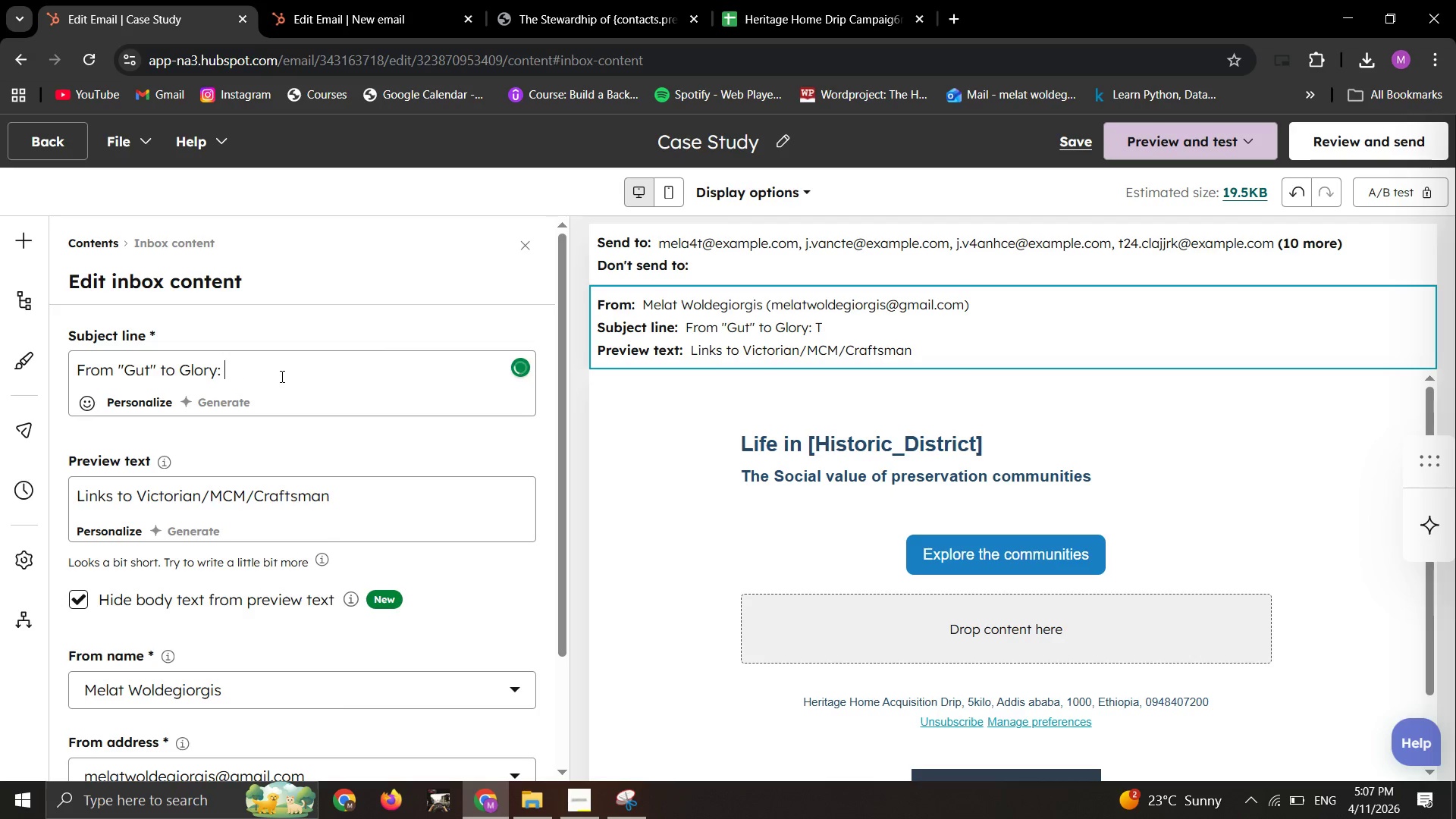 
key(Backspace)
 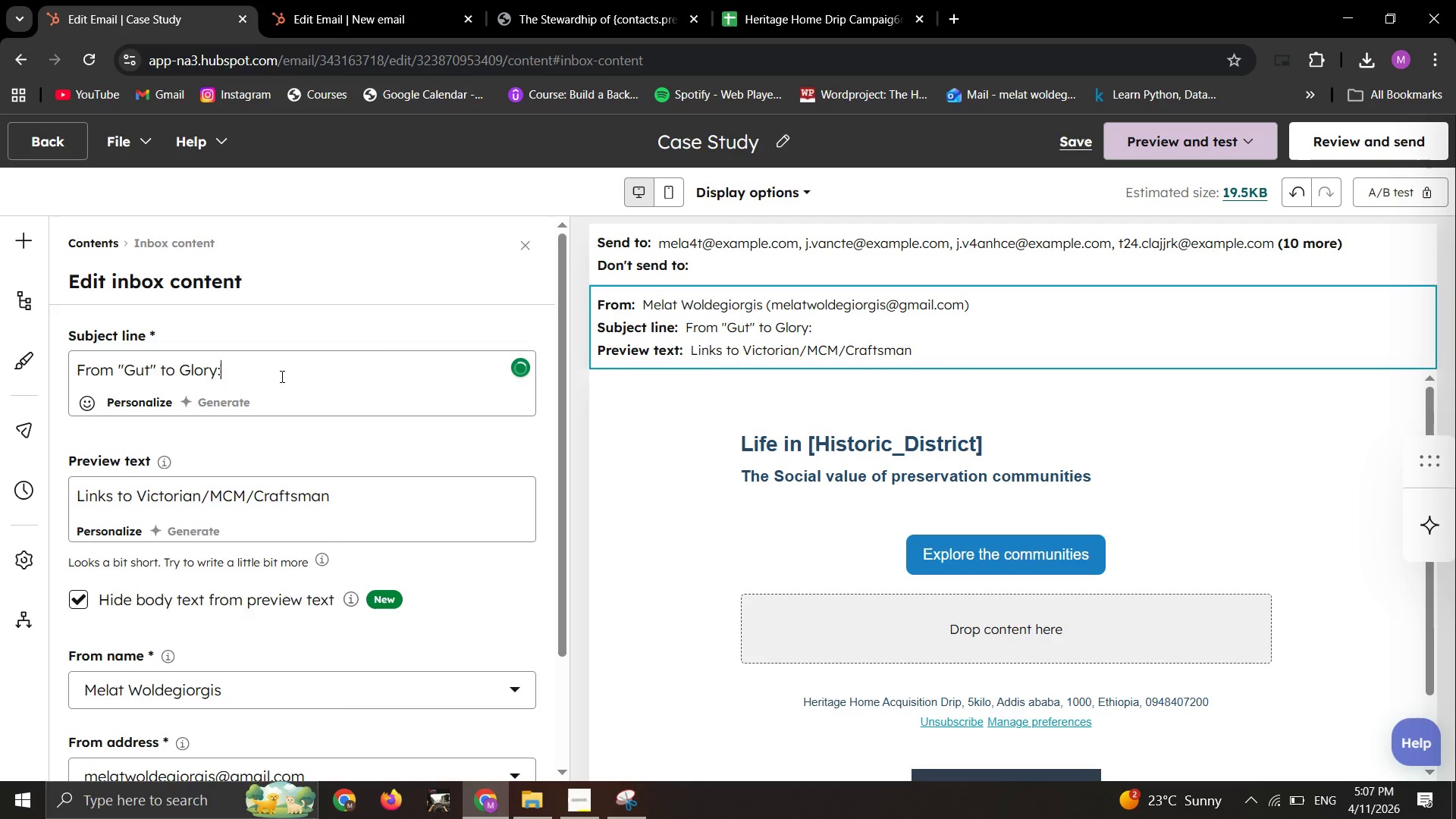 
key(Backspace)
 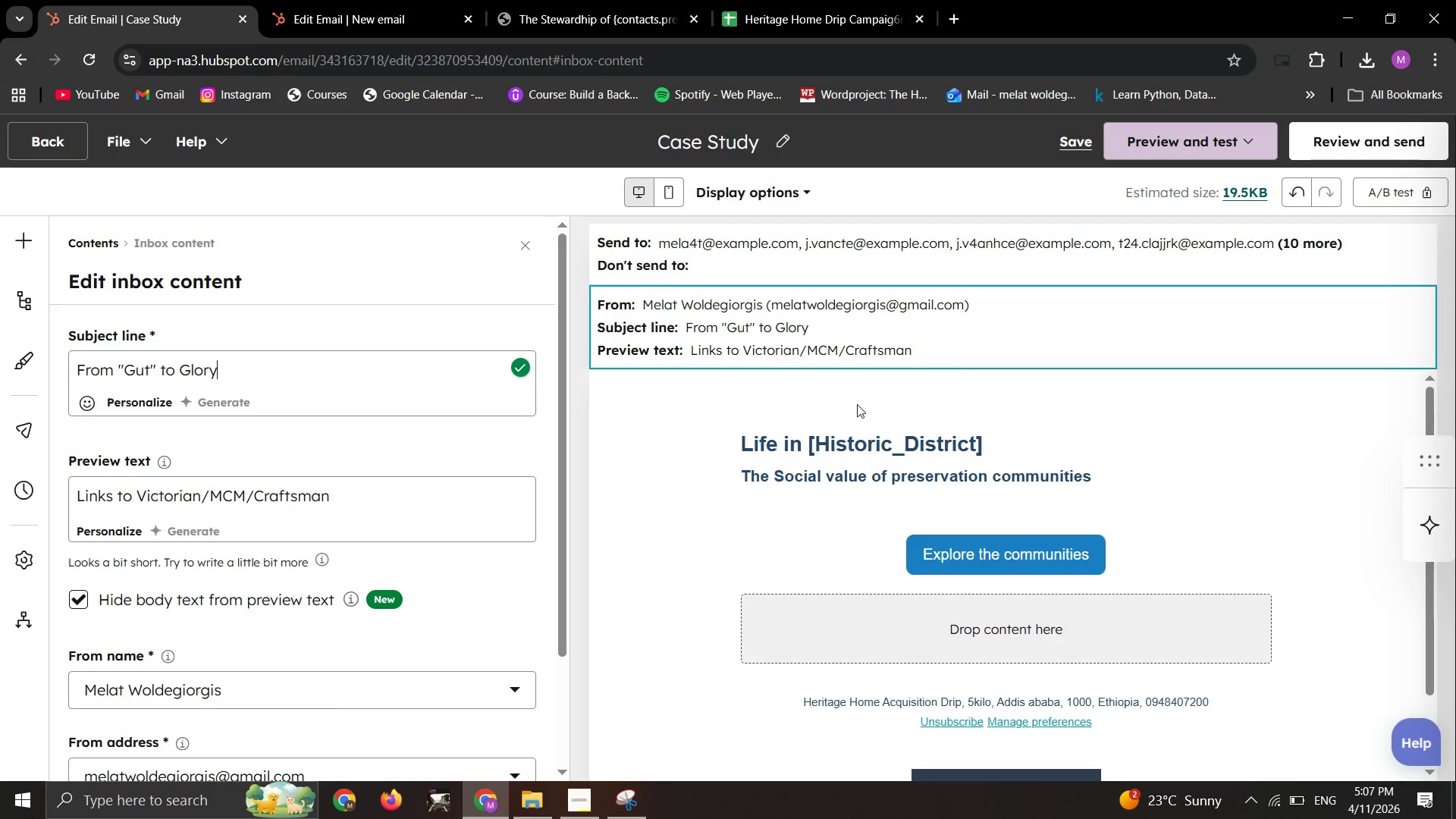 
left_click([857, 404])
 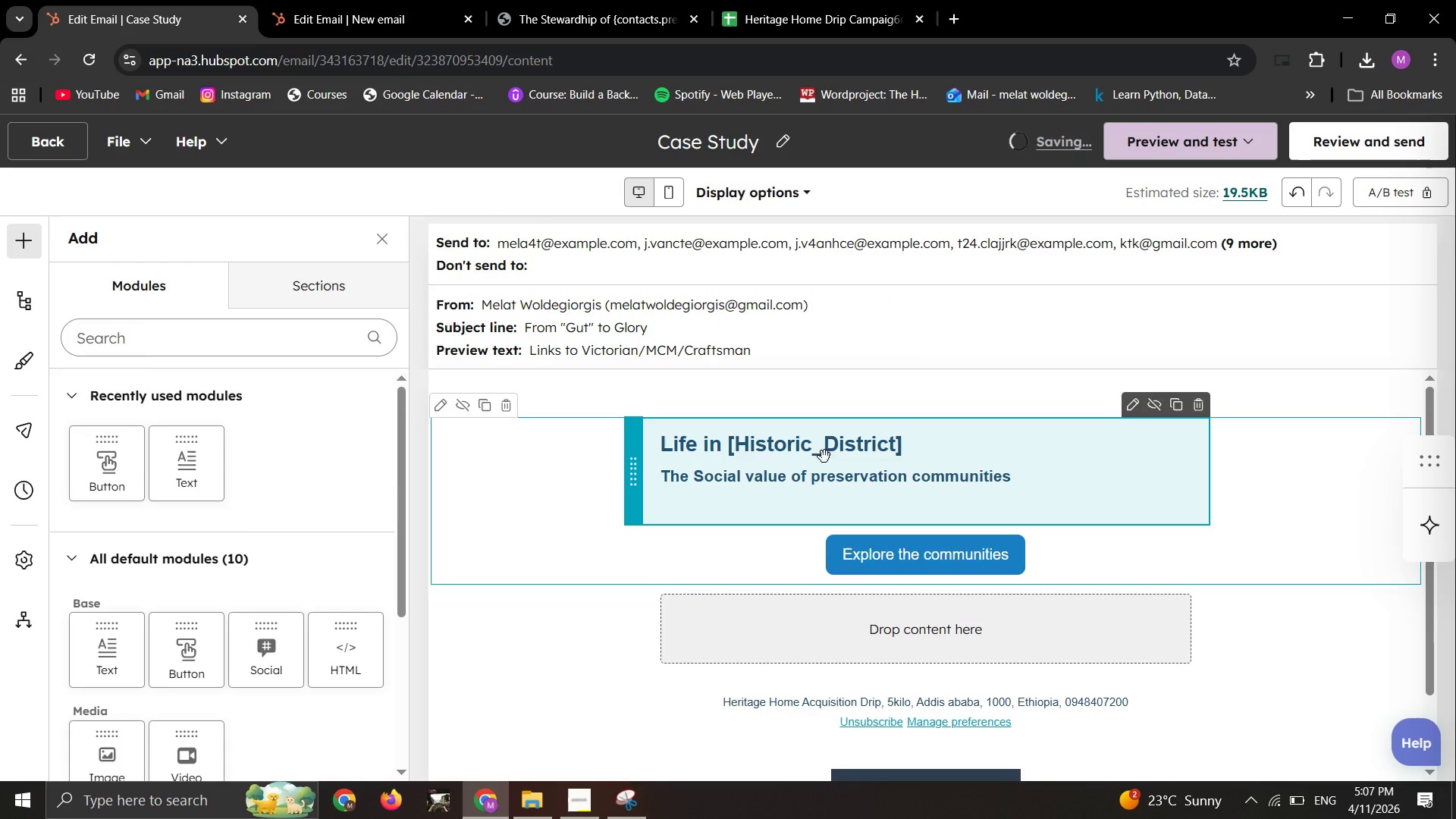 
left_click([824, 440])
 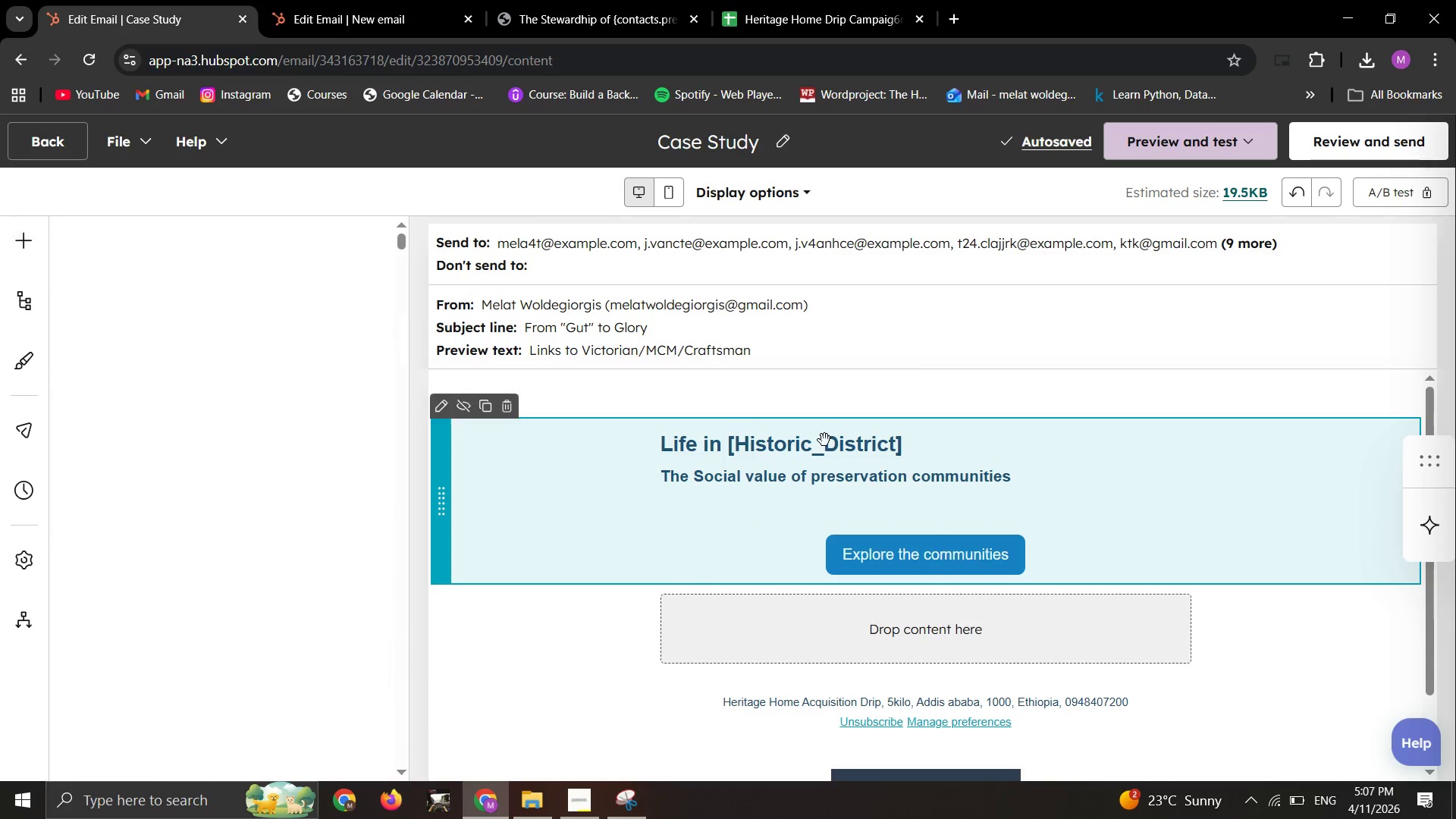 
left_click([824, 440])
 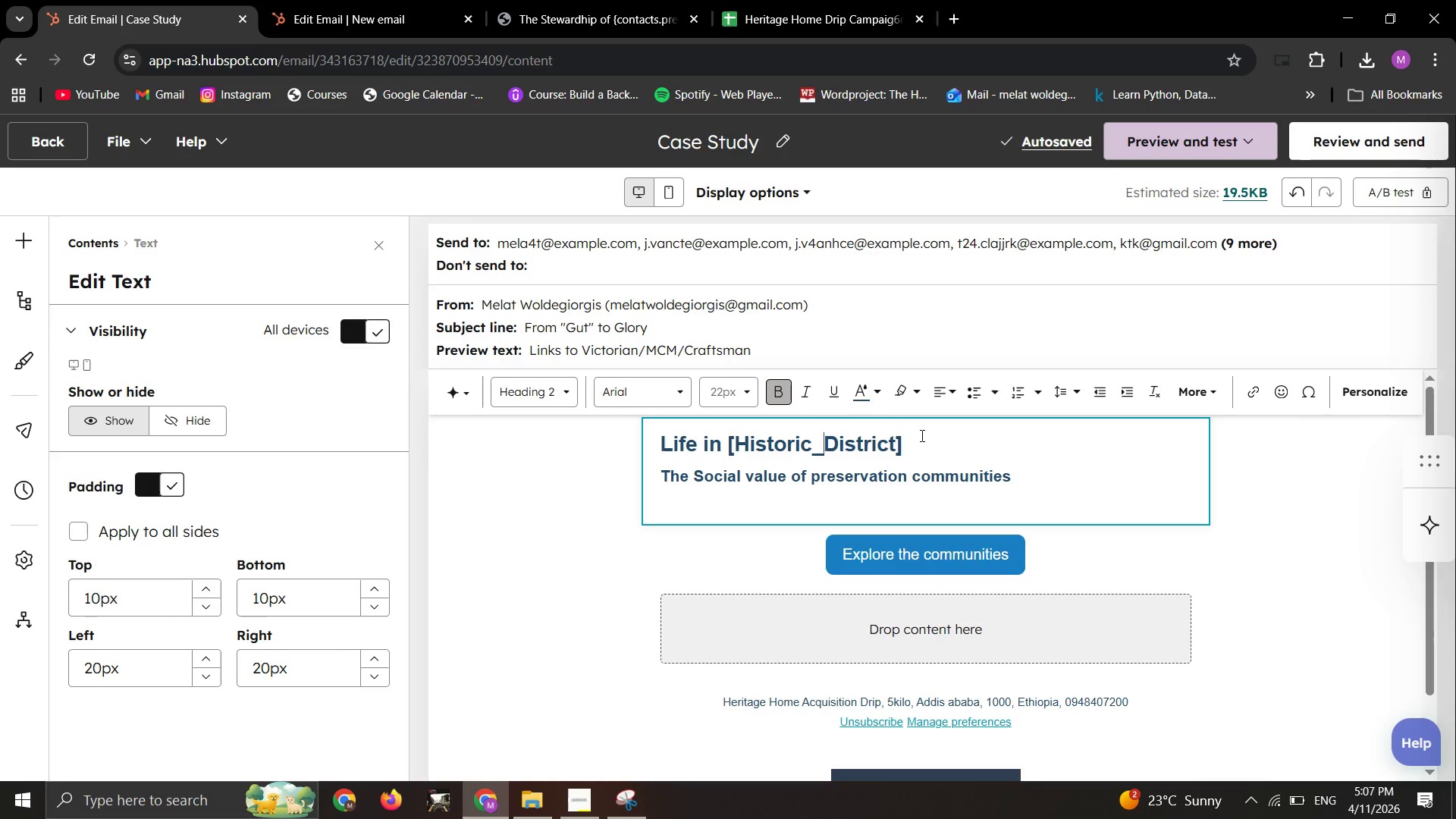 
left_click_drag(start_coordinate=[921, 435], to_coordinate=[613, 406])
 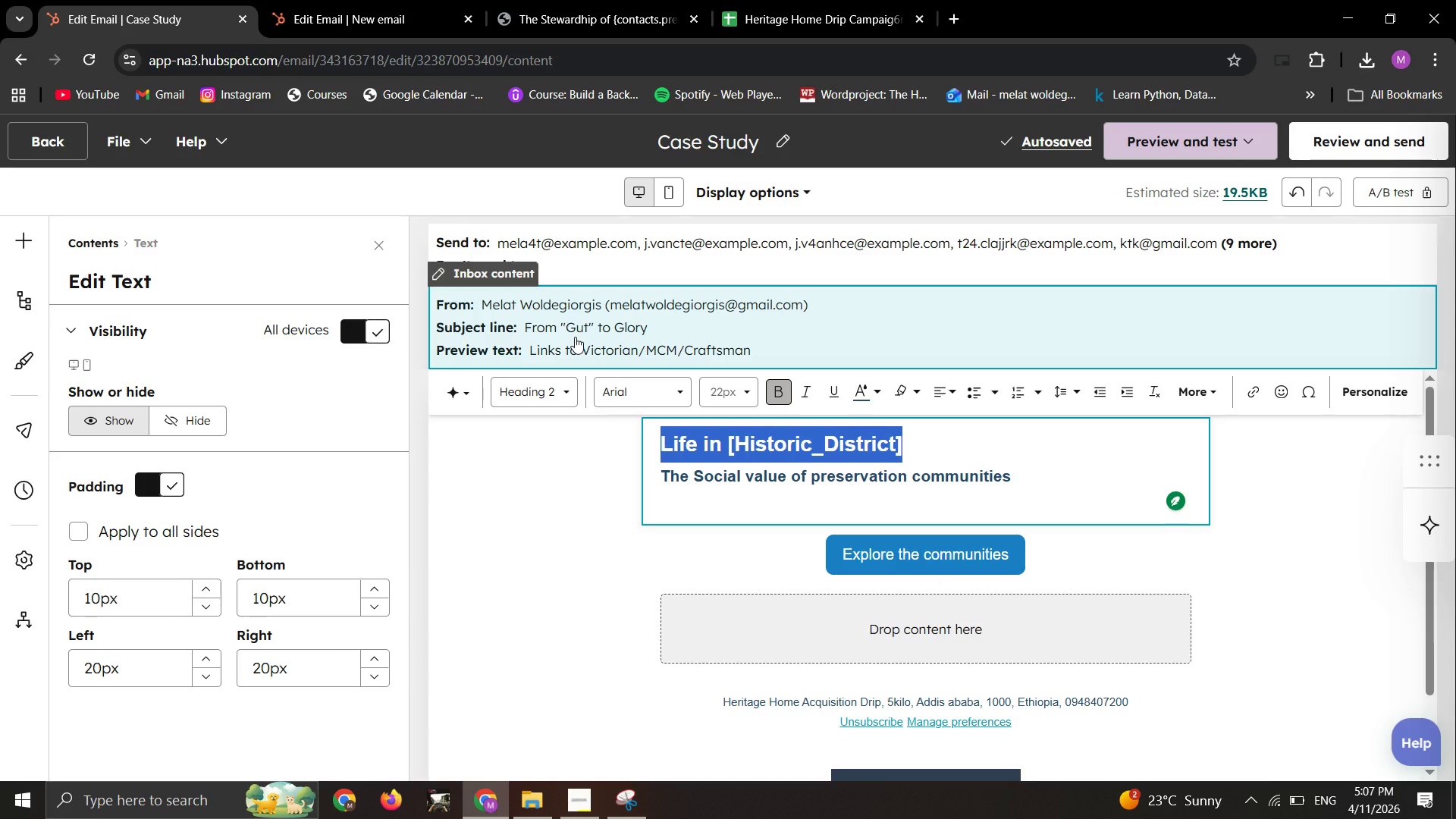 
type(From "Gut )
key(Backspace)
type(" to g)
key(Backspace)
type(Glory )
key(Backspace)
type(: th)
key(Backspace)
key(Backspace)
type(The [Neighborhood] Restortation)
 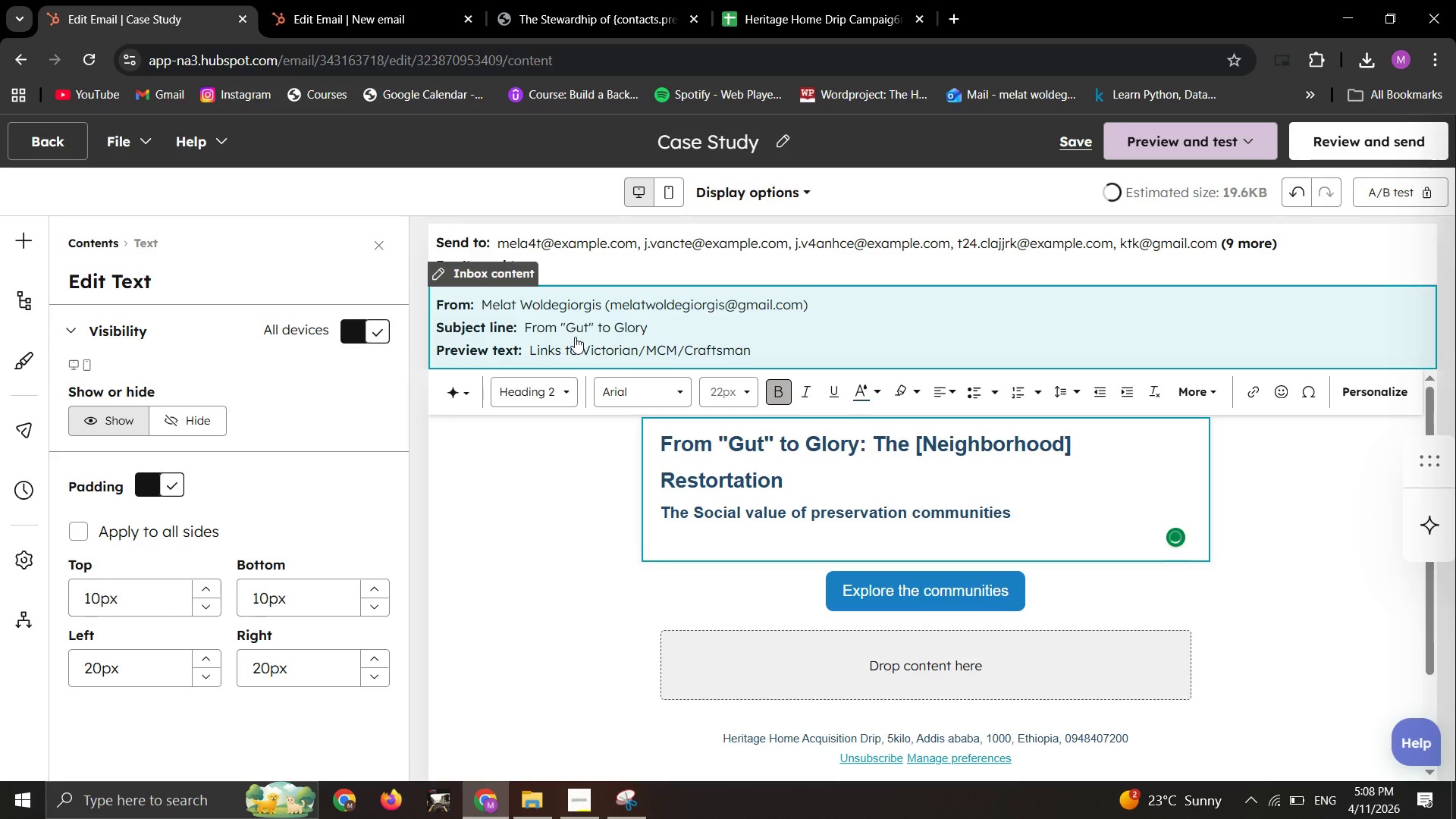 
wait(5.34)
 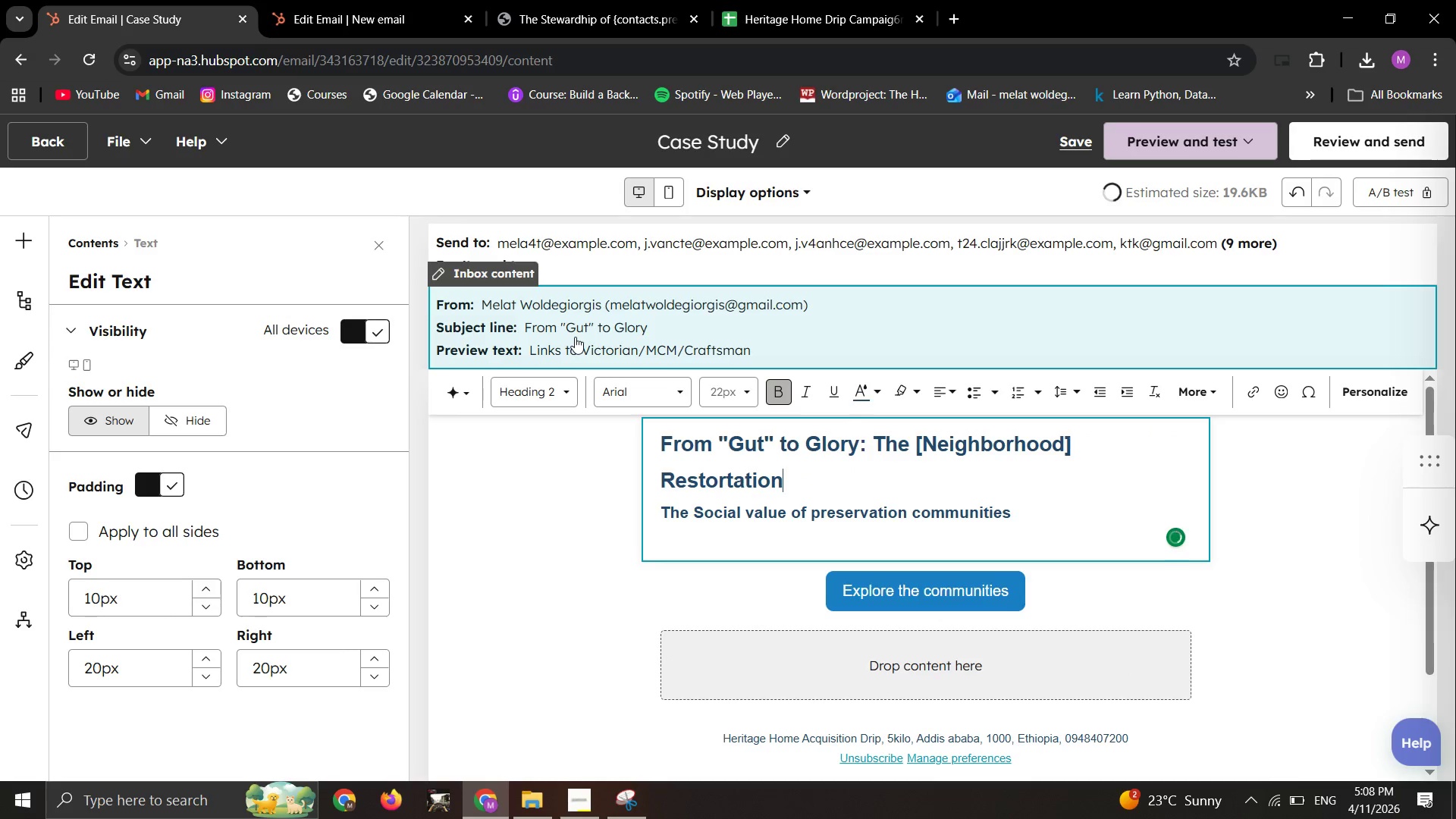 
left_click([1016, 505])
 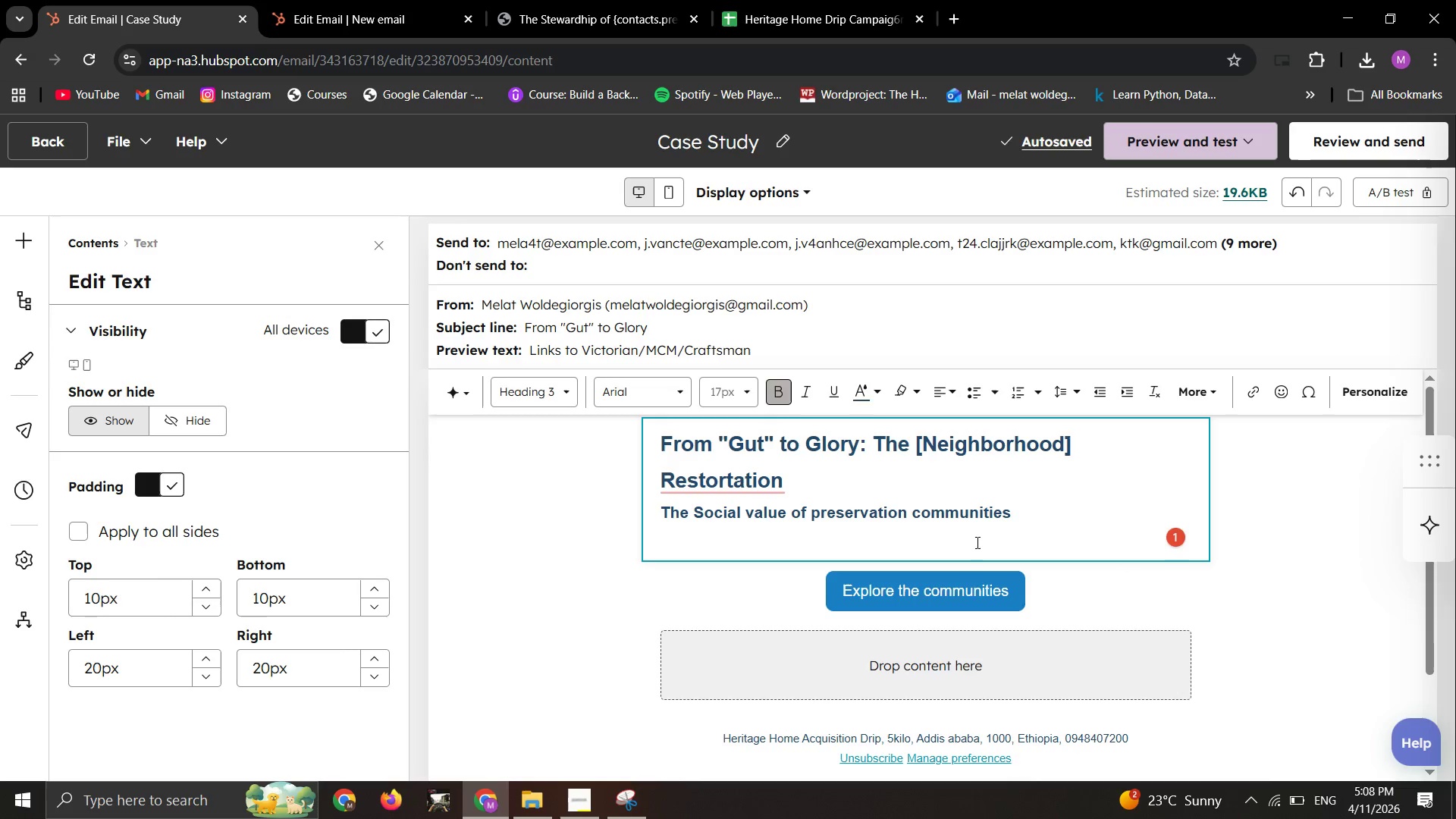 
left_click([827, 566])
 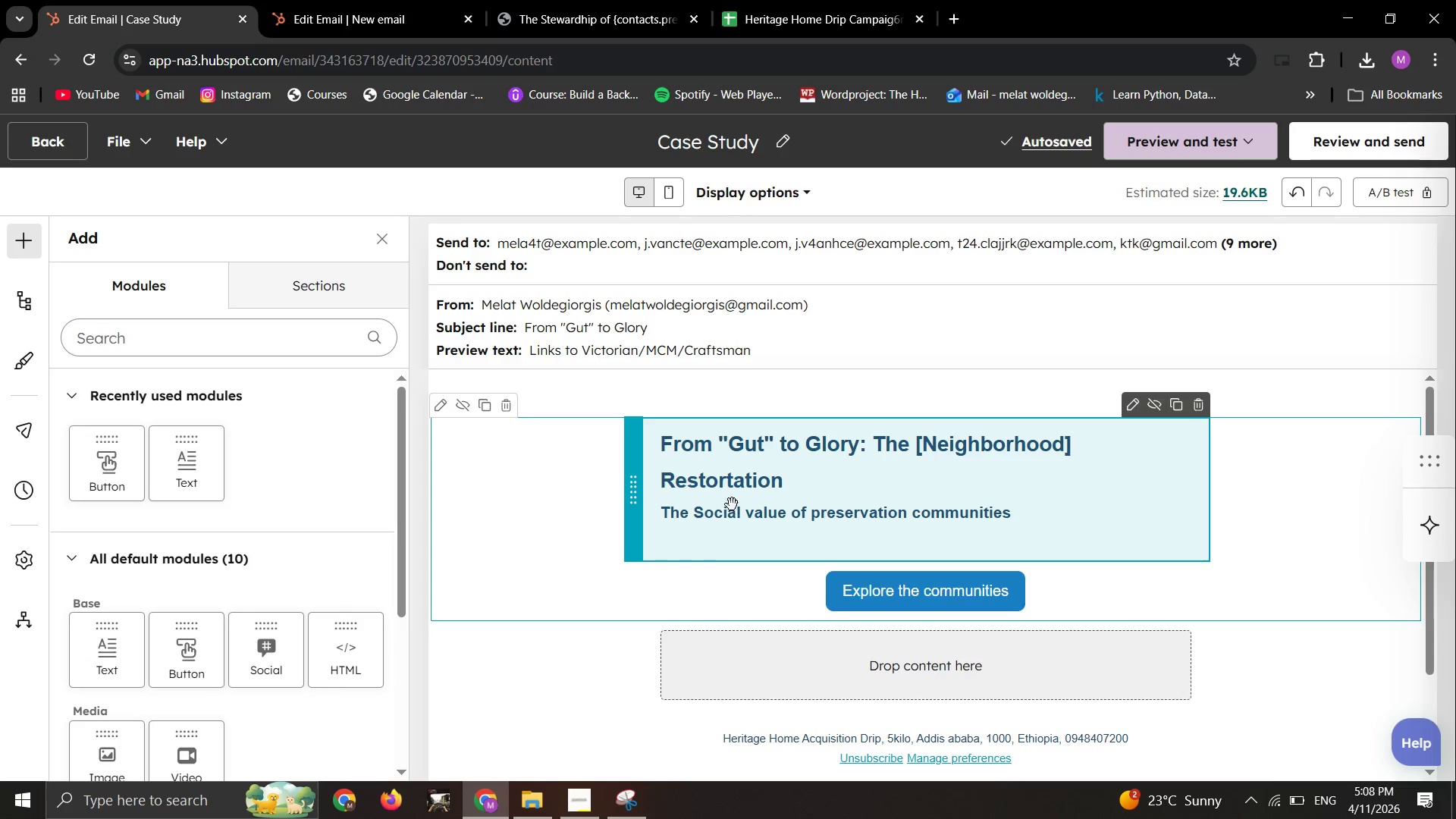 
left_click([732, 486])
 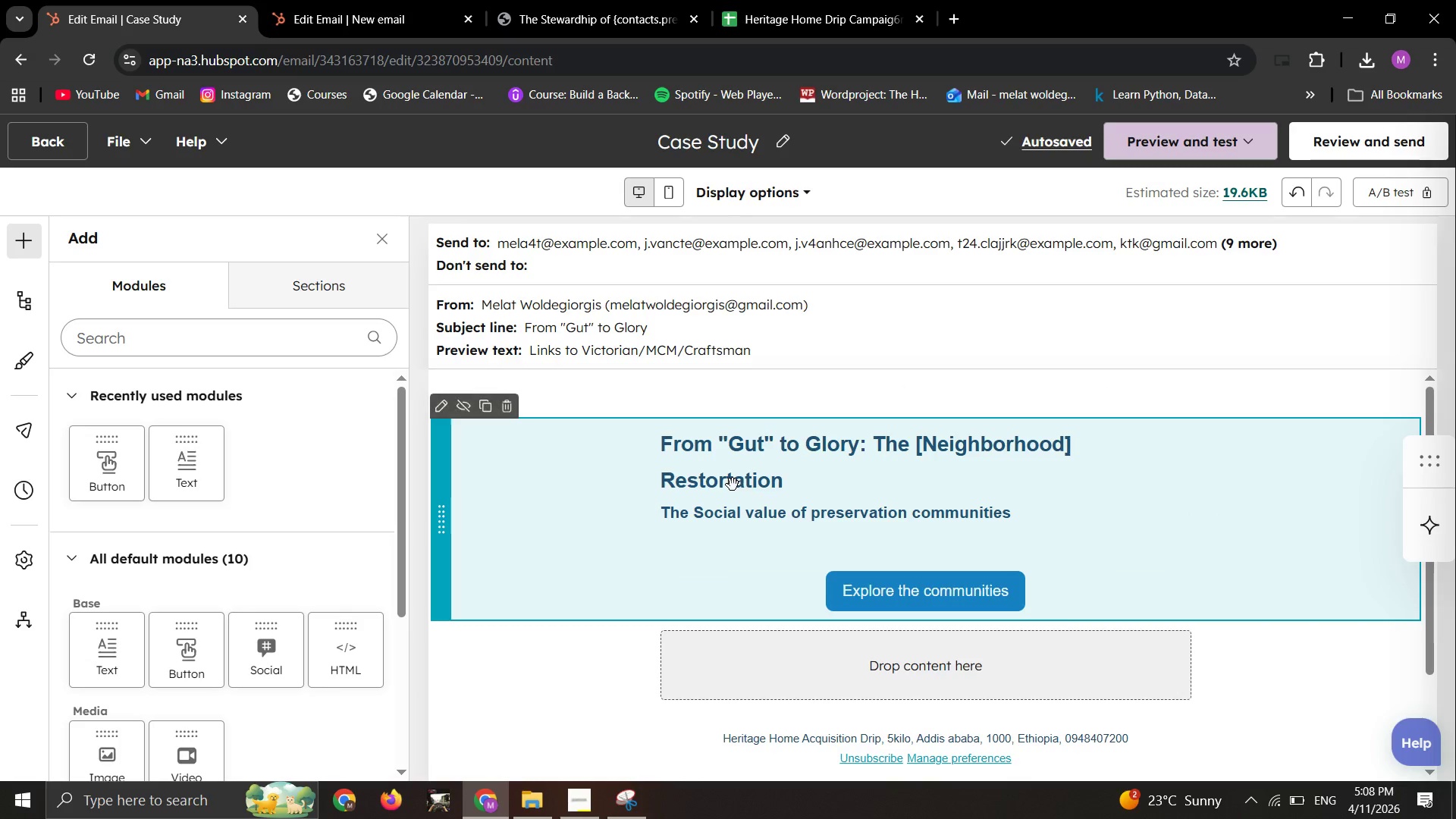 
left_click([733, 485])
 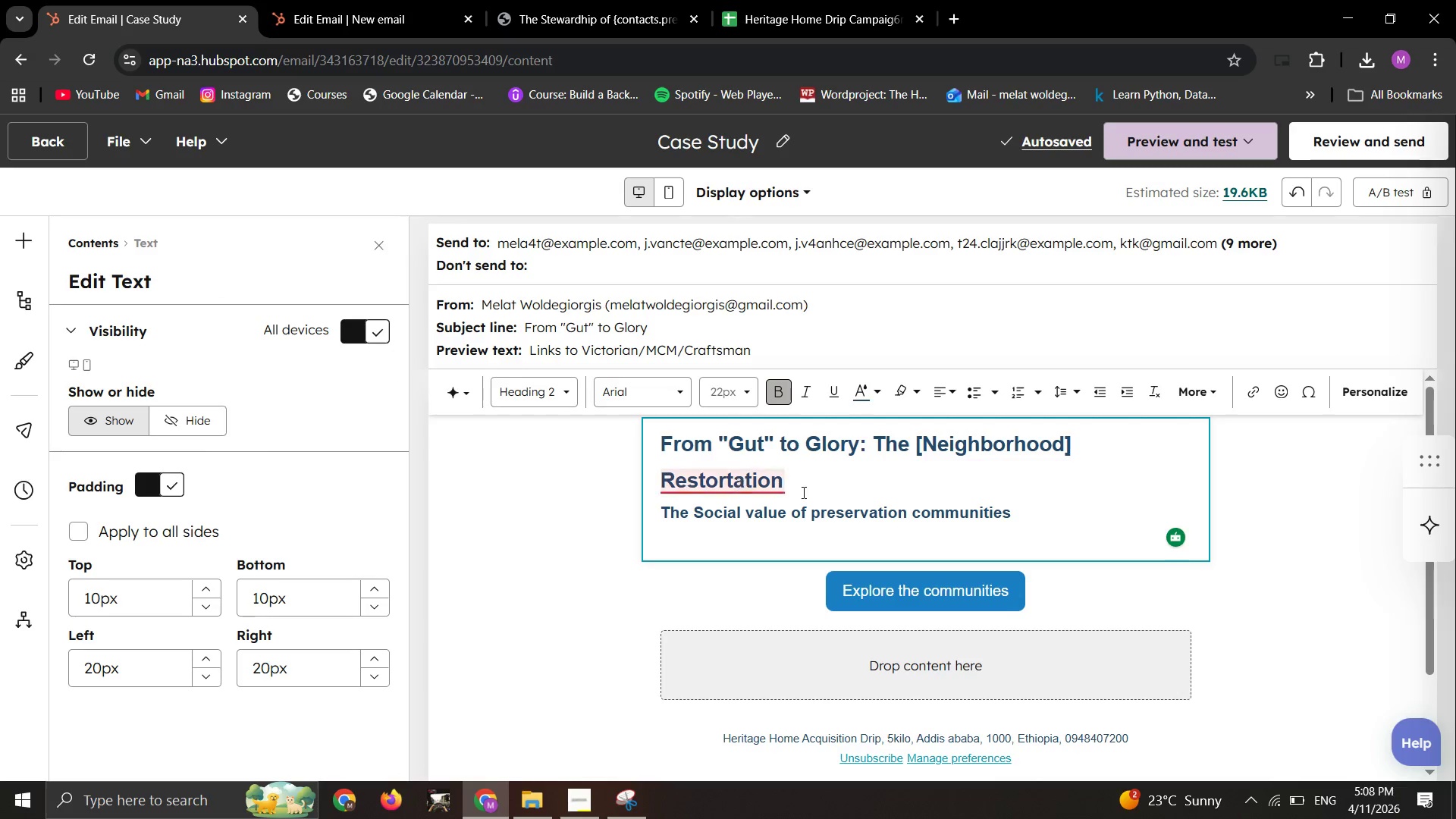 
mouse_move([758, 517])
 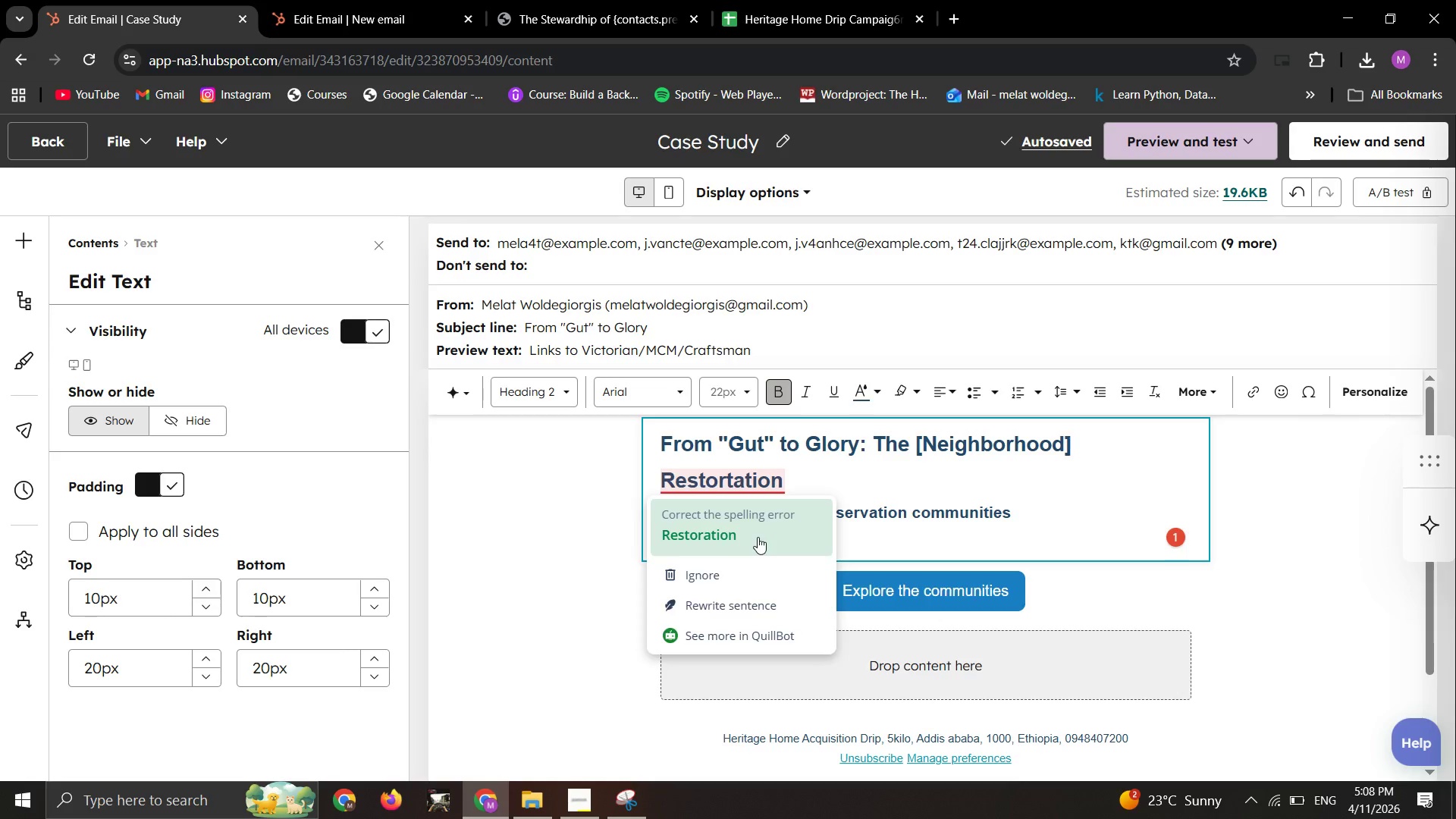 
left_click([758, 537])
 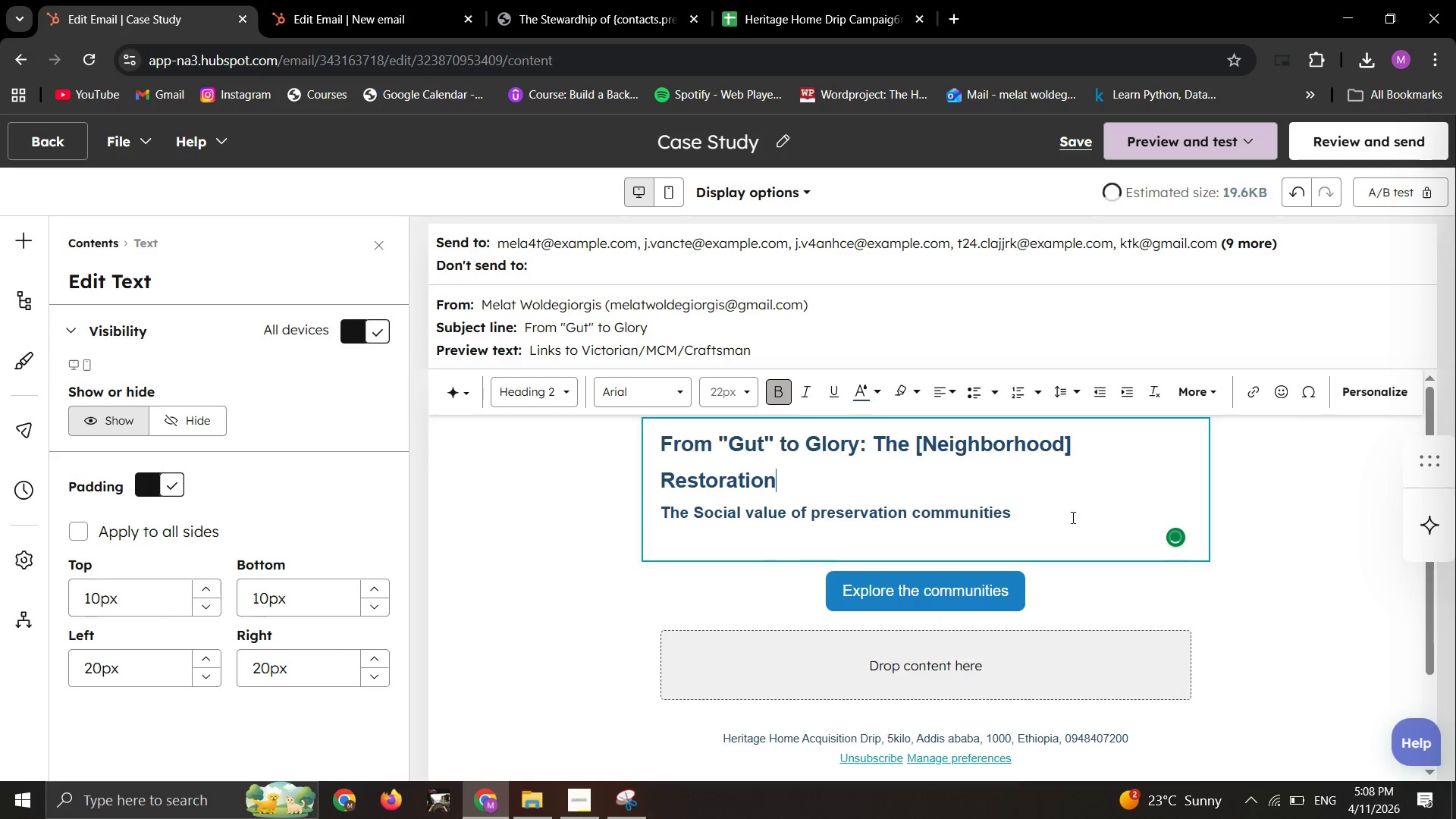 
left_click_drag(start_coordinate=[1062, 525], to_coordinate=[657, 510])
 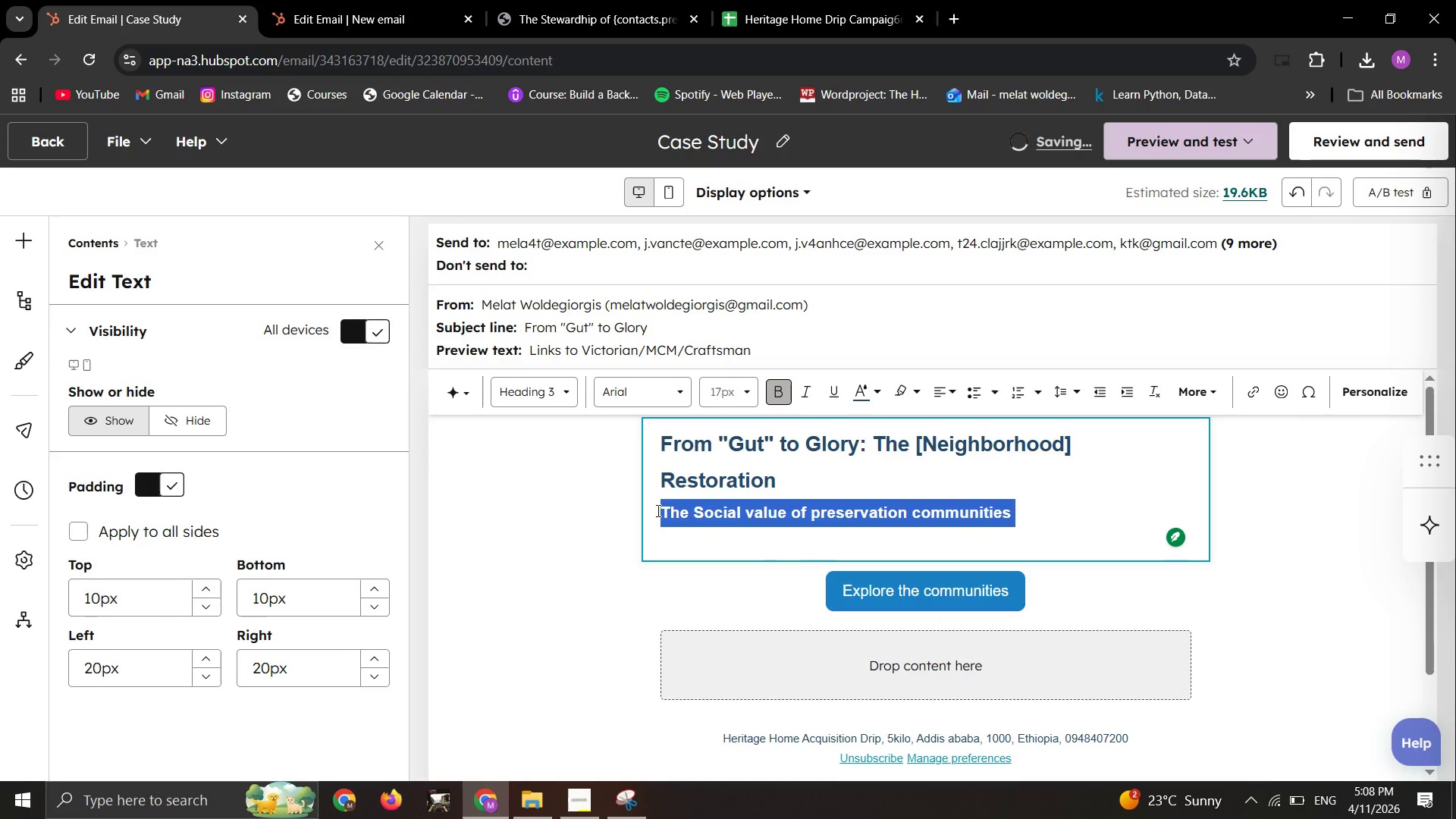 
type(a)
key(Backspace)
type(Avisual walkthrougjh)
key(Backspace)
key(Backspace)
type(h of a successful )
 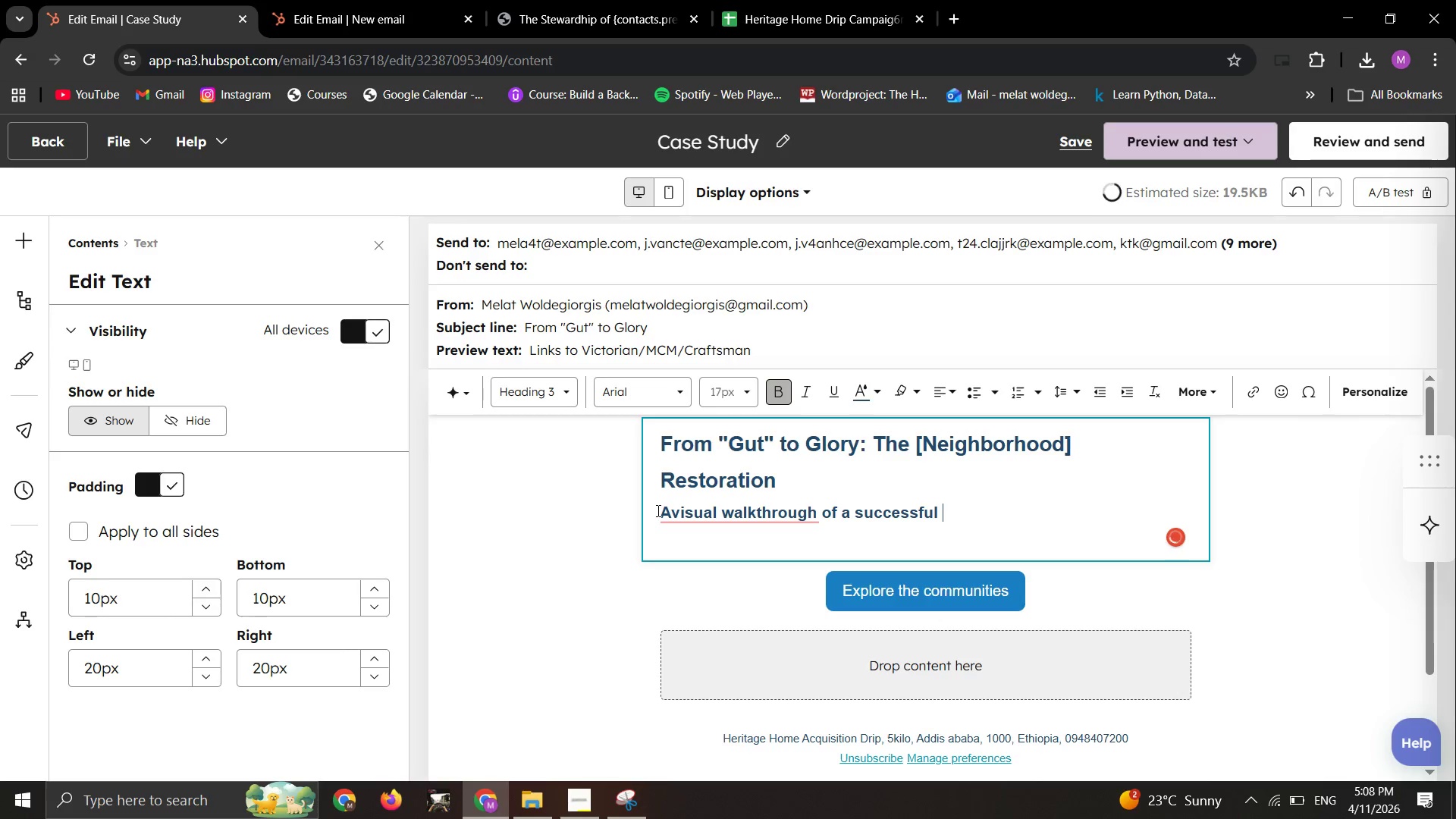 
hold_key(key=ShiftRight, duration=1.5)
 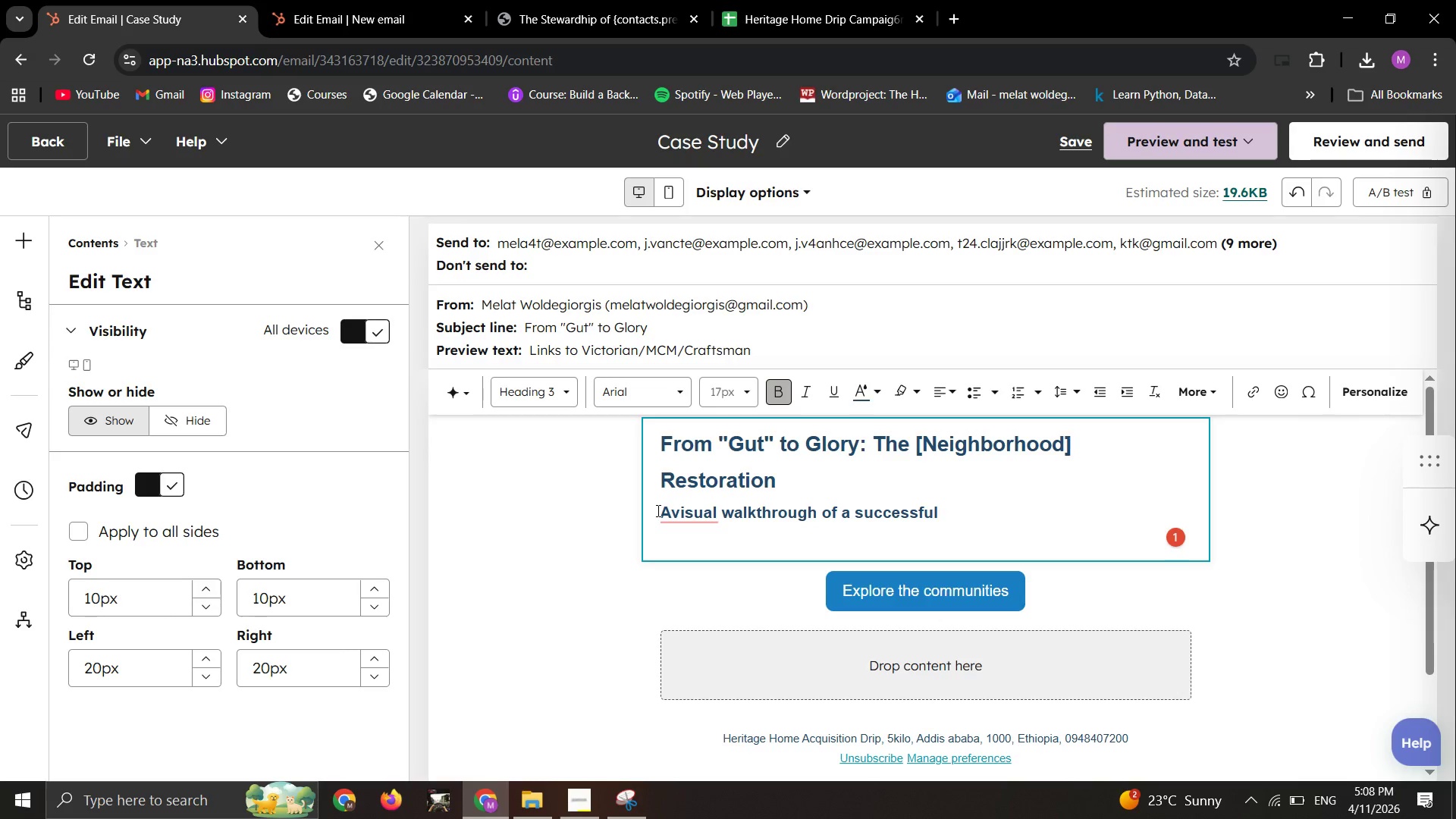 
type($29)
key(Backspace)
type(00k resortation project.)
 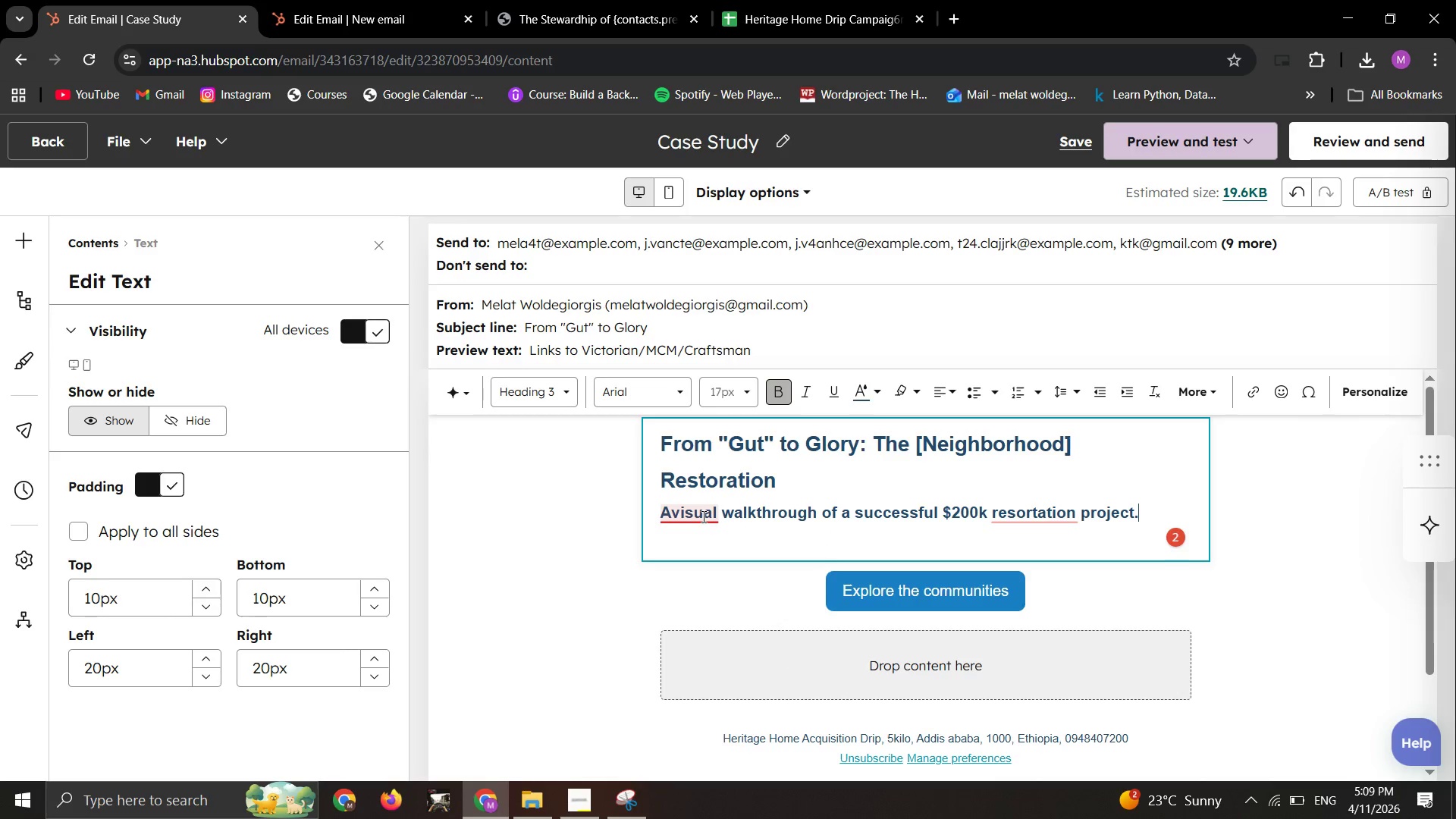 
left_click([720, 555])
 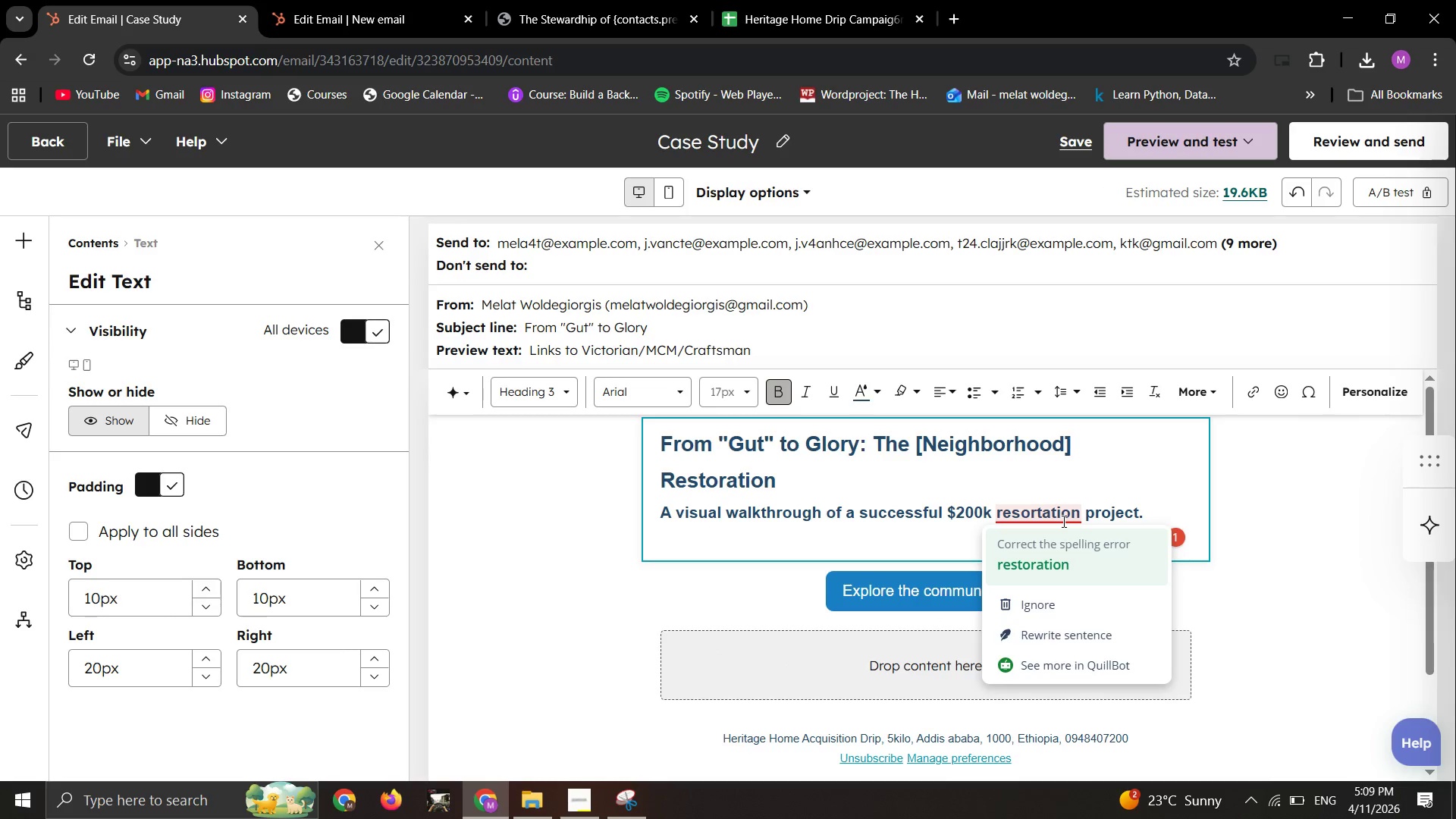 
left_click([1061, 565])
 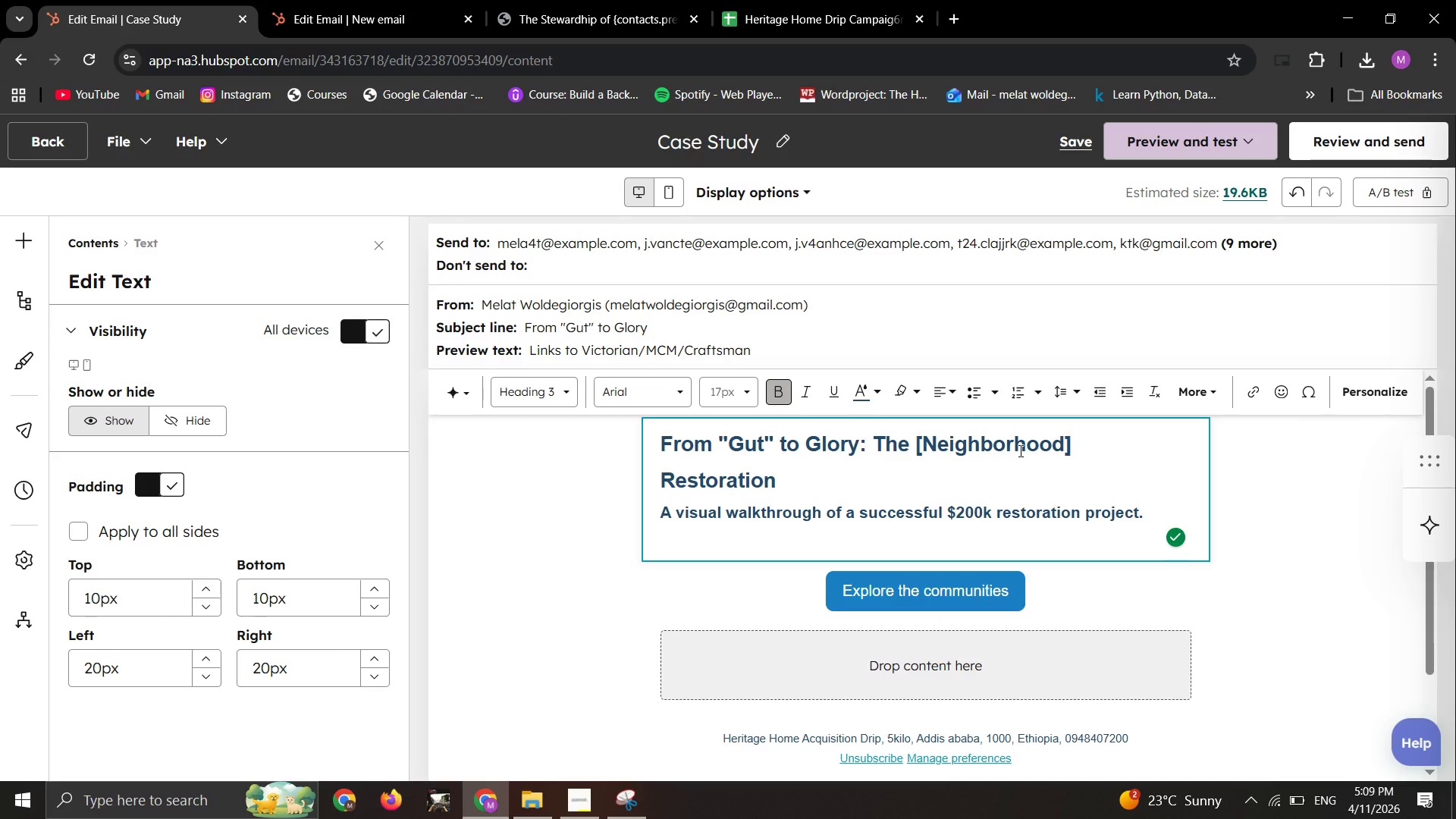 
wait(8.39)
 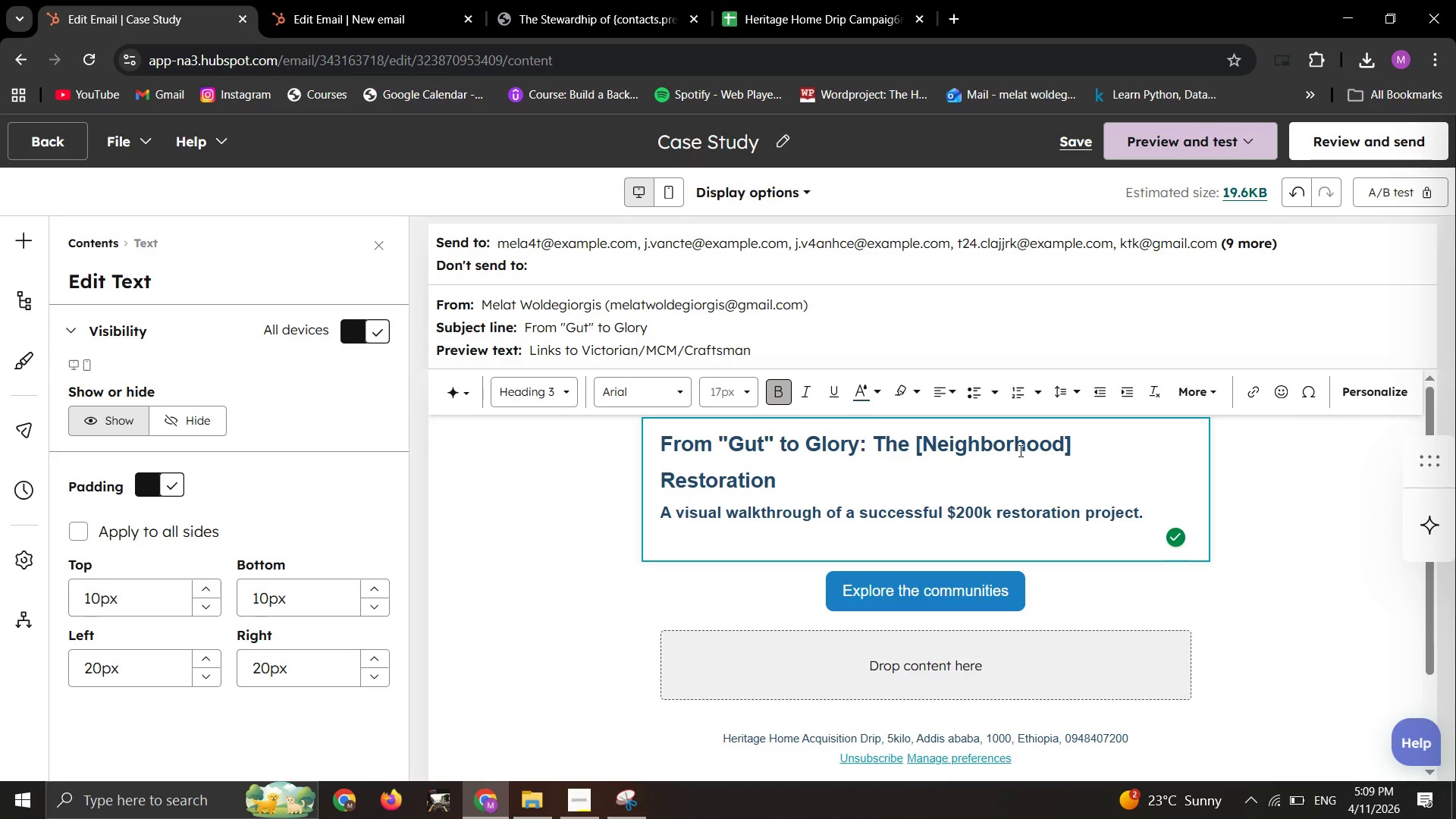 
left_click_drag(start_coordinate=[1057, 143], to_coordinate=[1028, 197])
 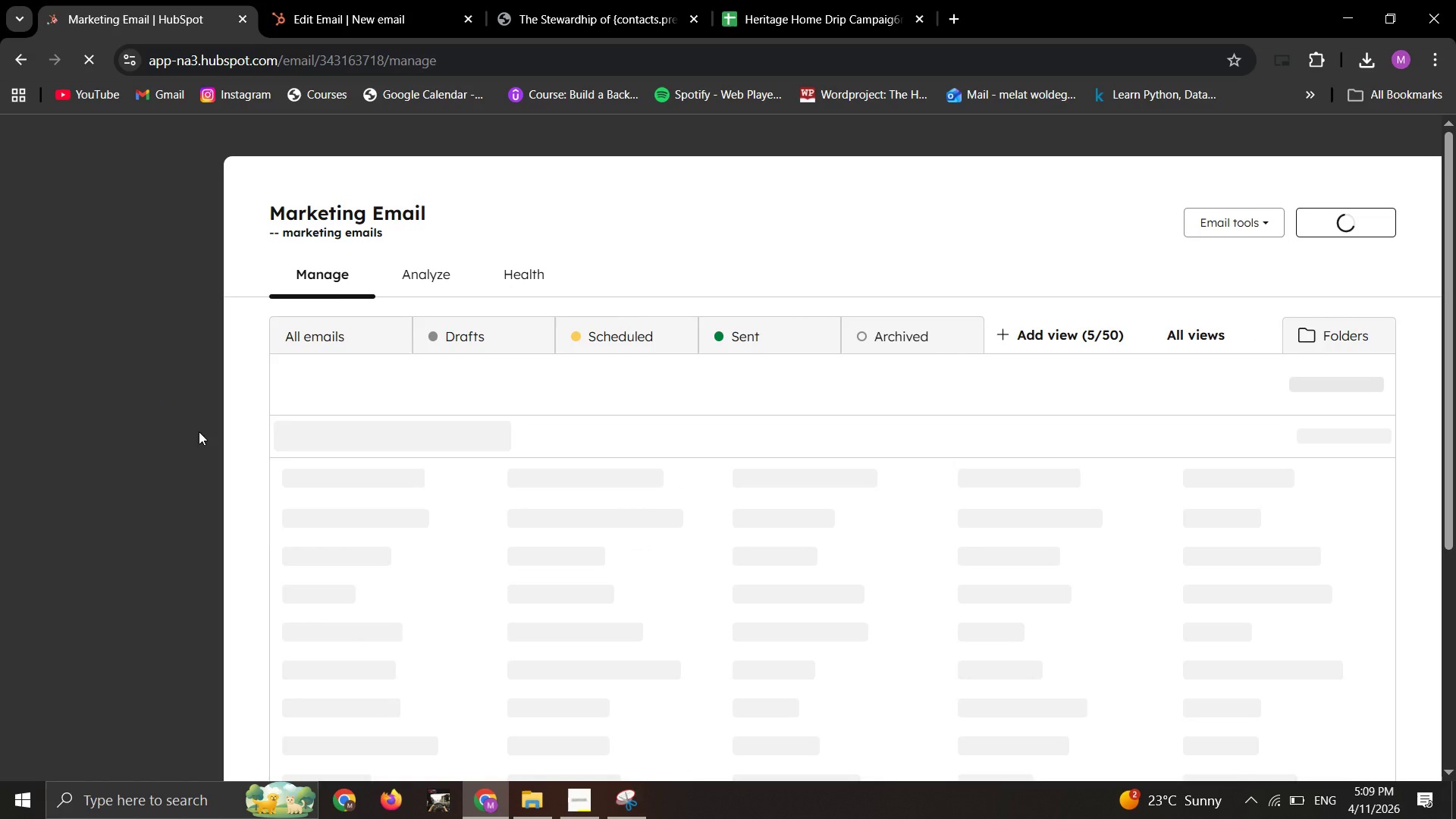 
wait(18.14)
 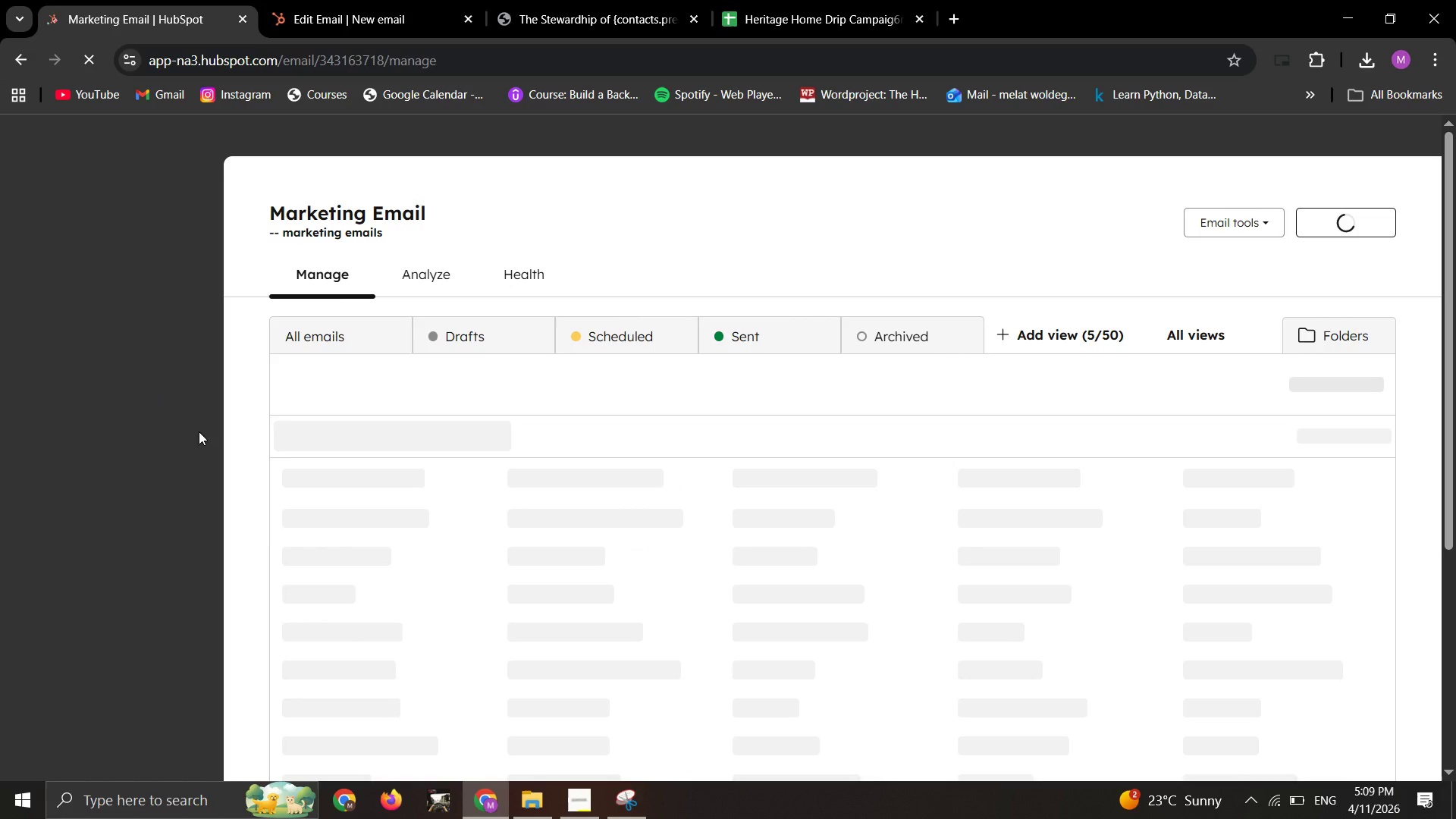 
scroll: coordinate [643, 566], scroll_direction: none, amount: 0.0
 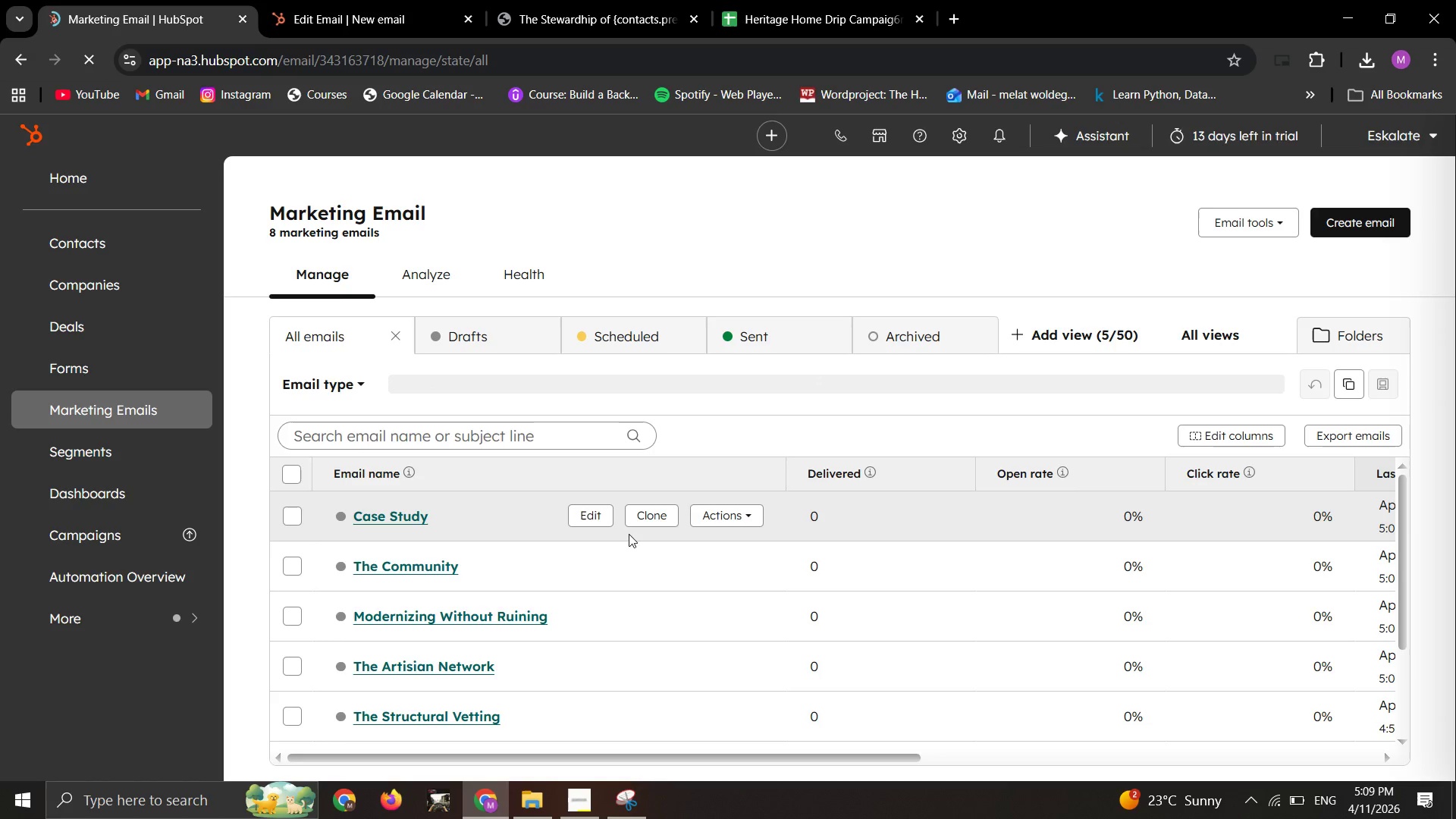 
wait(5.28)
 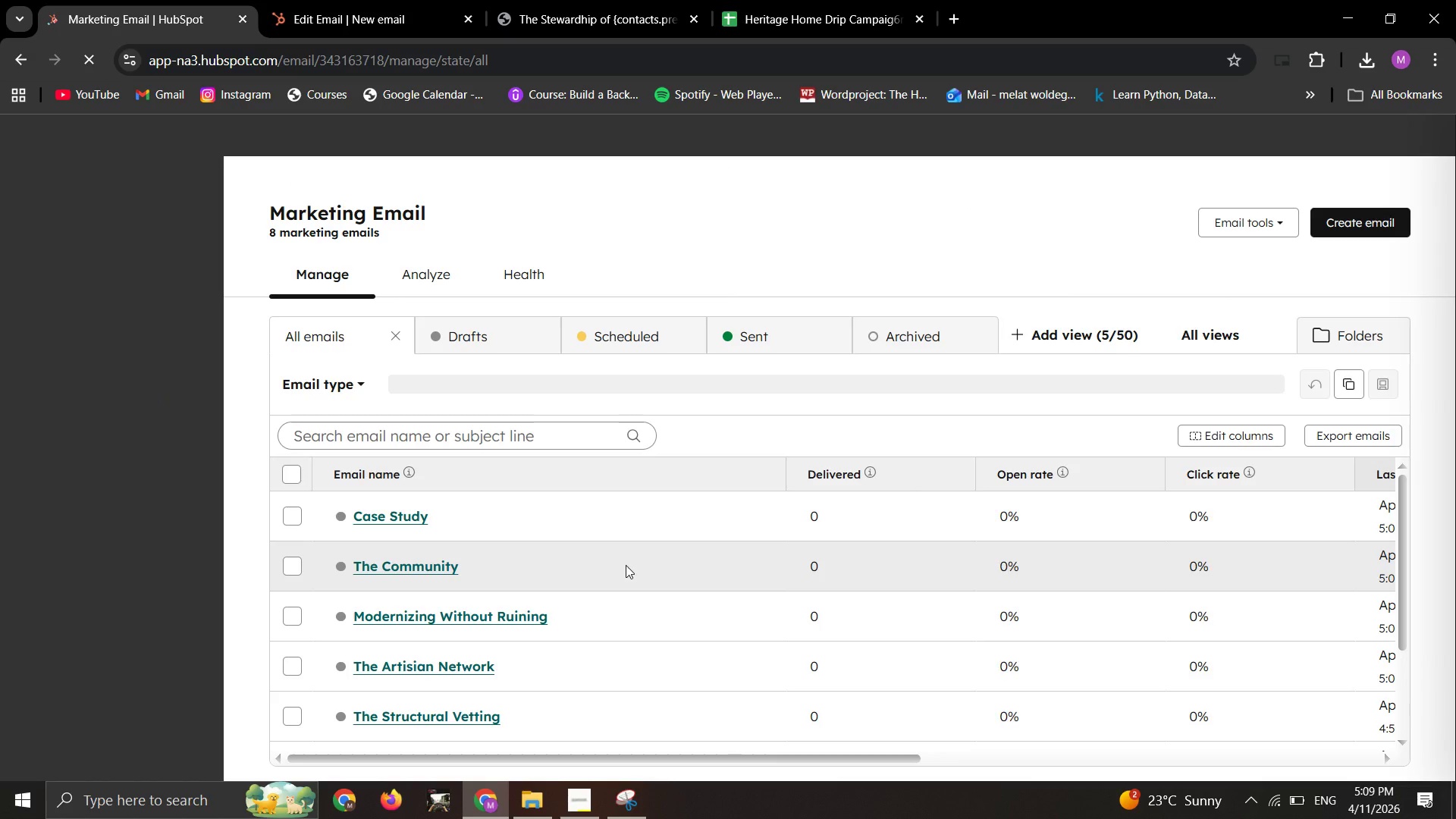 
left_click([631, 522])
 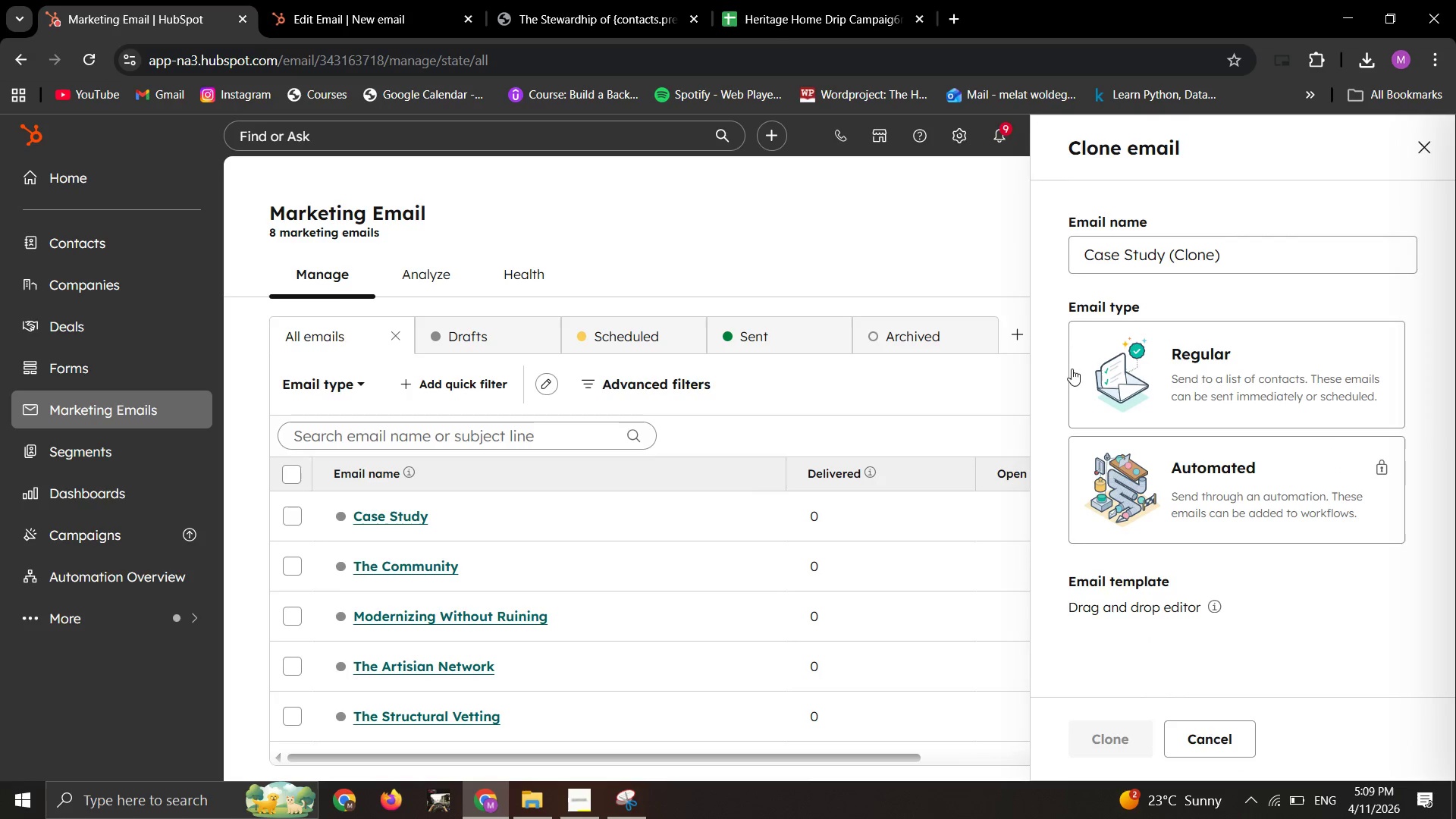 
left_click([1090, 367])
 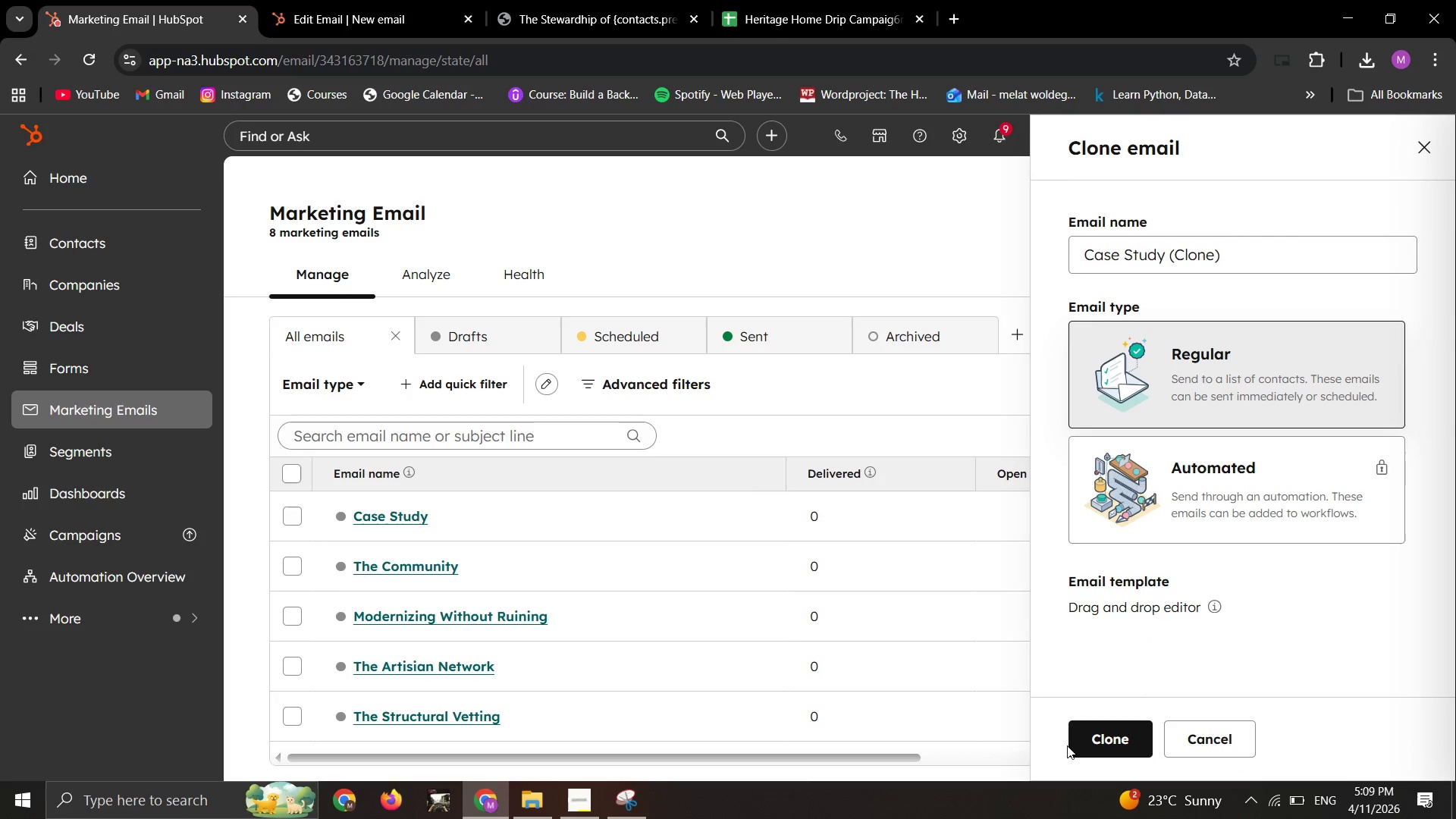 
left_click_drag(start_coordinate=[1101, 745], to_coordinate=[1125, 766])
 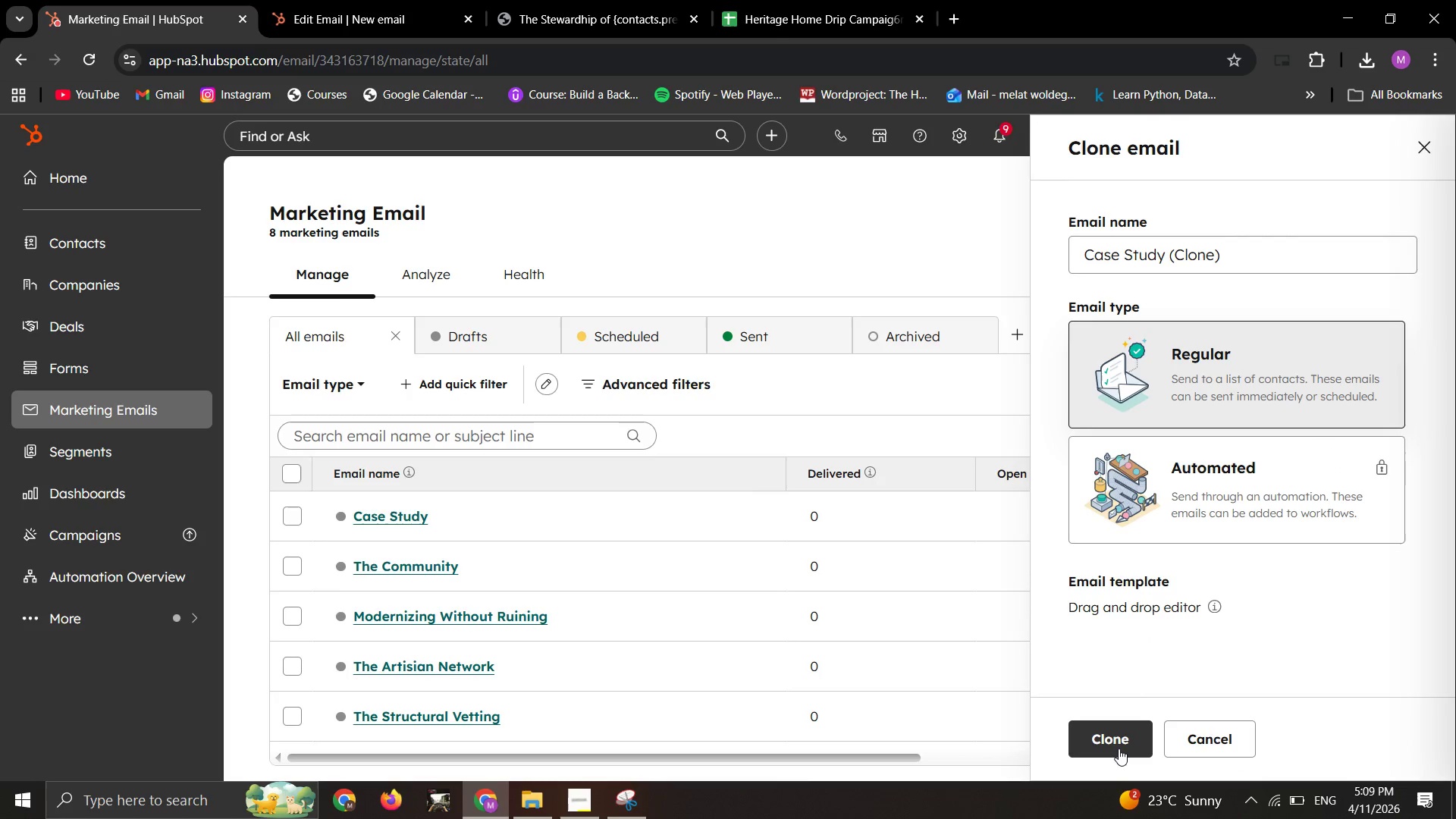 
left_click([1120, 744])
 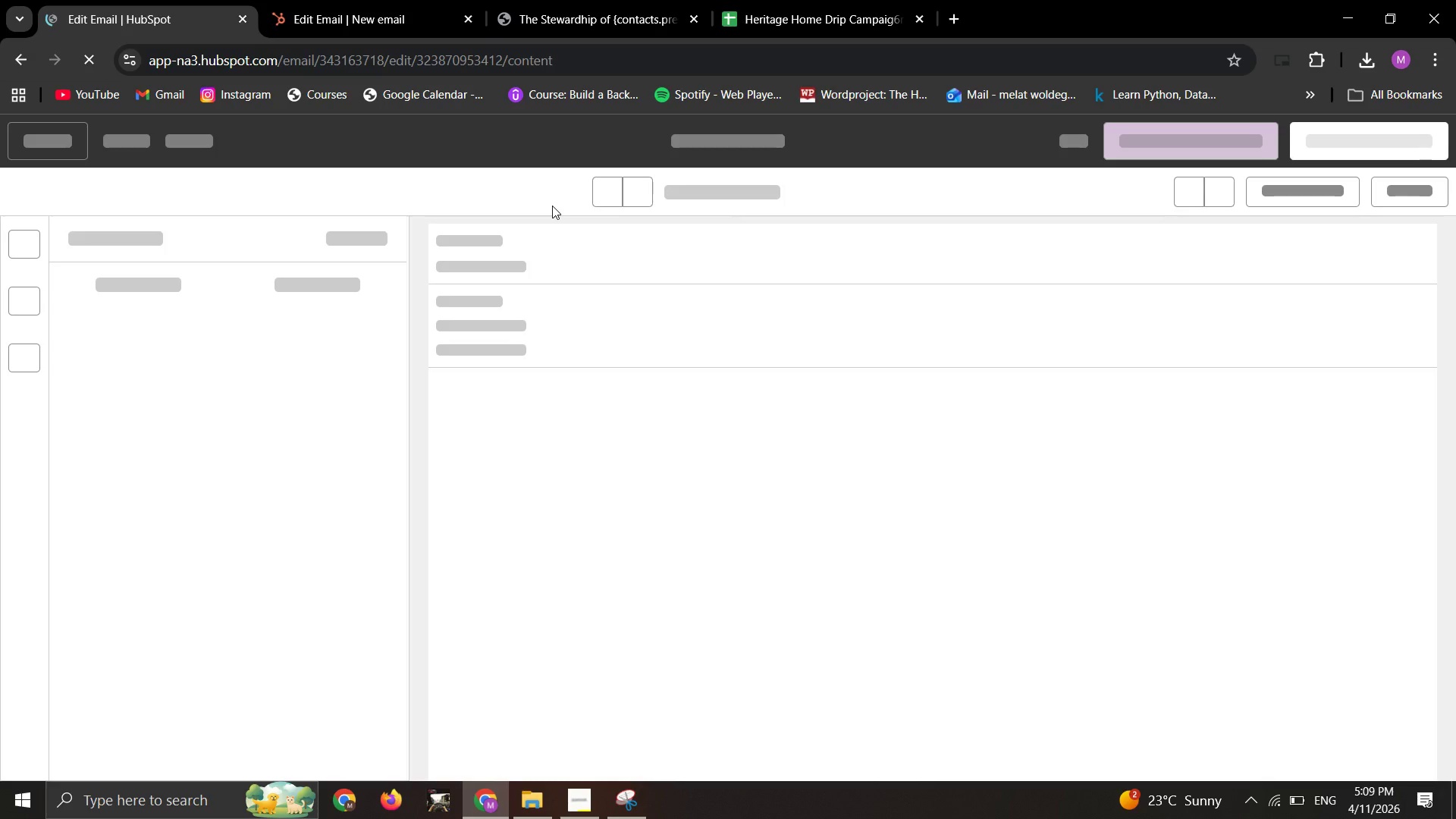 
wait(11.56)
 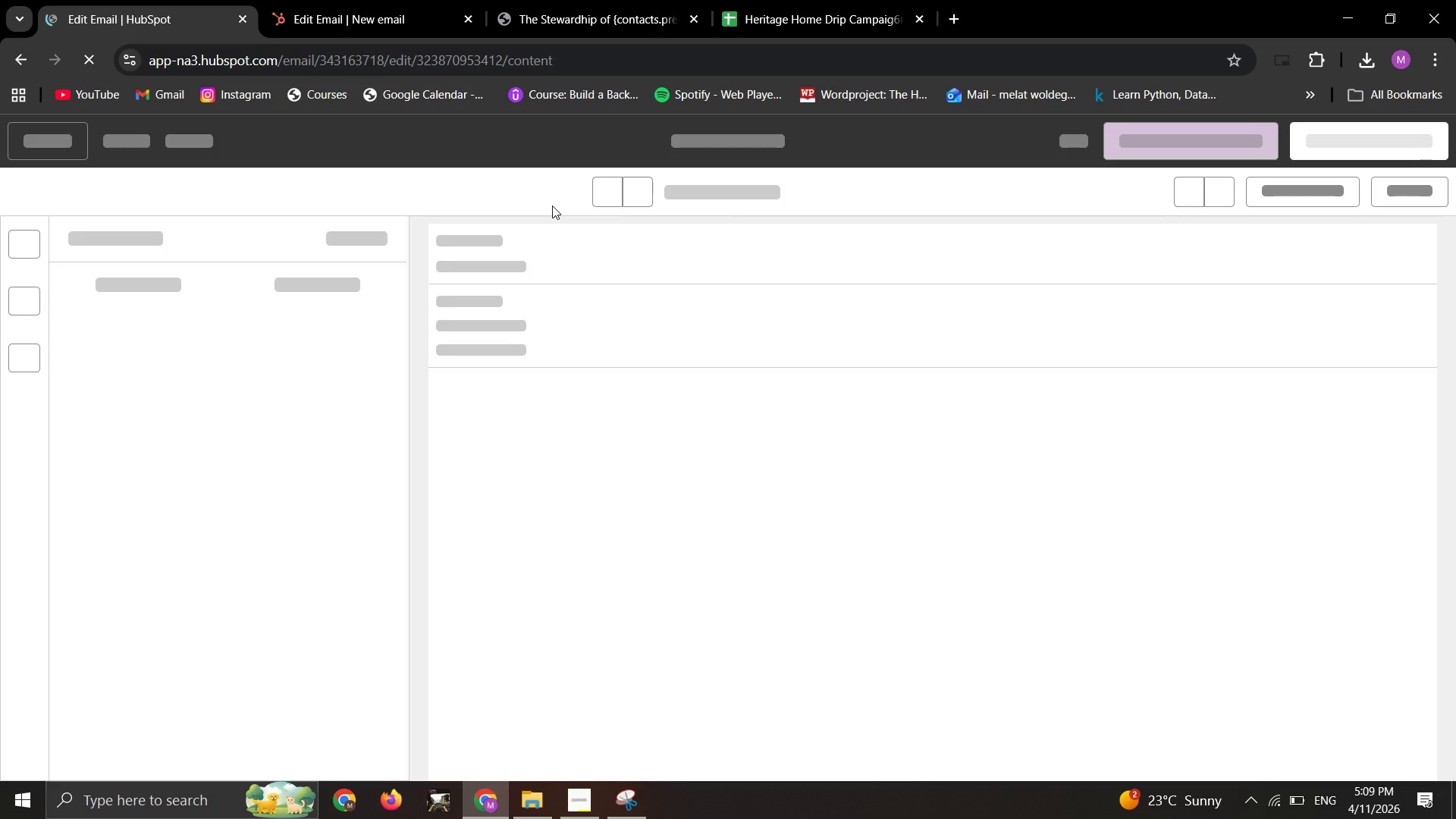 
left_click([689, 143])
 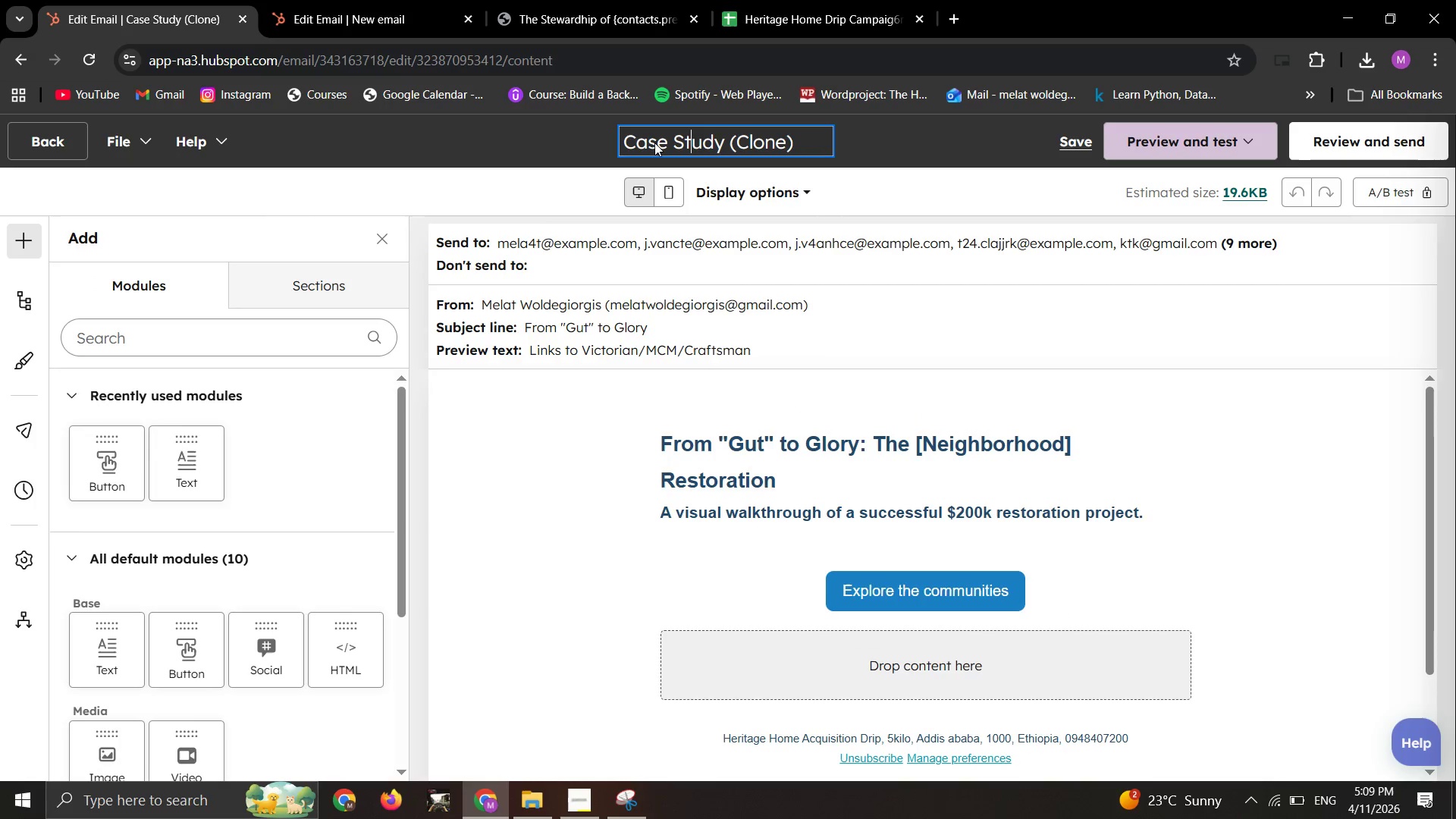 
key(Control+S)
 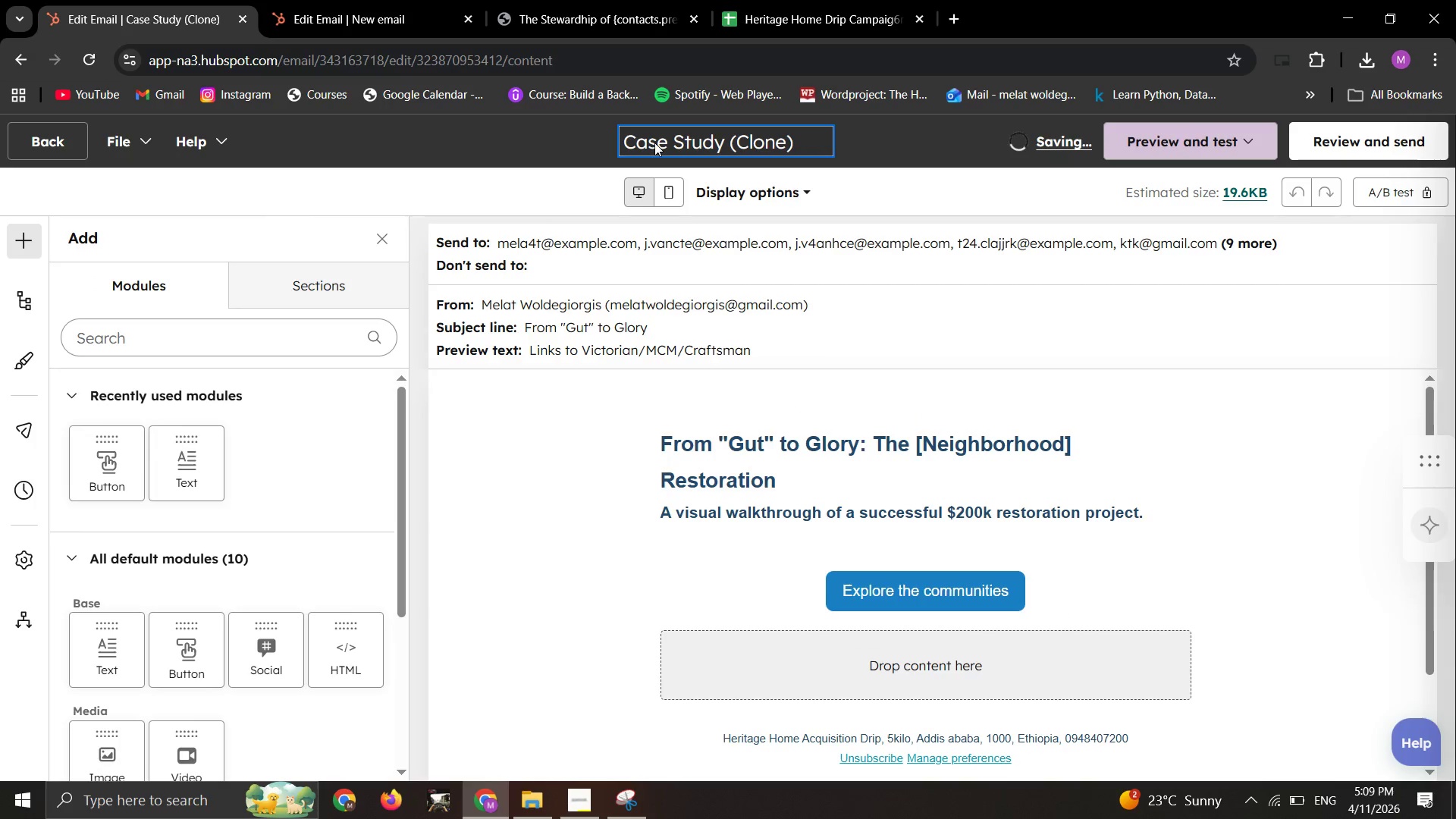 
key(Space)
 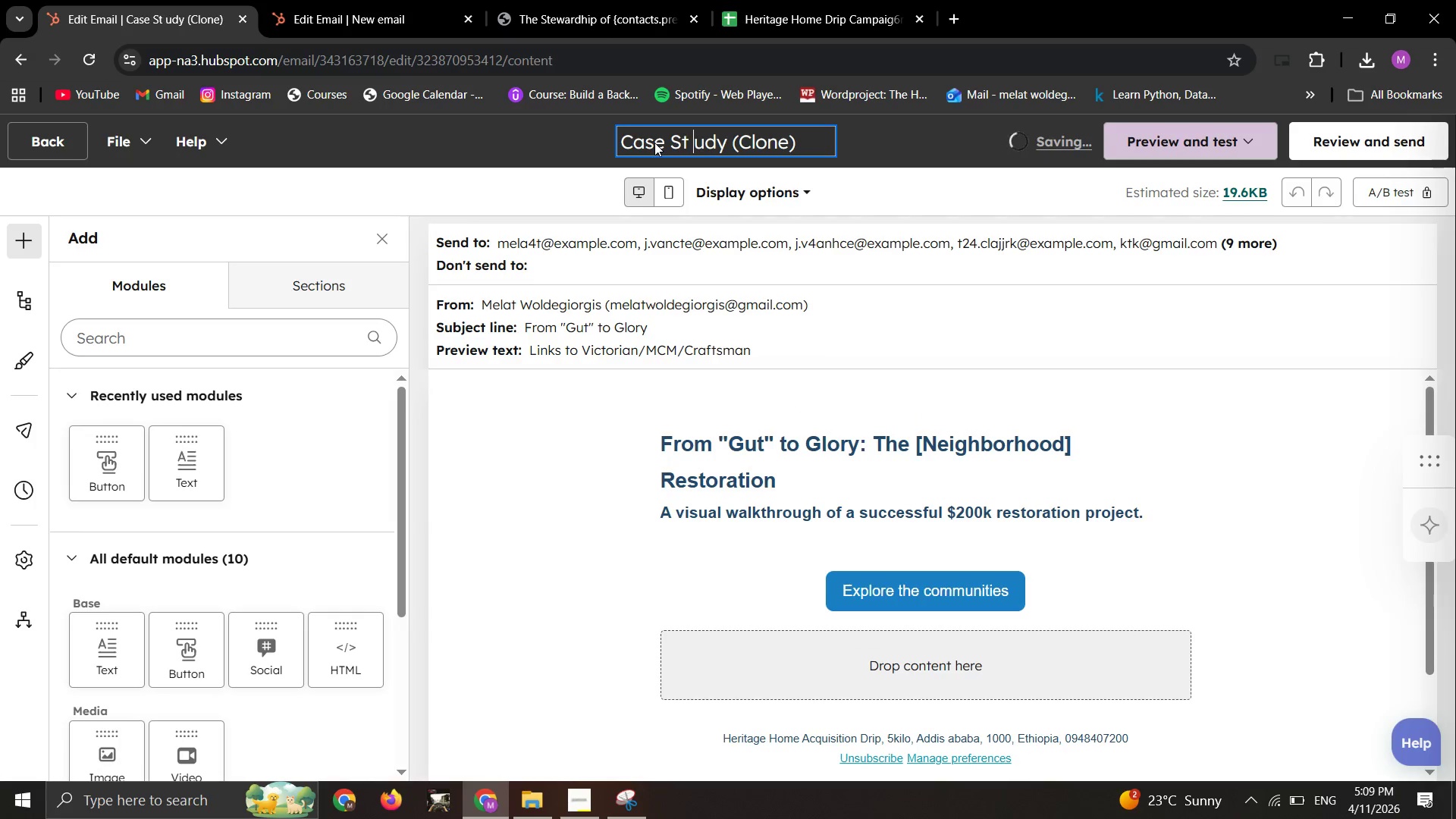 
key(CapsLock)
 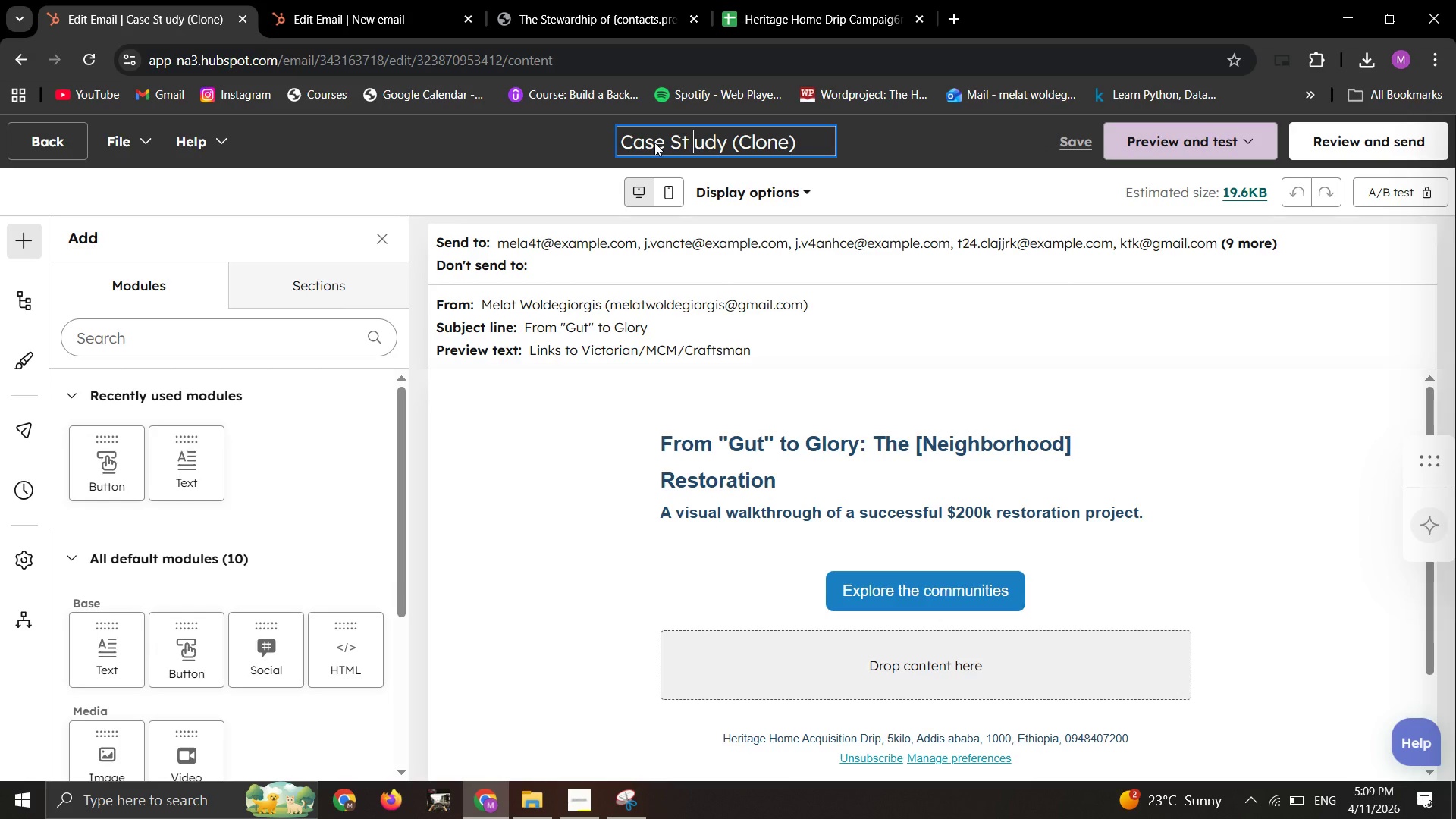 
key(T)
 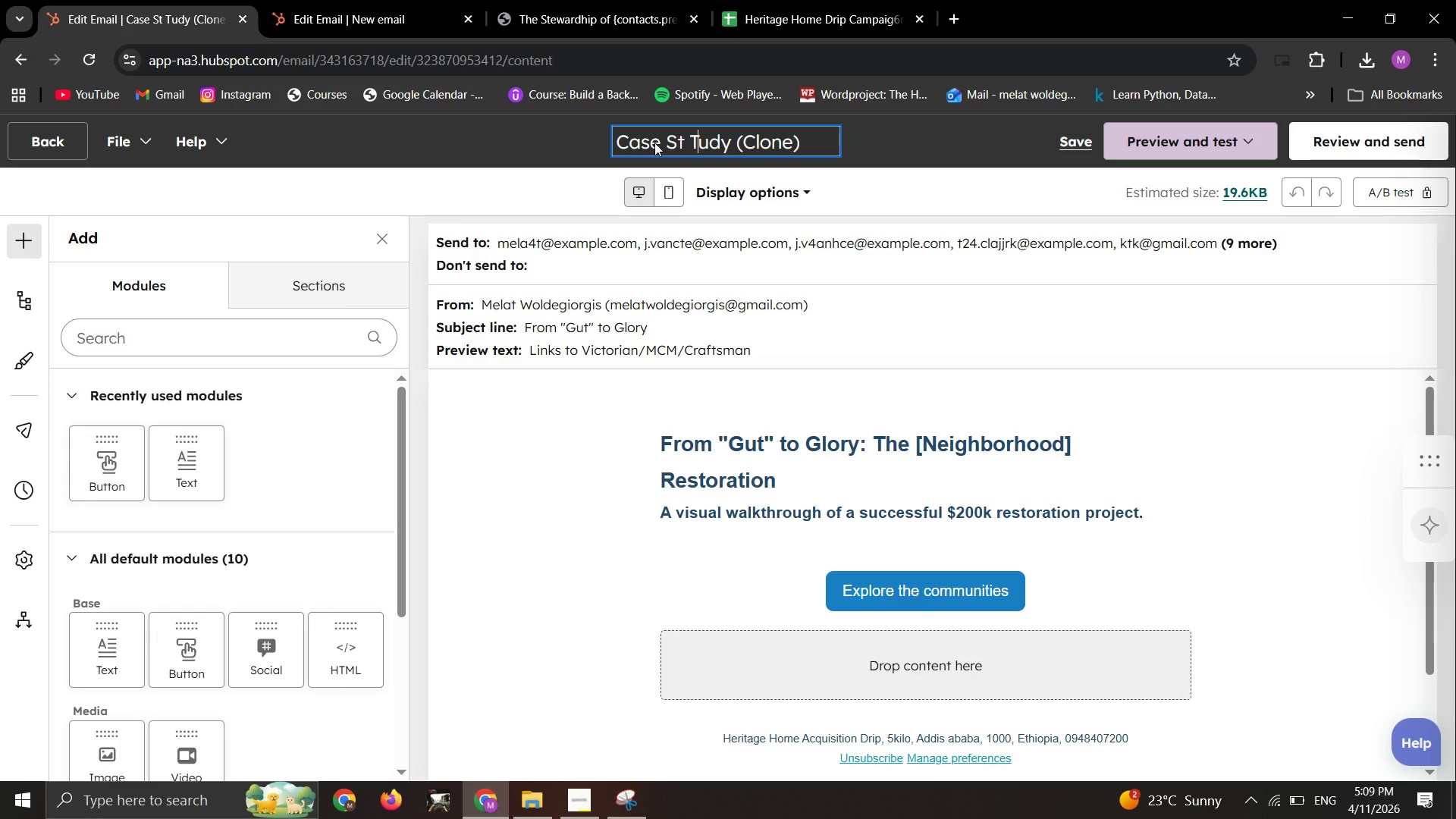 
key(Control+A)
 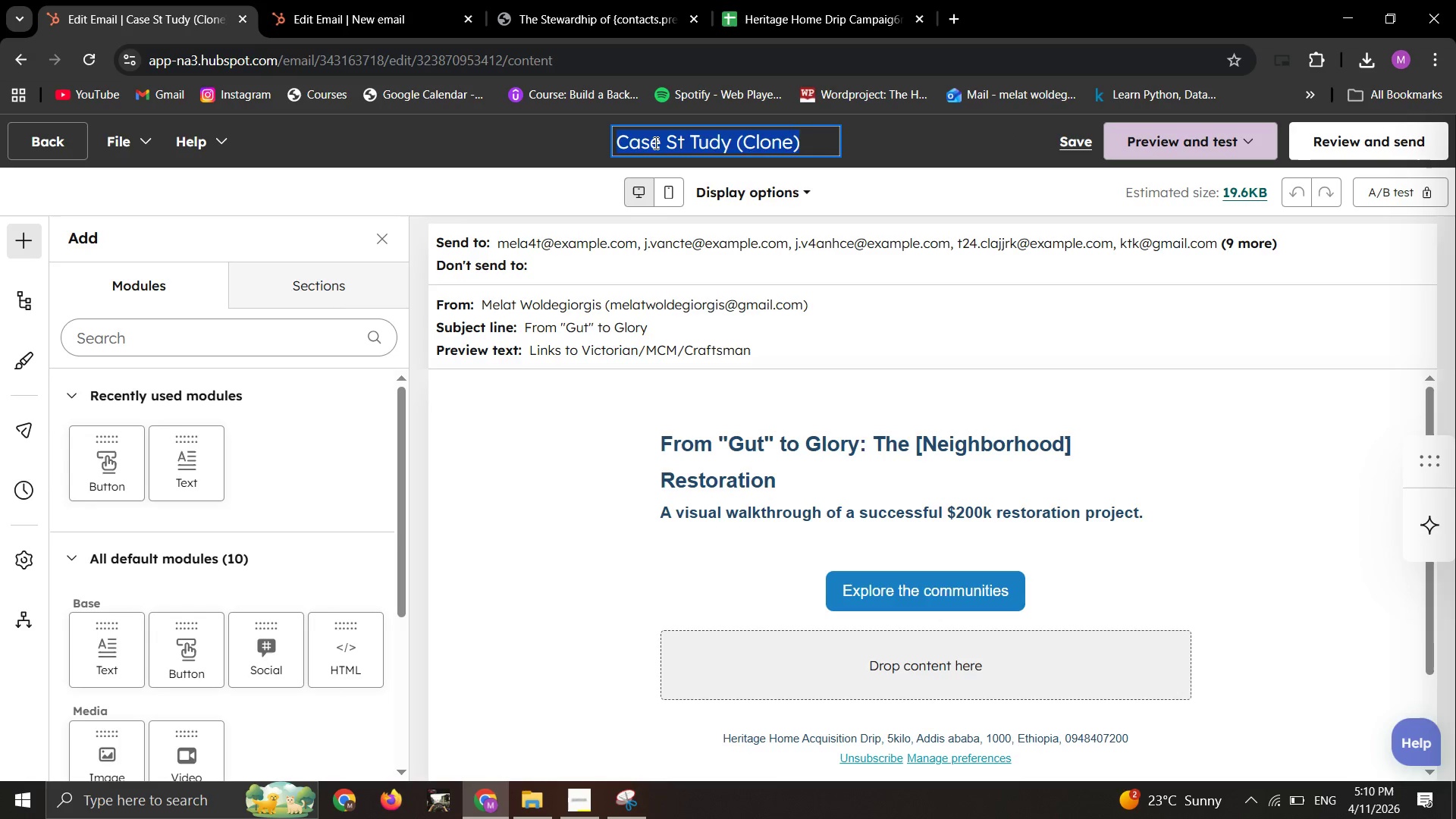 
type(The Consultation)
 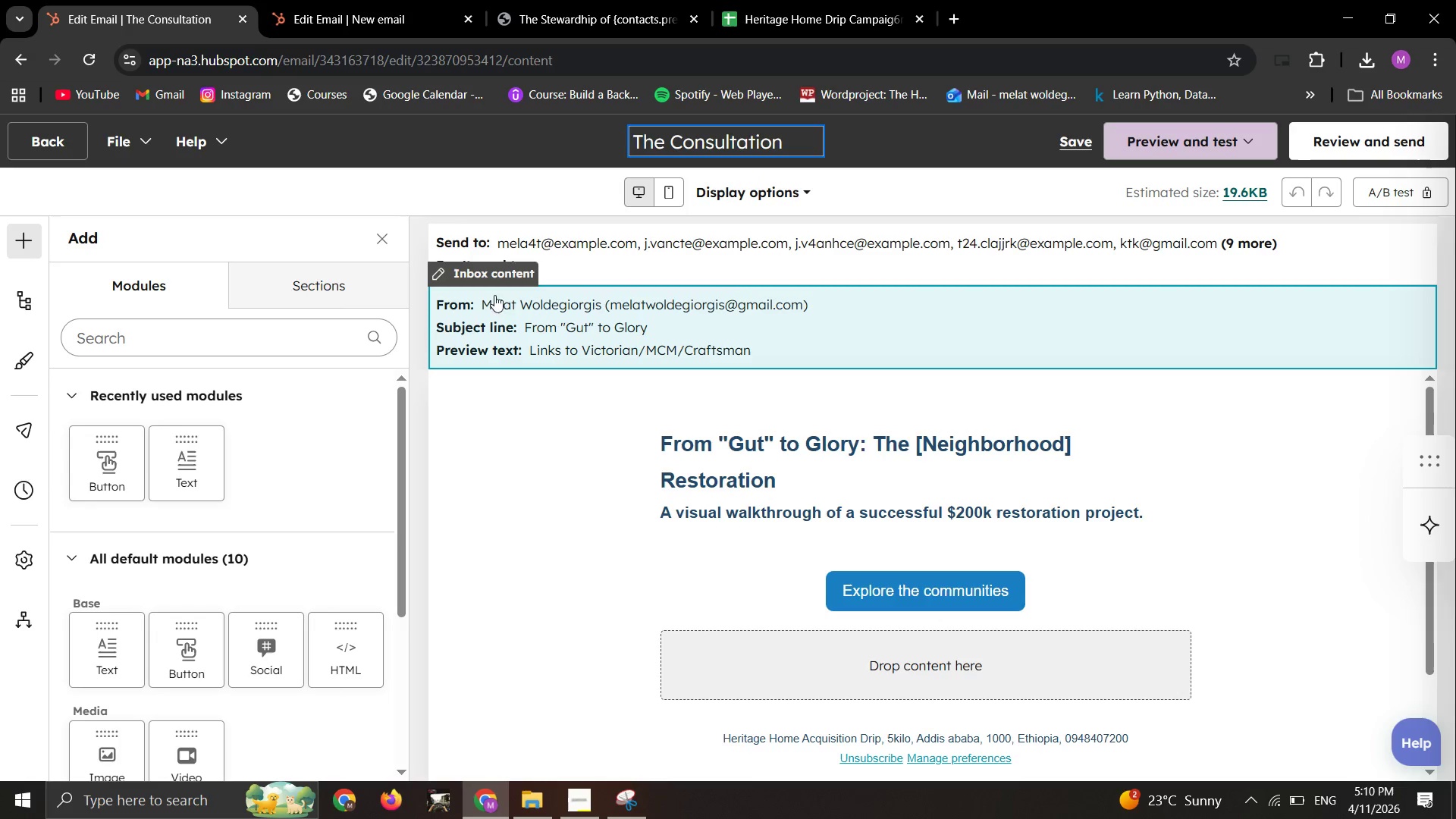 
double_click([518, 322])
 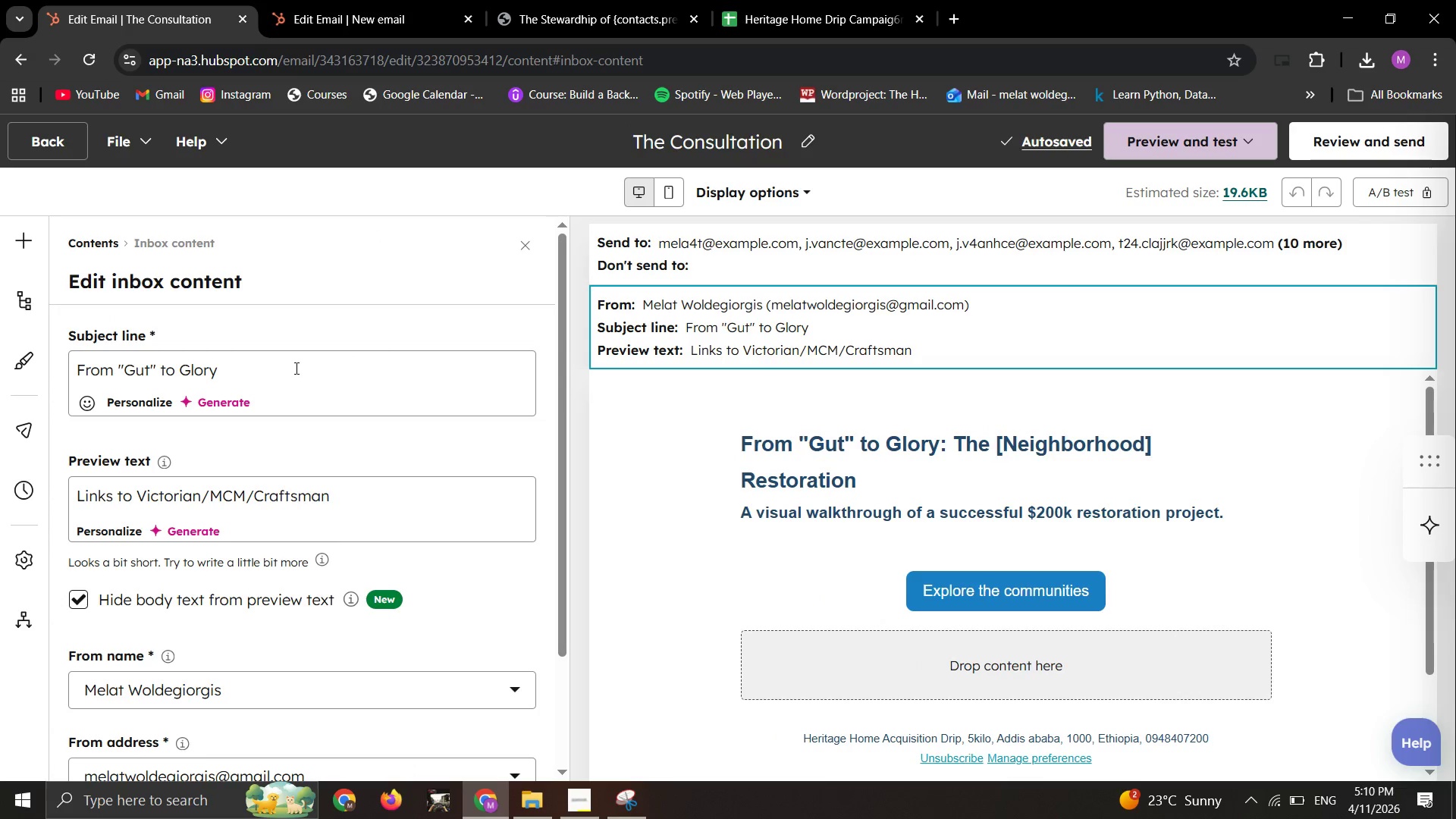 
left_click([518, 322])
 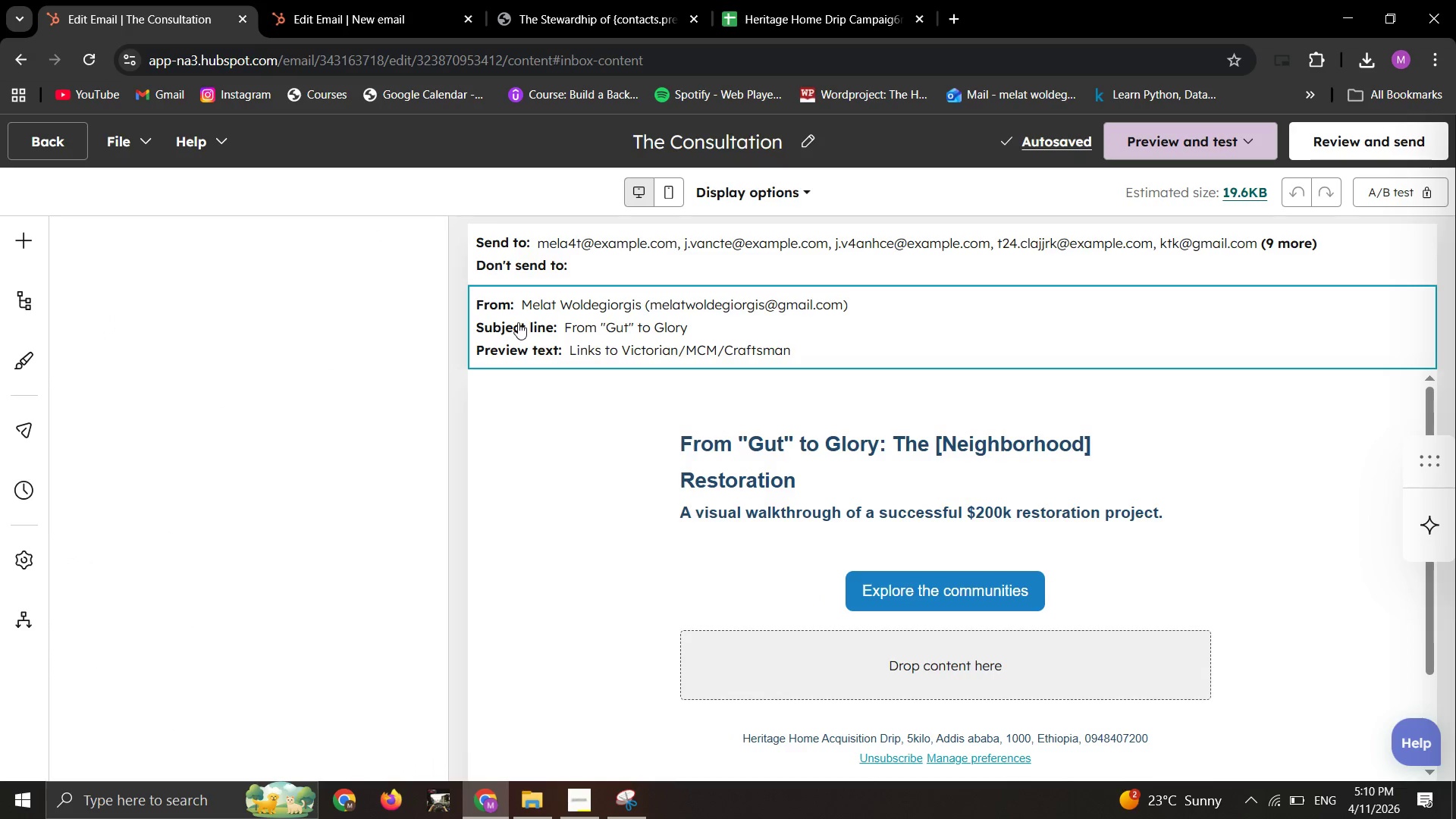 
left_click([294, 369])
 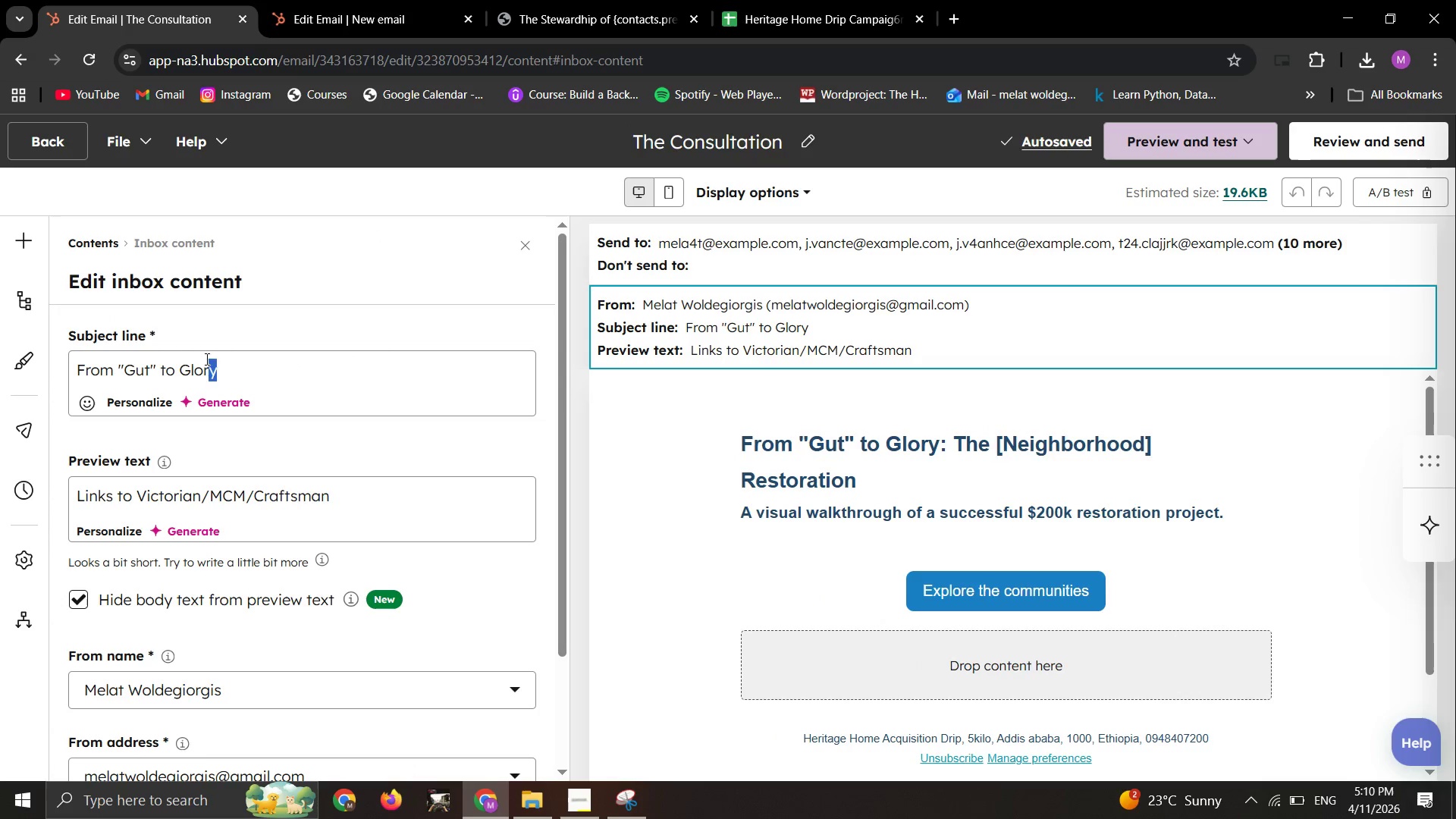 
left_click_drag(start_coordinate=[294, 369], to_coordinate=[58, 355])
 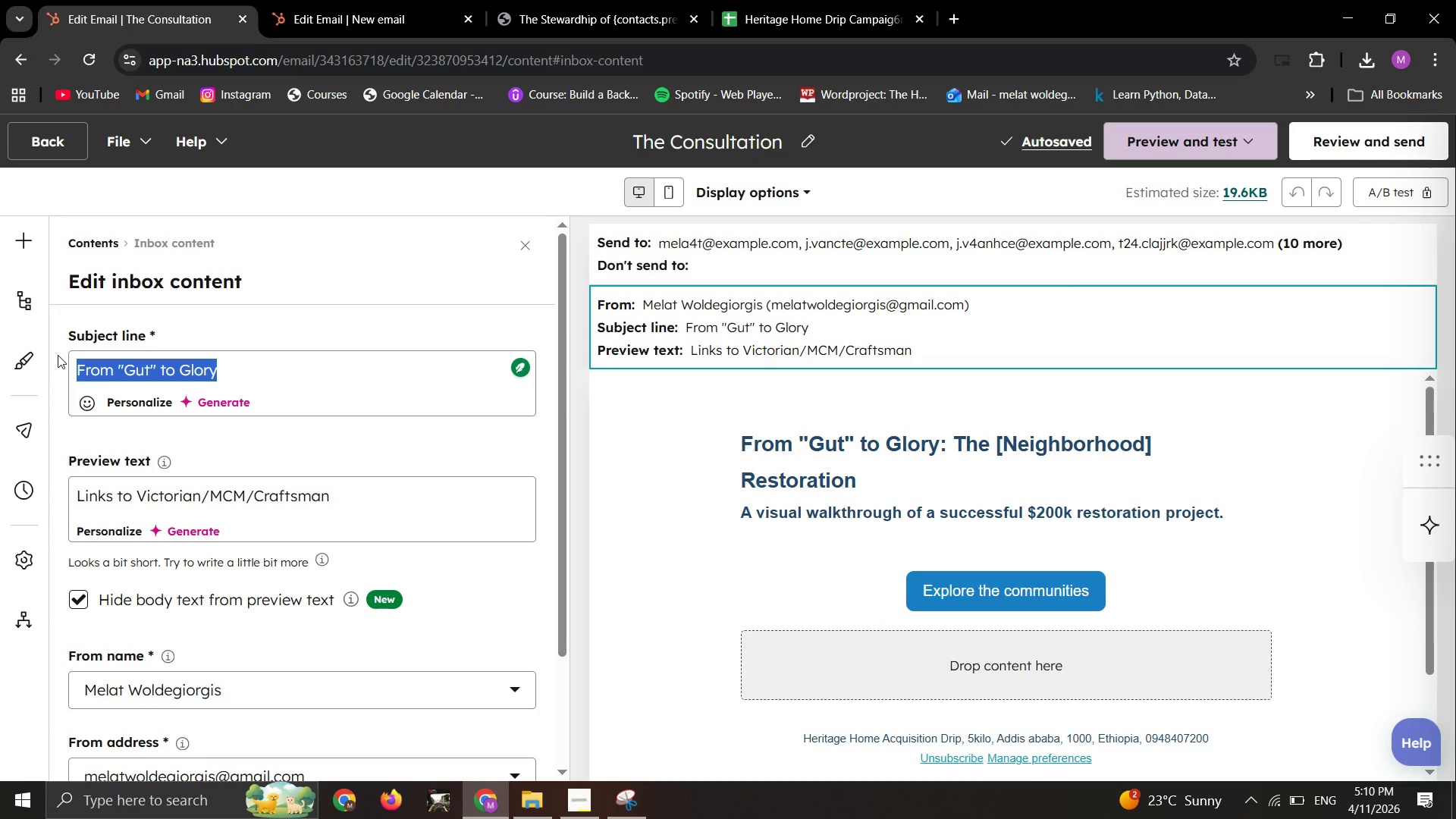 
type(Your [pre)
key(Backspace)
key(Backspace)
key(Backspace)
type(Preferred_Era] legacy is waiting)
 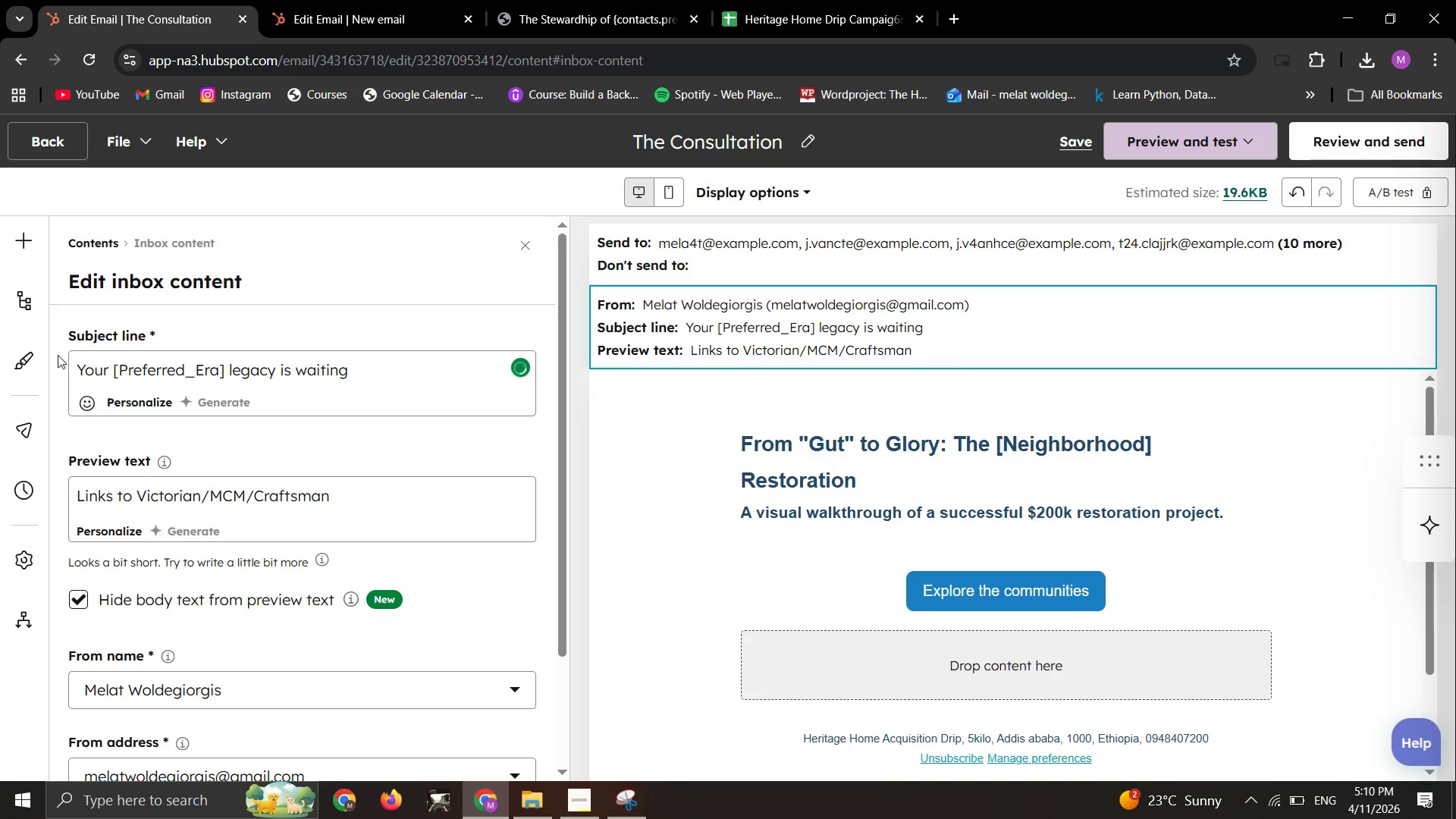 
left_click([768, 453])
 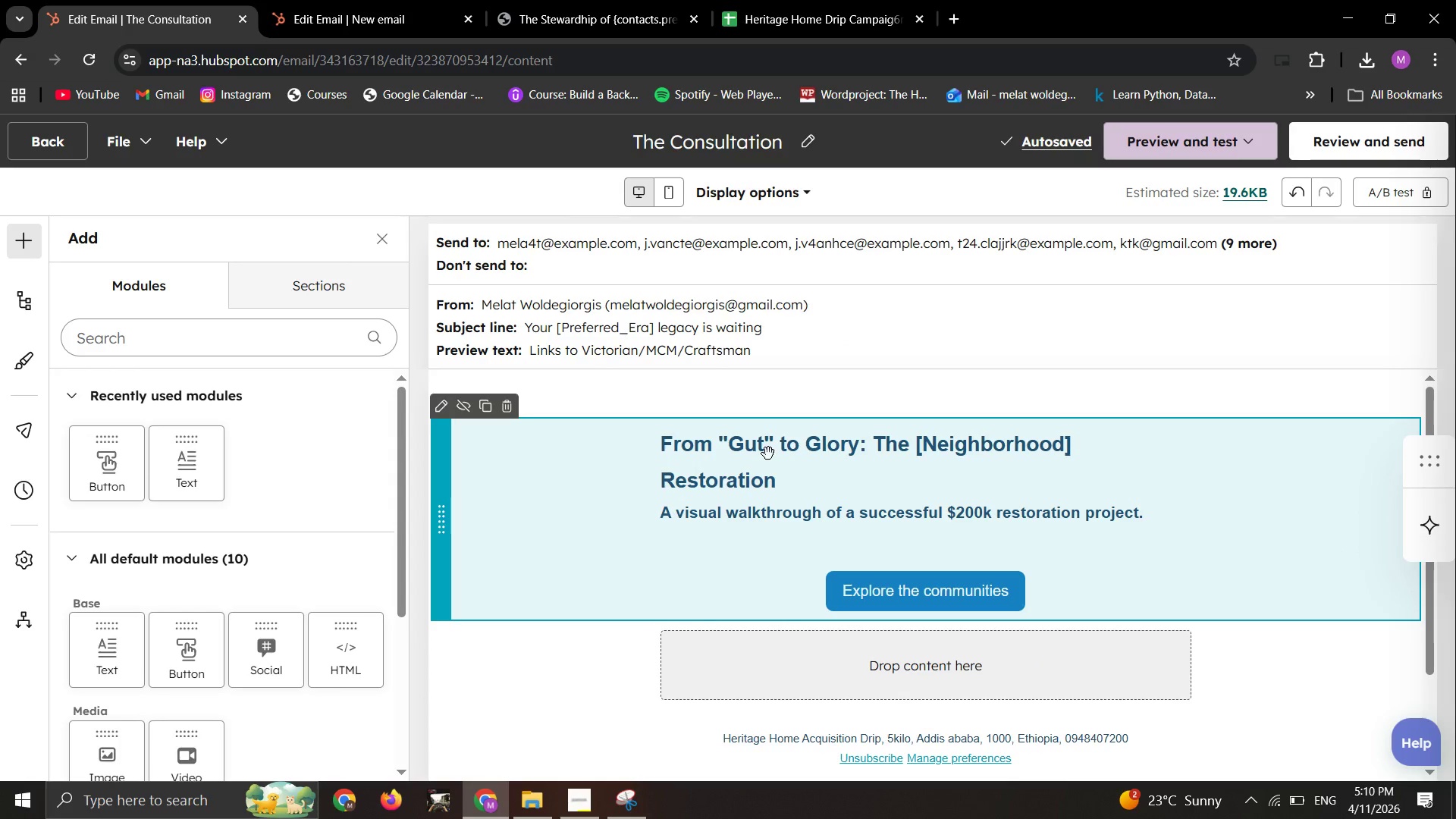 
double_click([768, 453])
 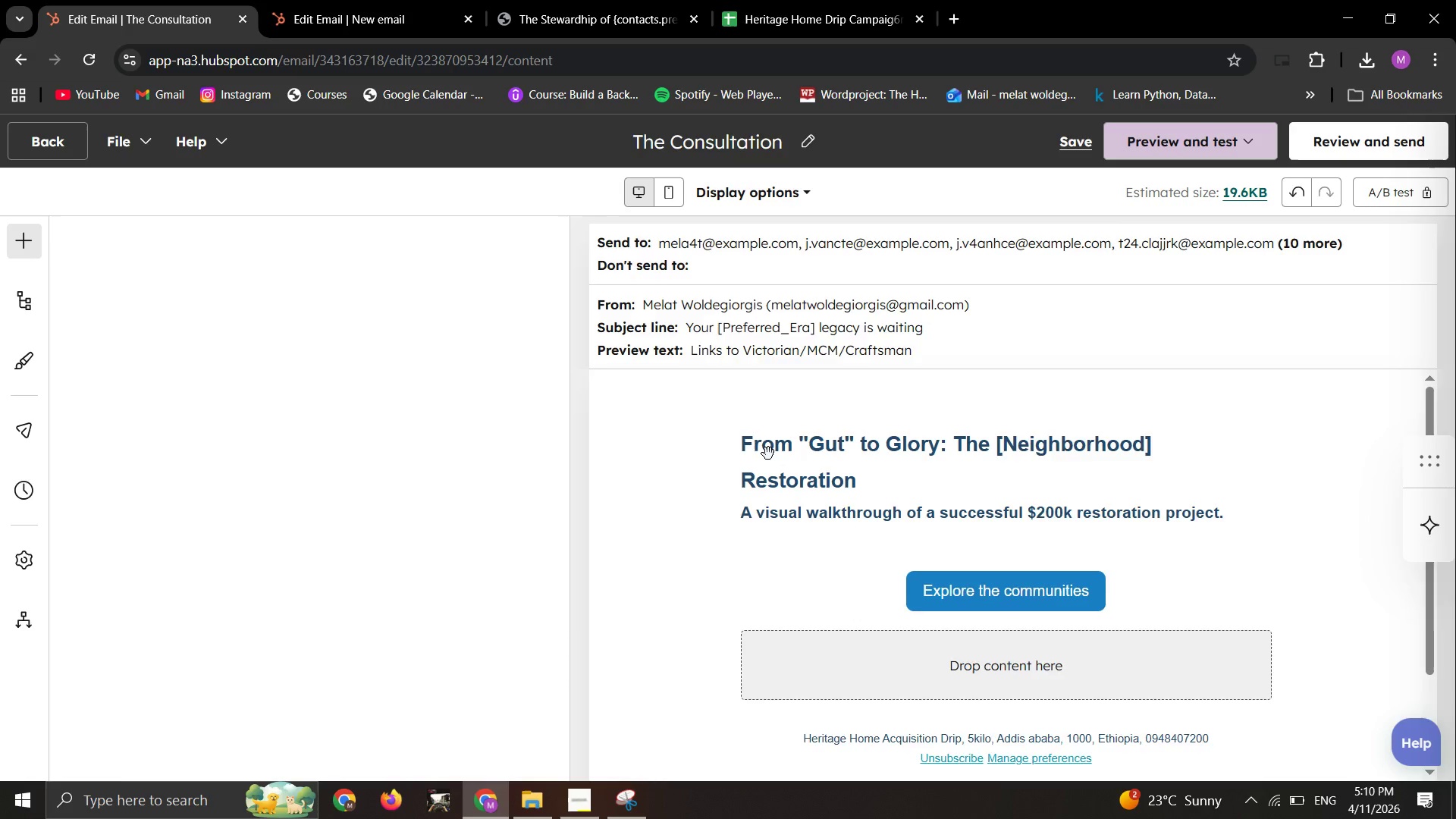 
double_click([768, 453])
 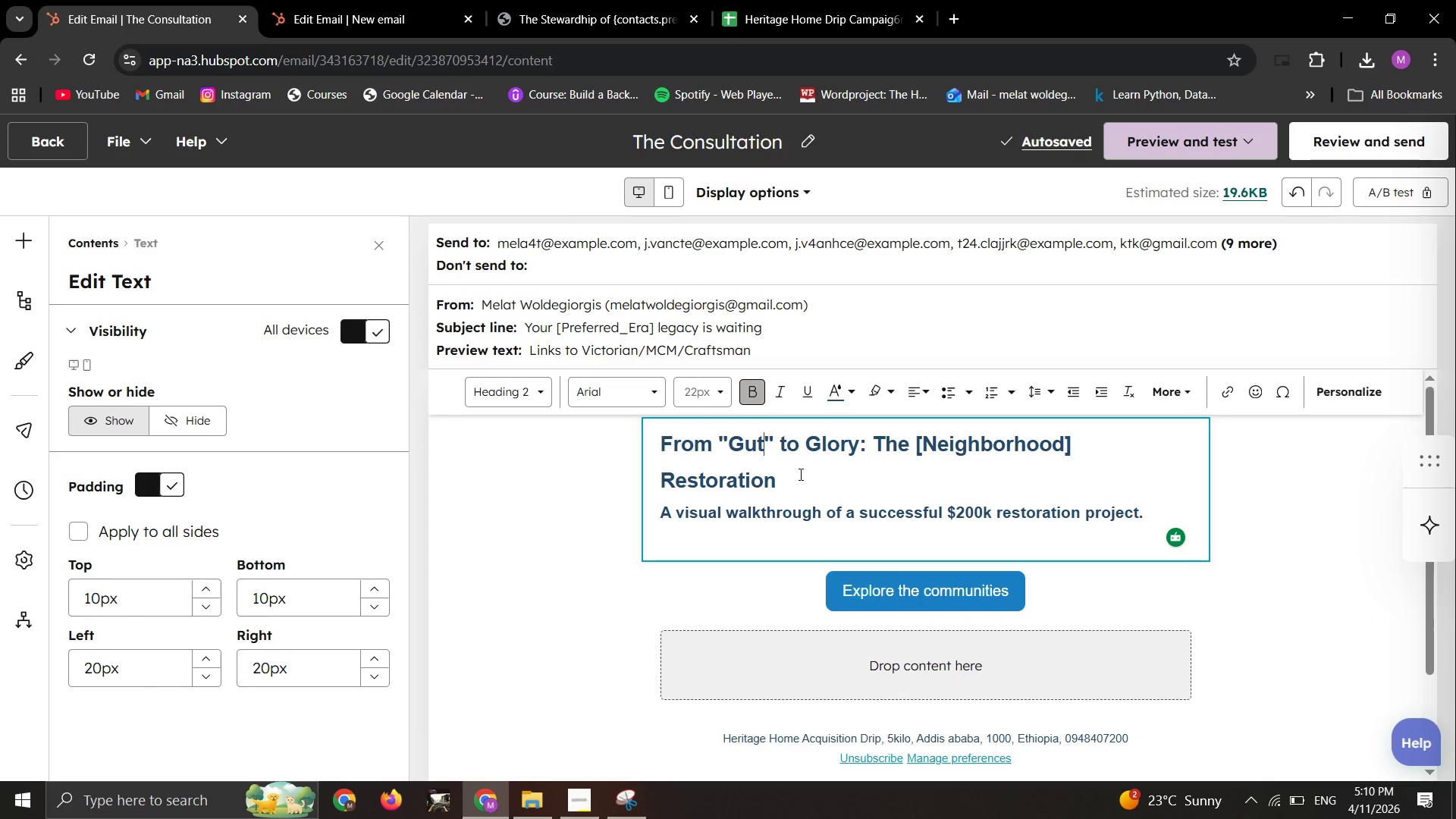 
left_click_drag(start_coordinate=[795, 480], to_coordinate=[661, 447])
 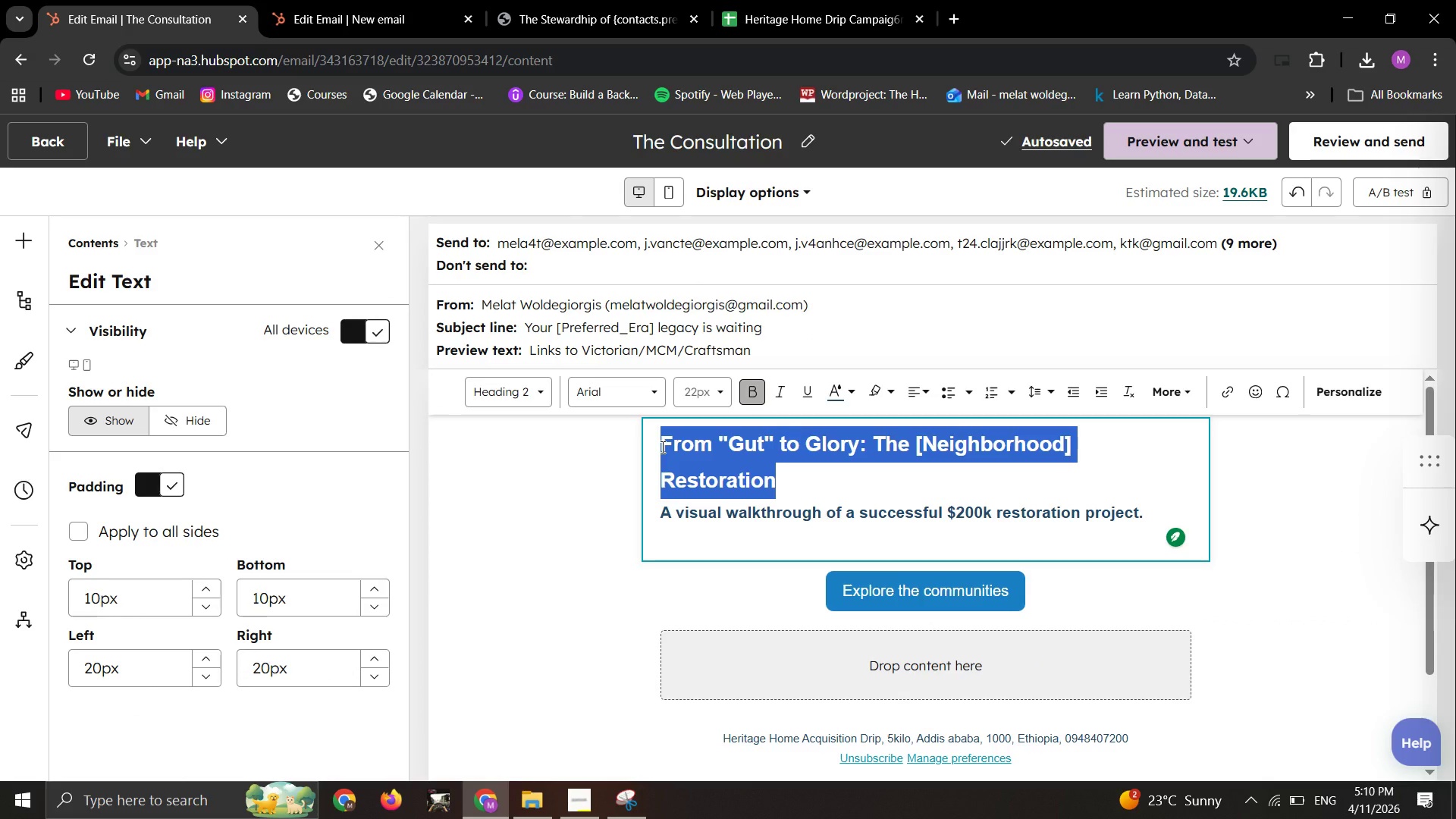 
type(The Consultation)
 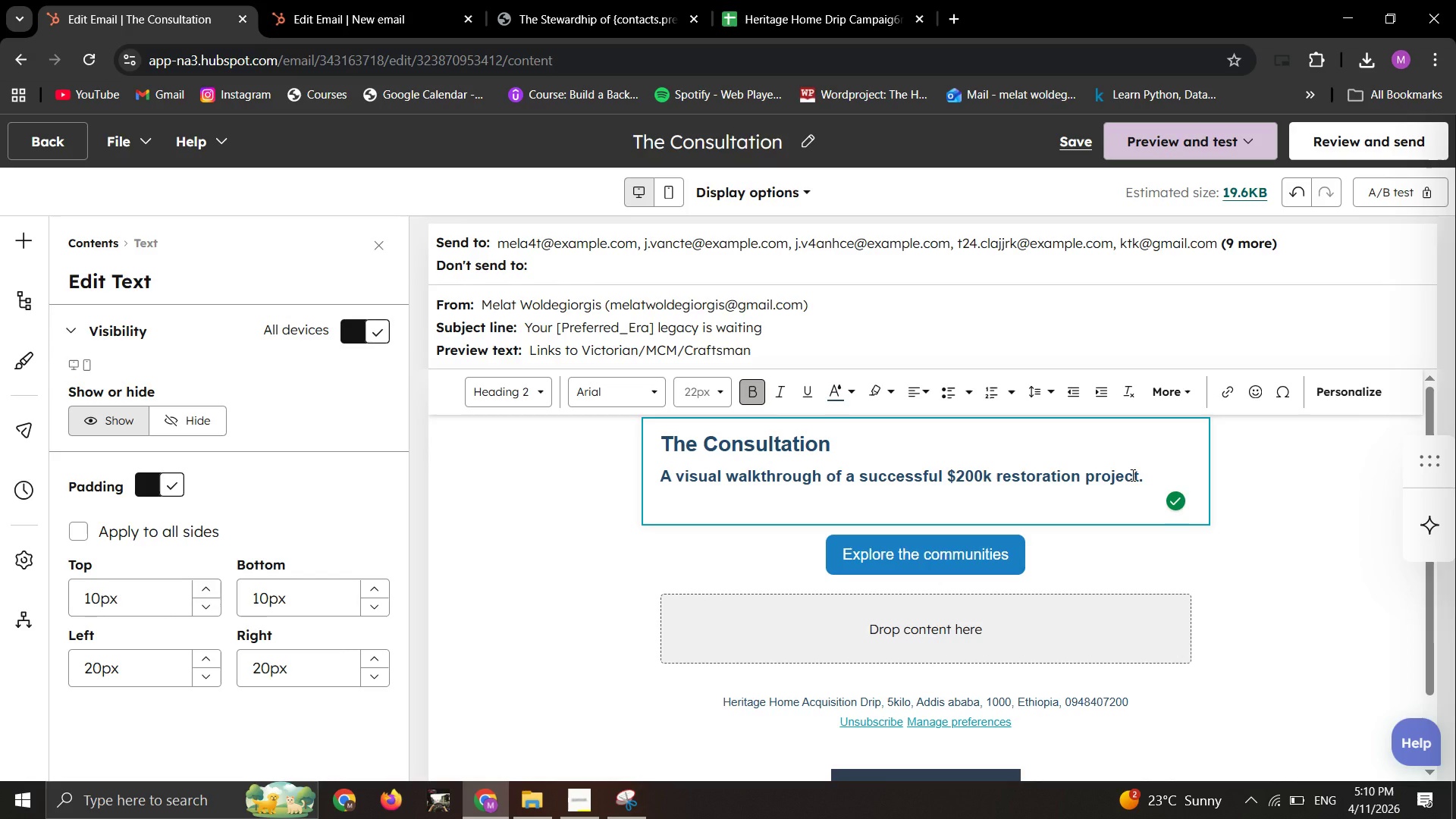 
right_click([1131, 471])
 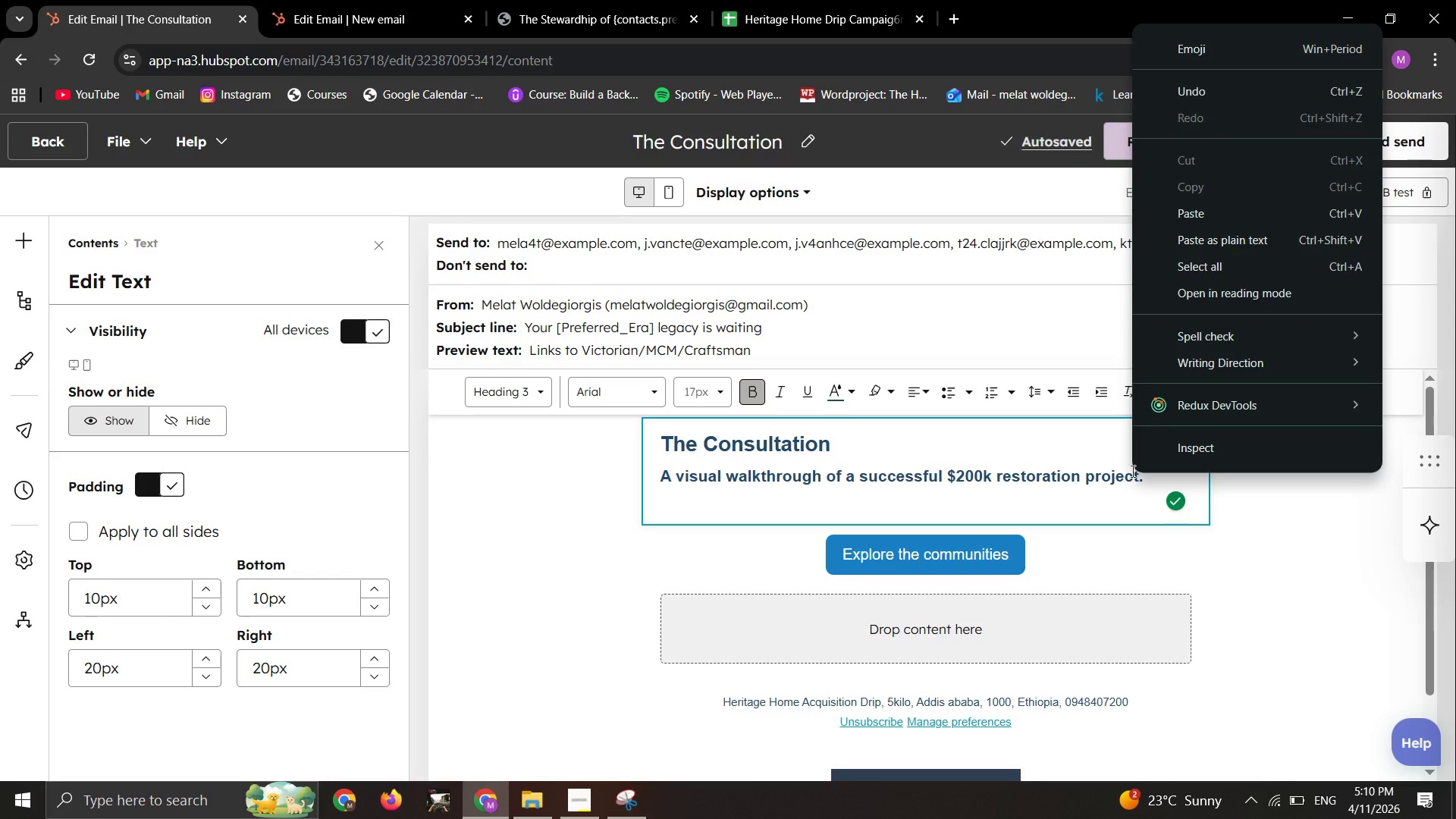 
left_click([1131, 471])
 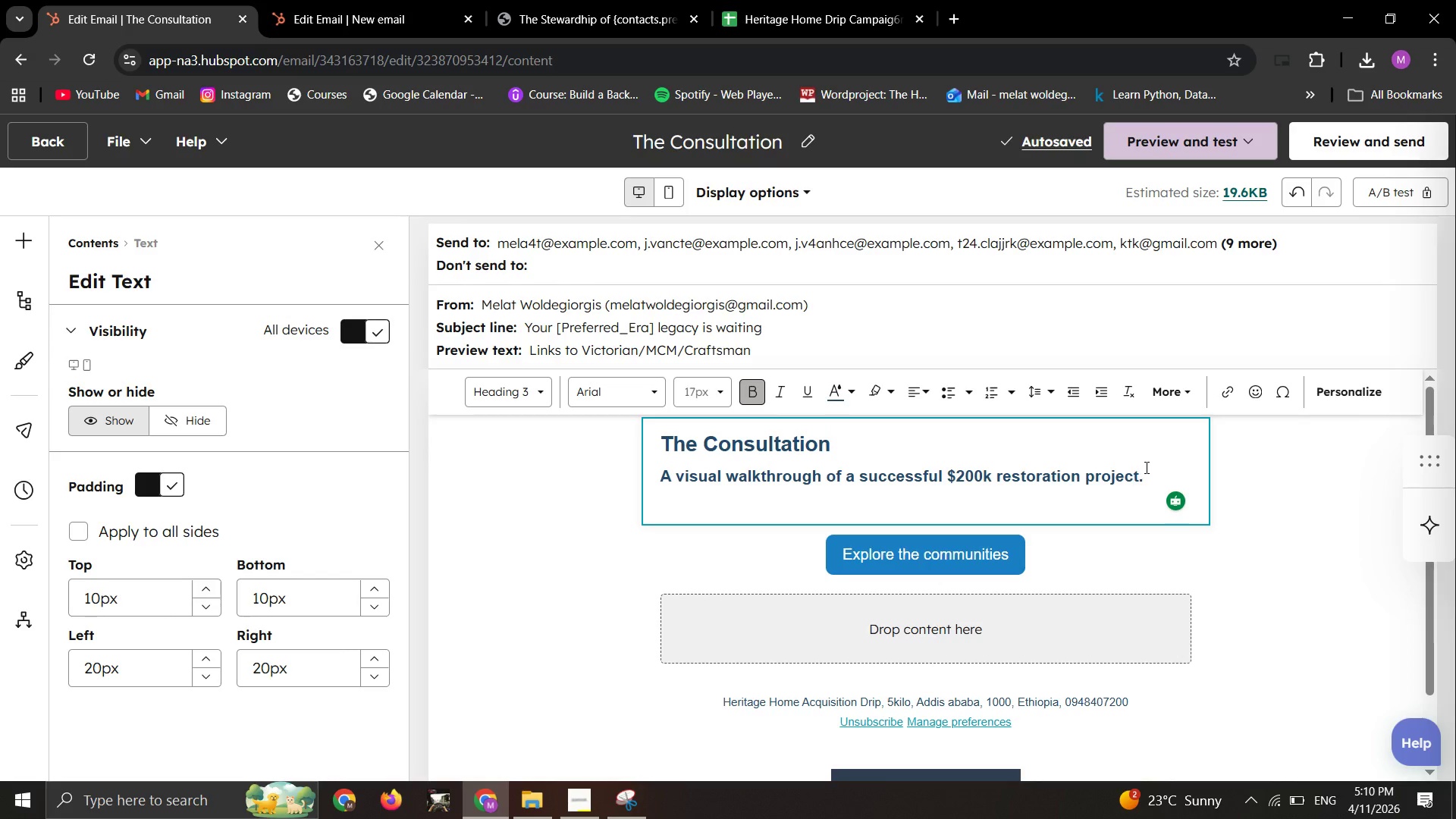 
left_click_drag(start_coordinate=[1145, 467], to_coordinate=[642, 479])
 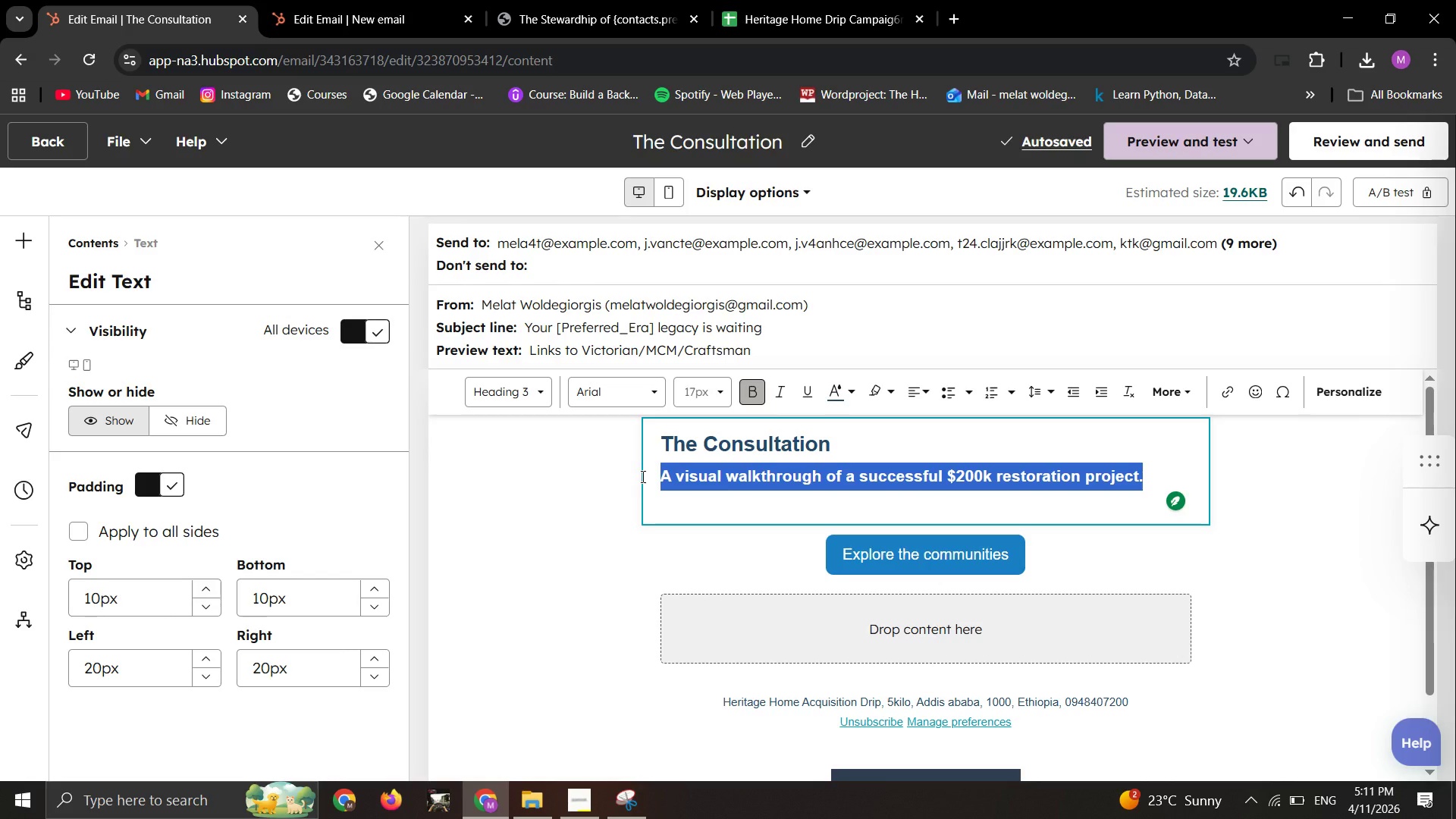 
key(Tab)
 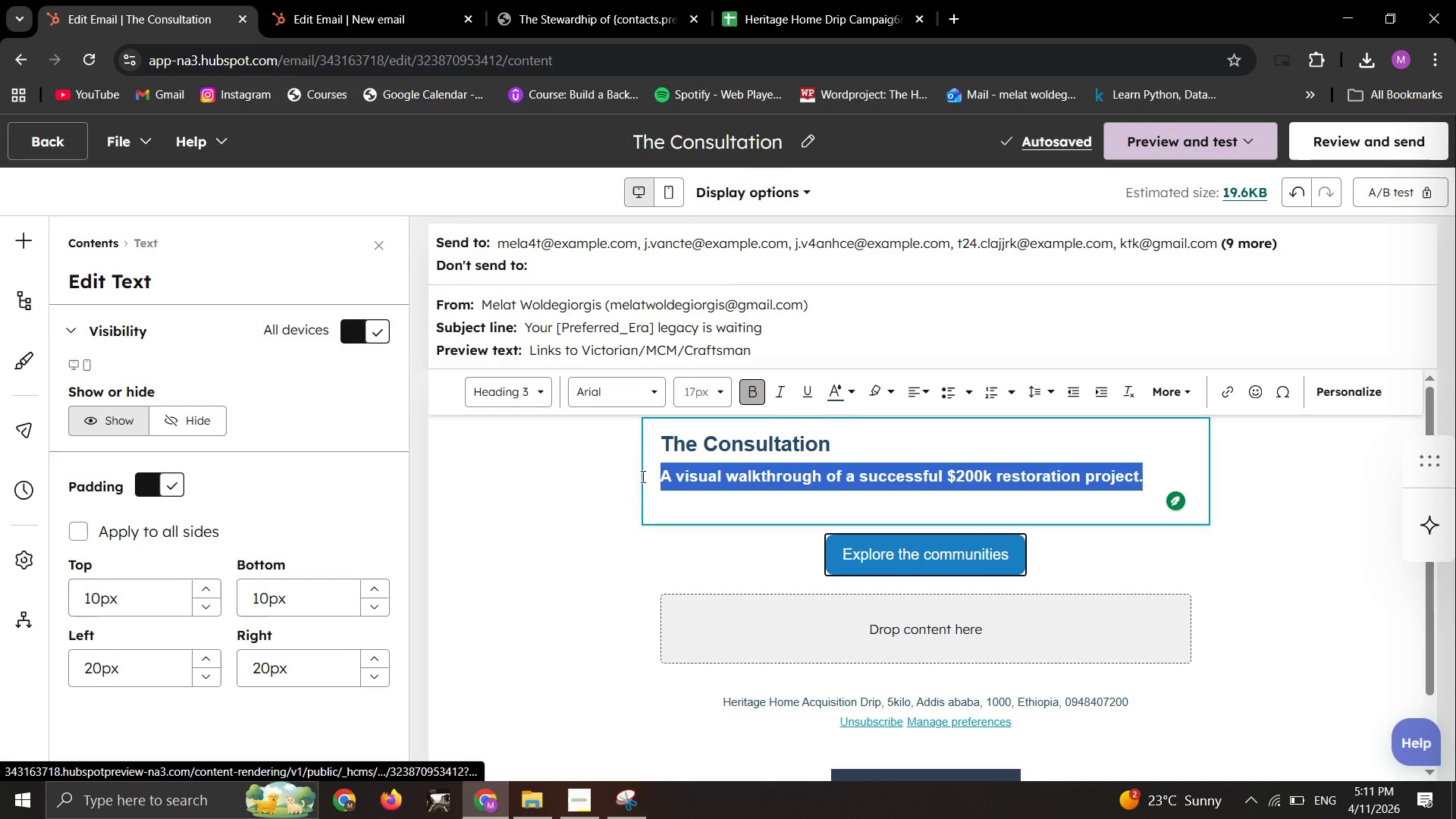 
key(CapsLock)
 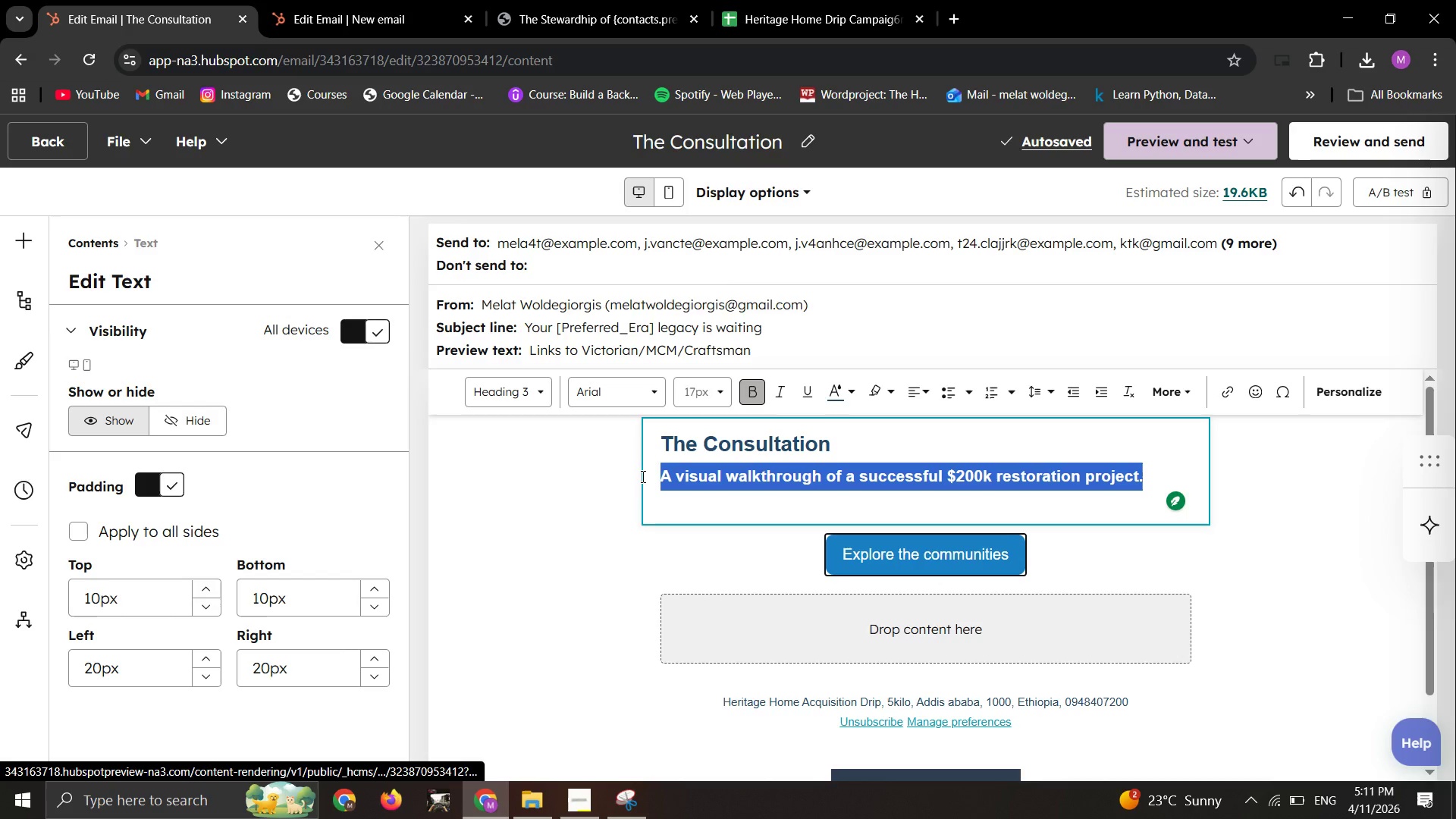 
key(D)
 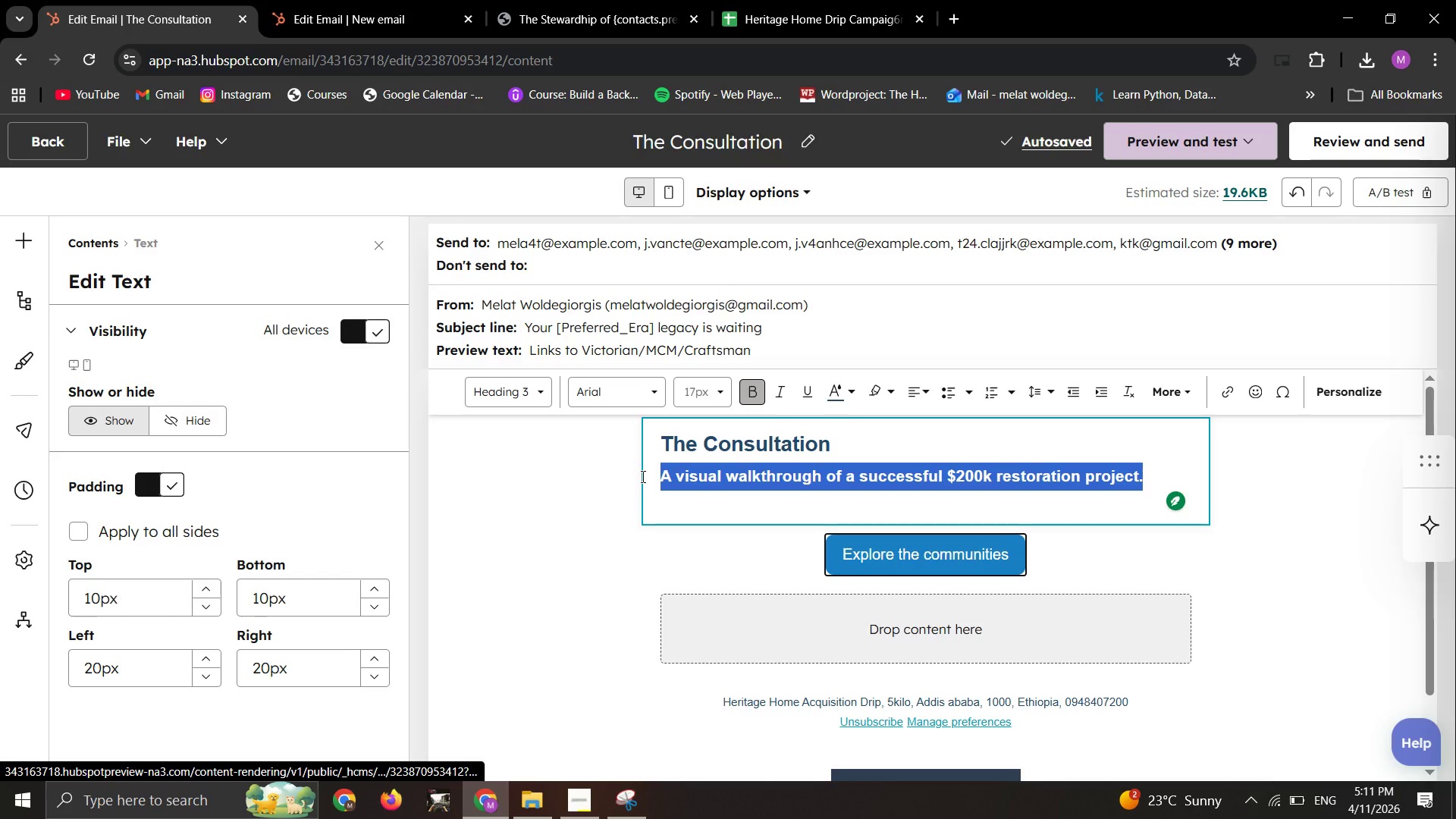 
key(CapsLock)
 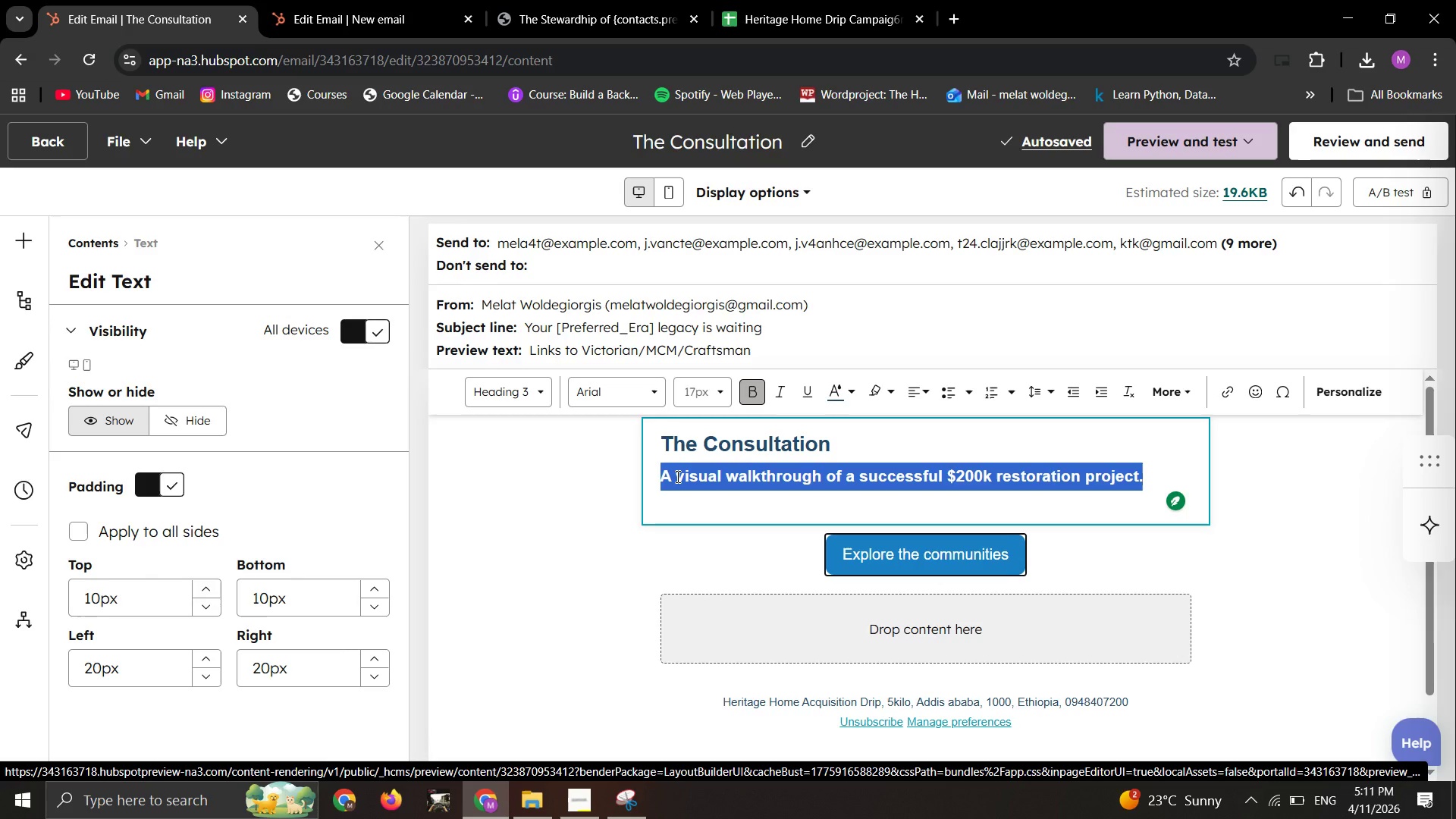 
key(CapsLock)
 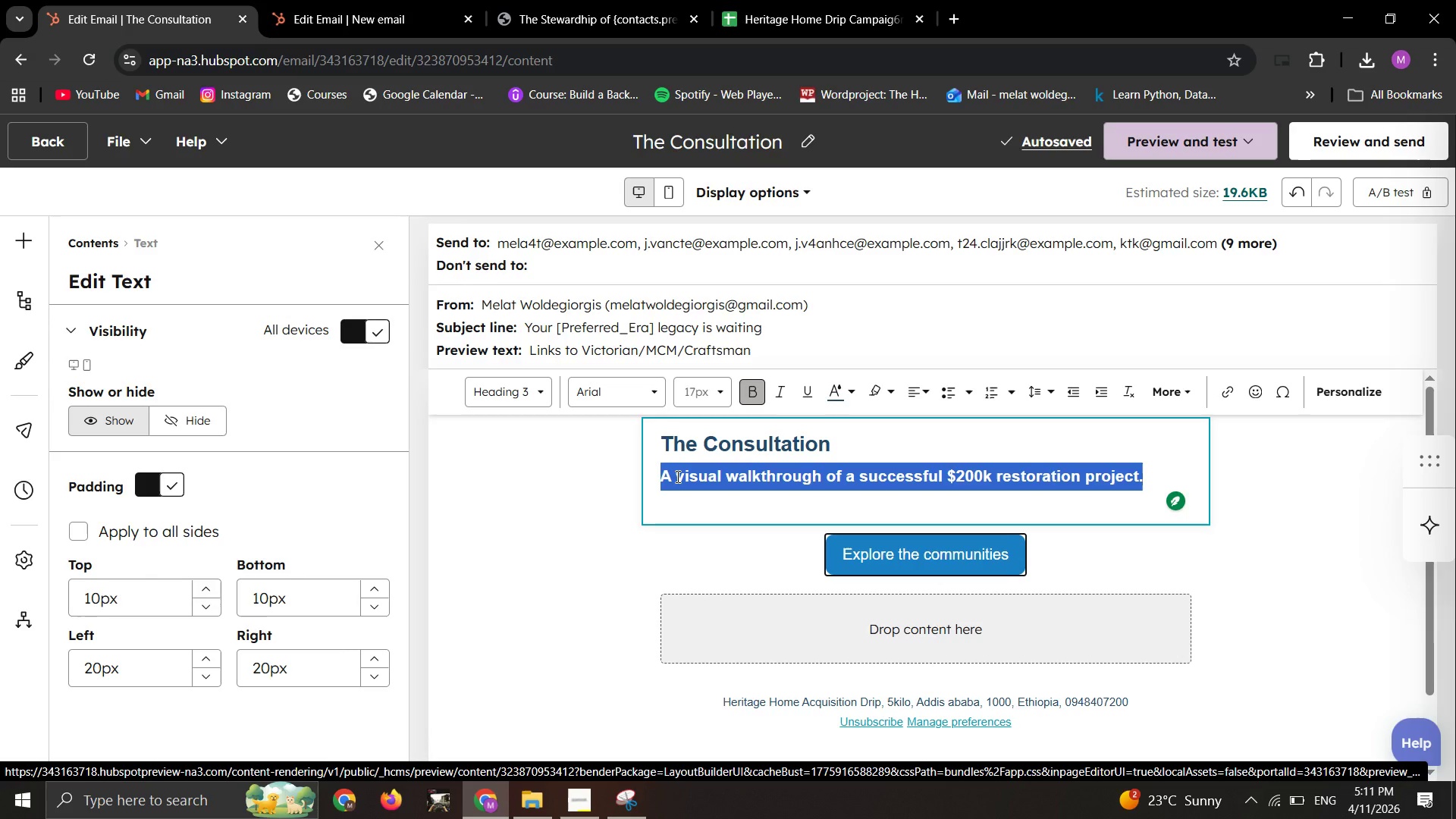 
key(D)
 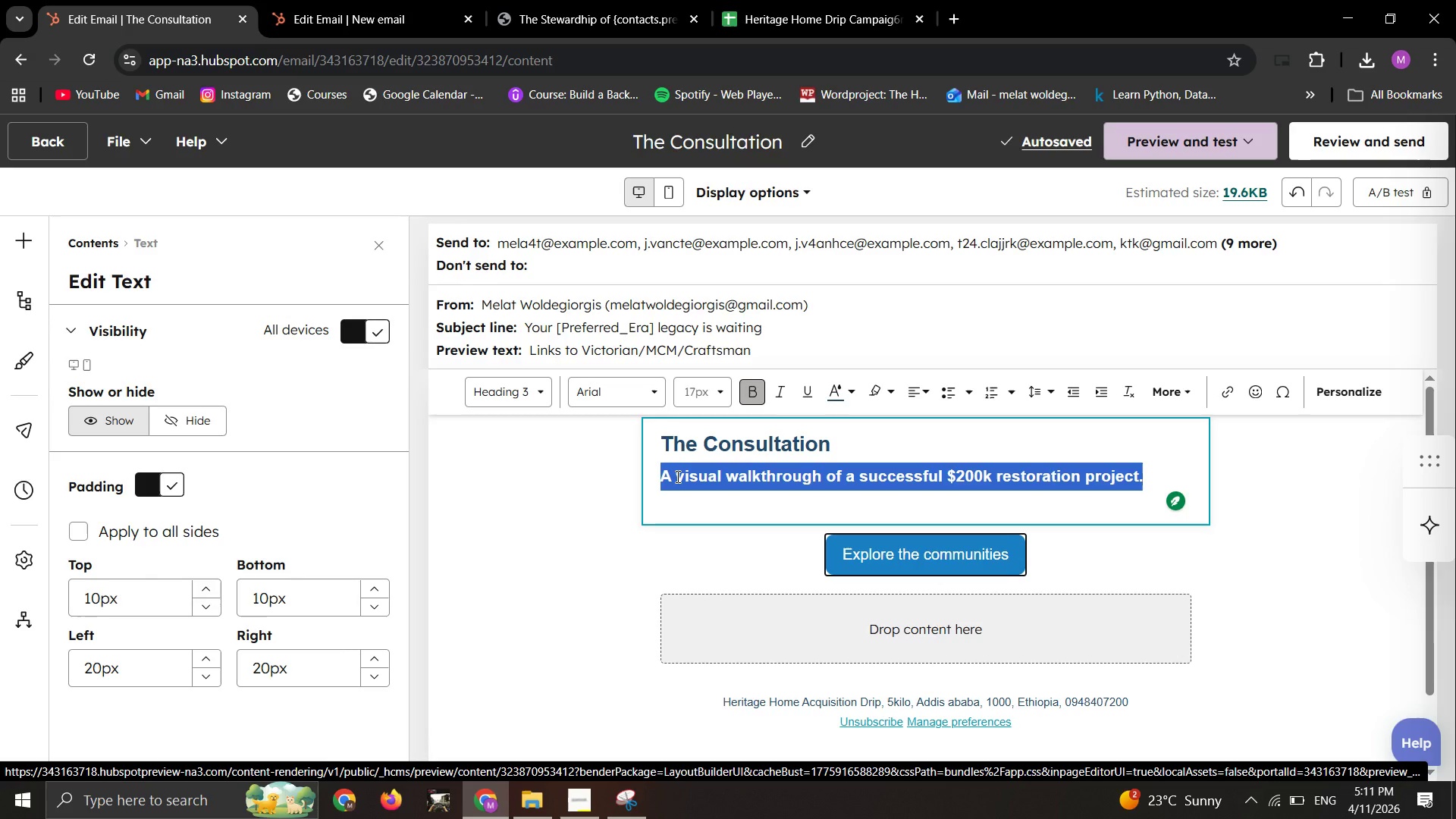 
key(Backspace)
 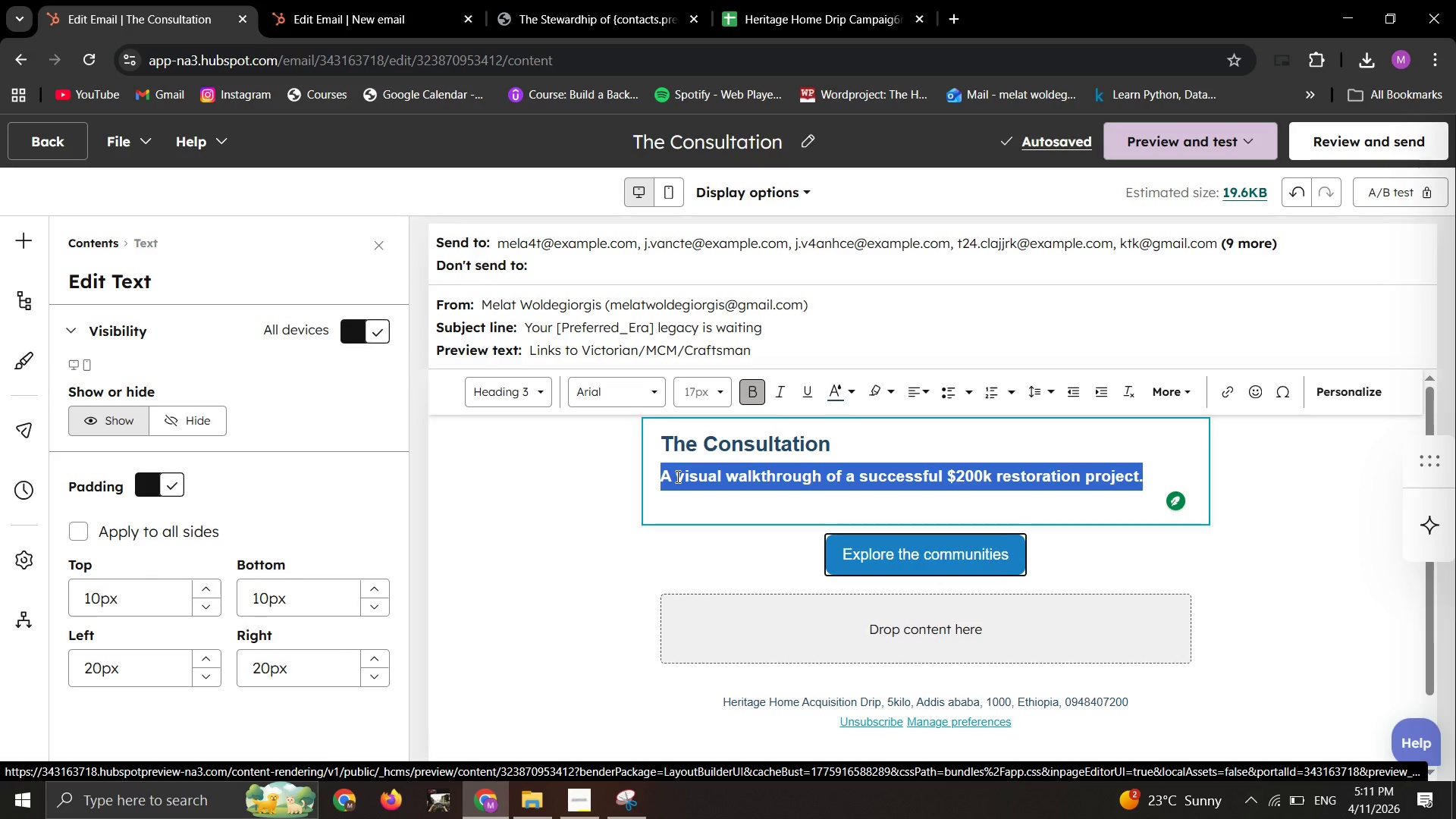 
left_click([677, 476])
 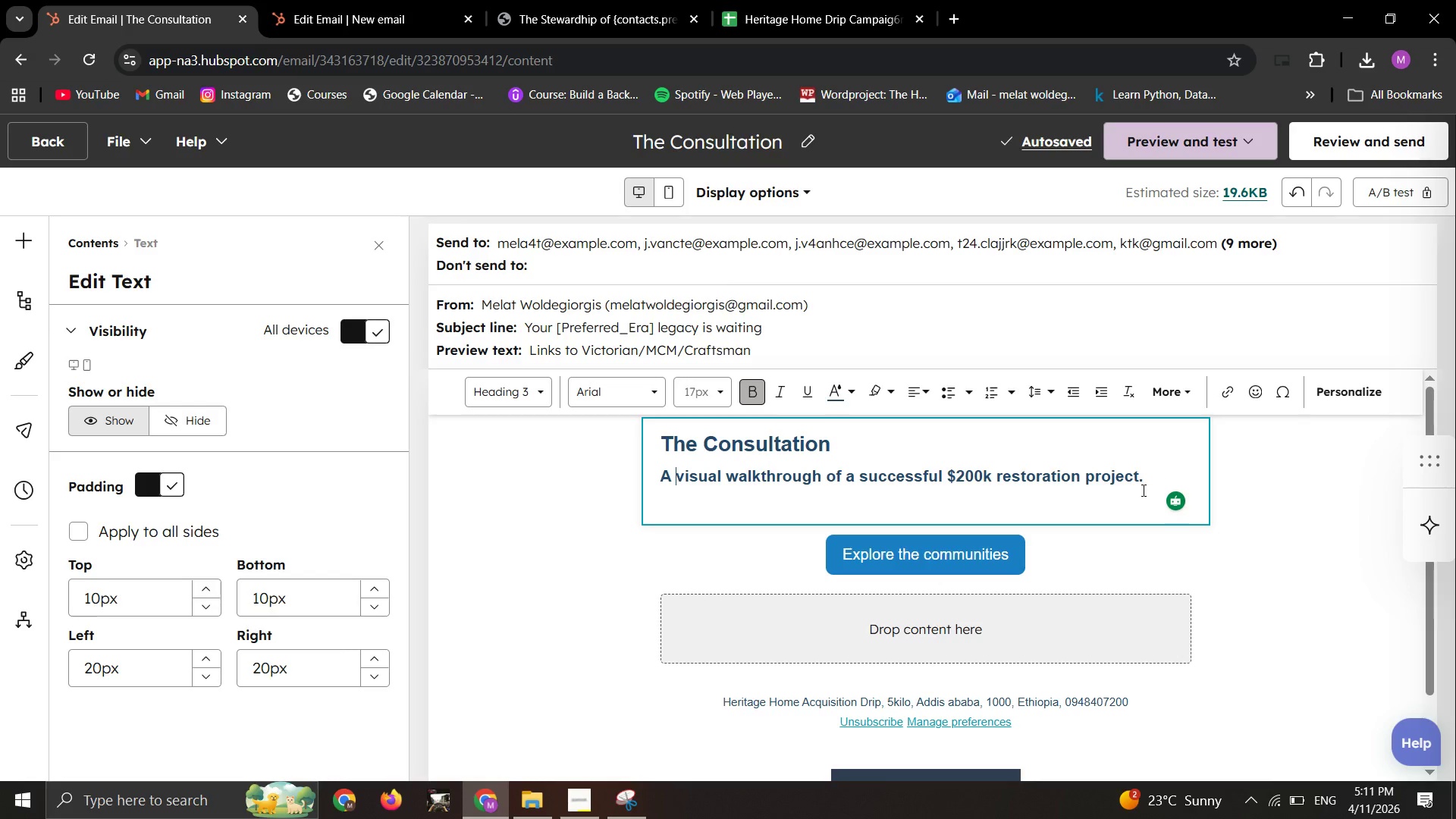 
left_click_drag(start_coordinate=[1138, 475], to_coordinate=[629, 471])
 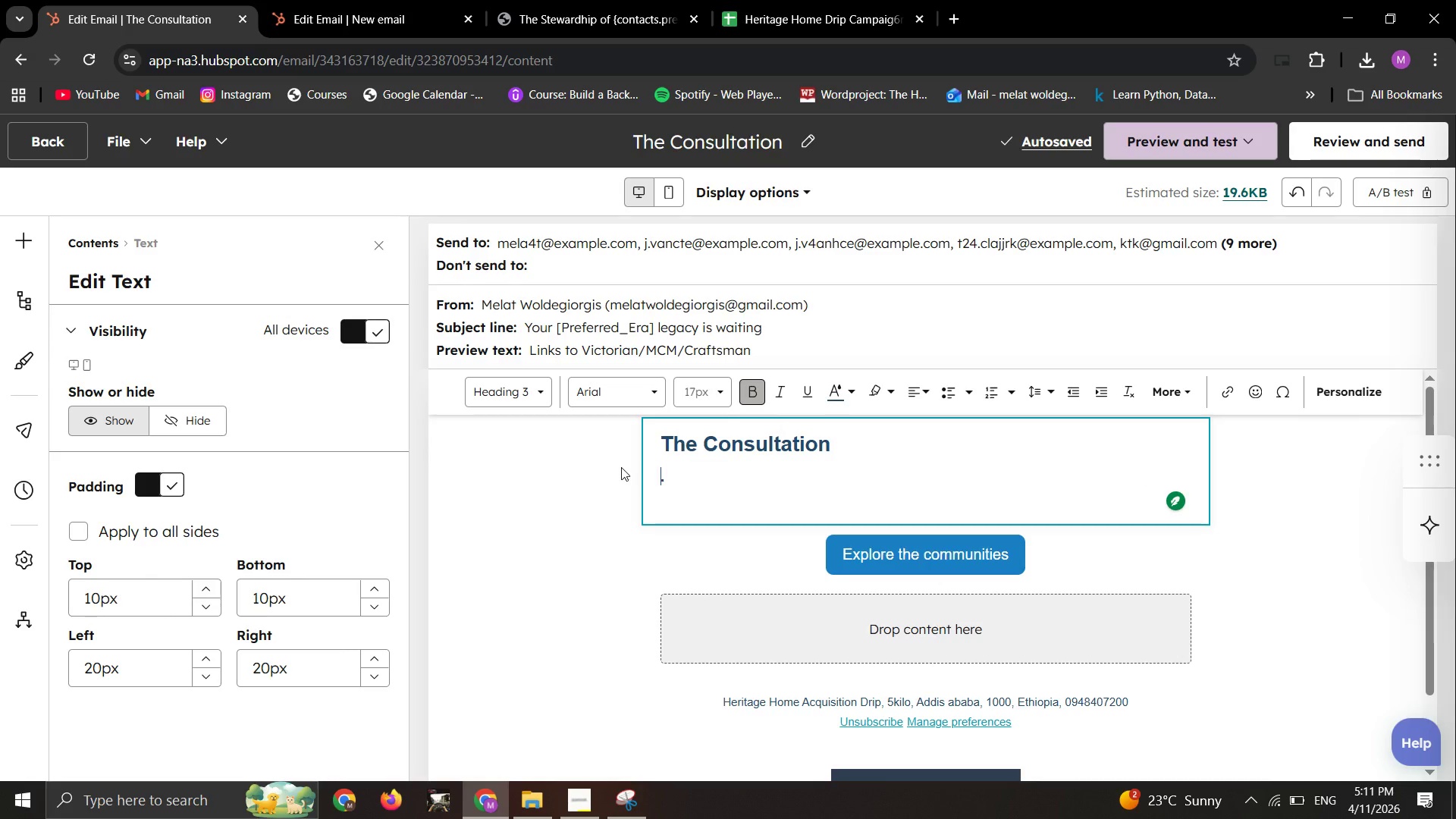 
key(Backspace)
type(The )
key(Backspace)
key(Backspace)
key(Backspace)
key(Backspace)
type(Direct invitation to a private consultation)
 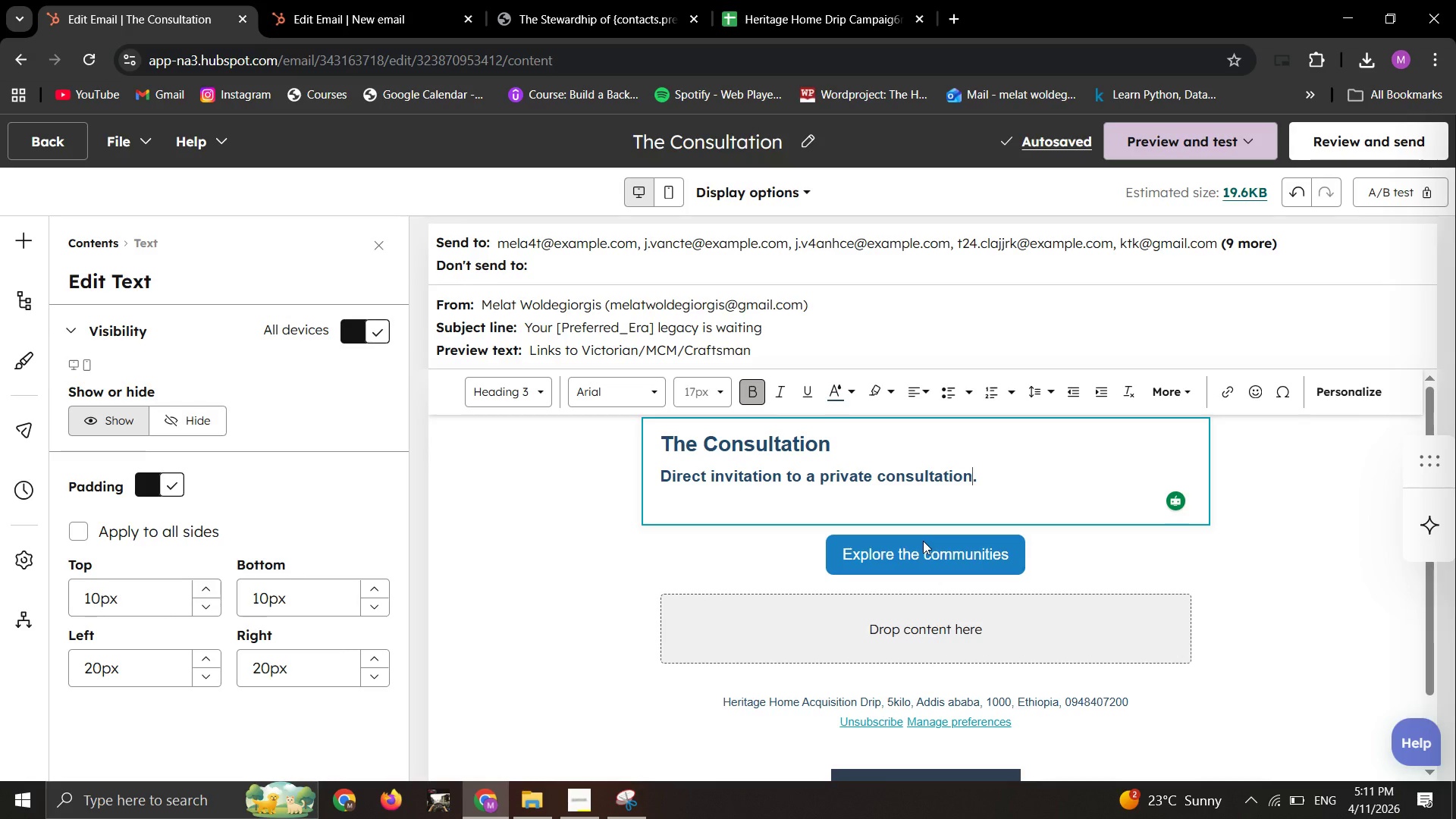 
wait(6.97)
 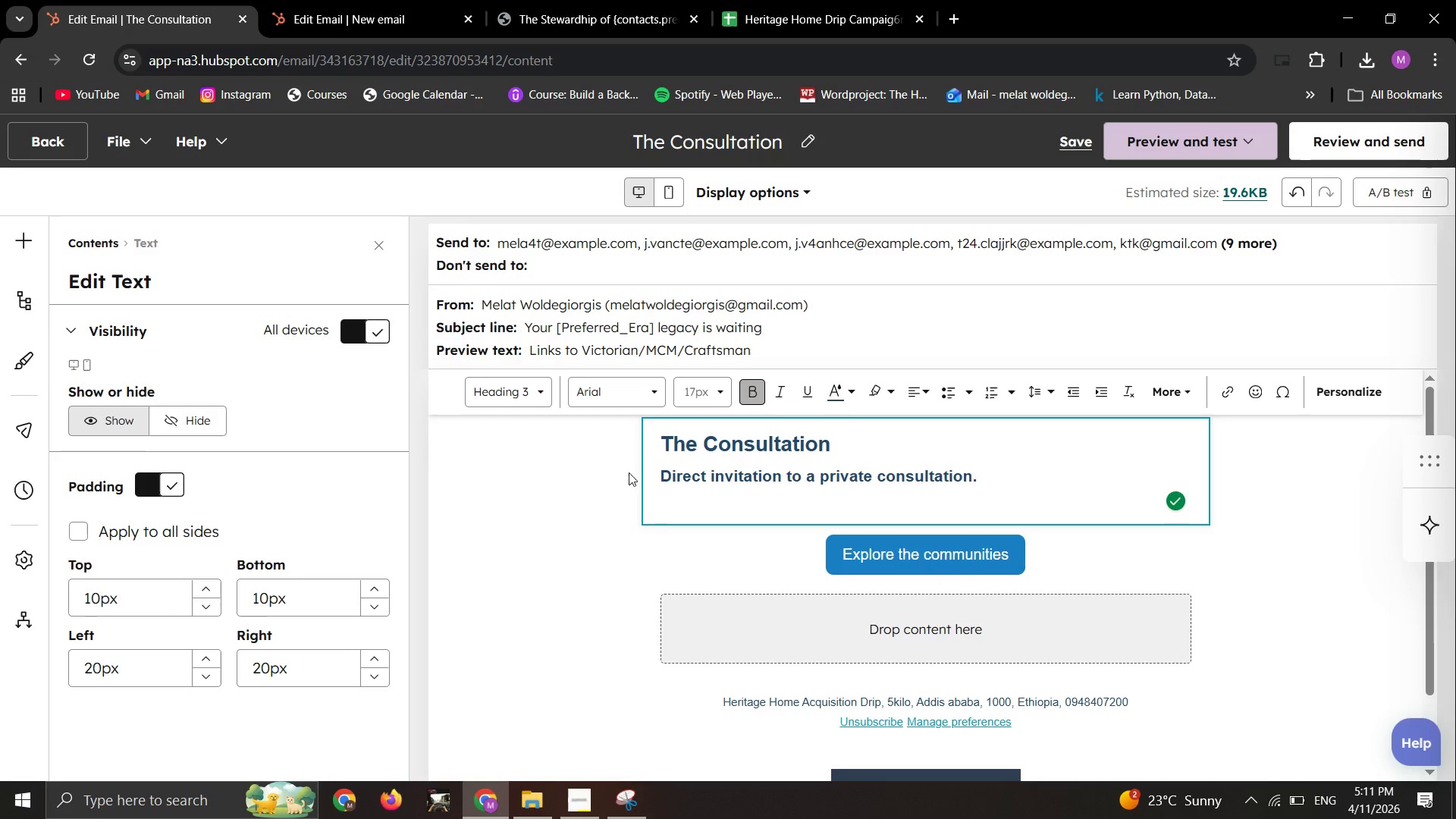 
left_click([902, 574])
 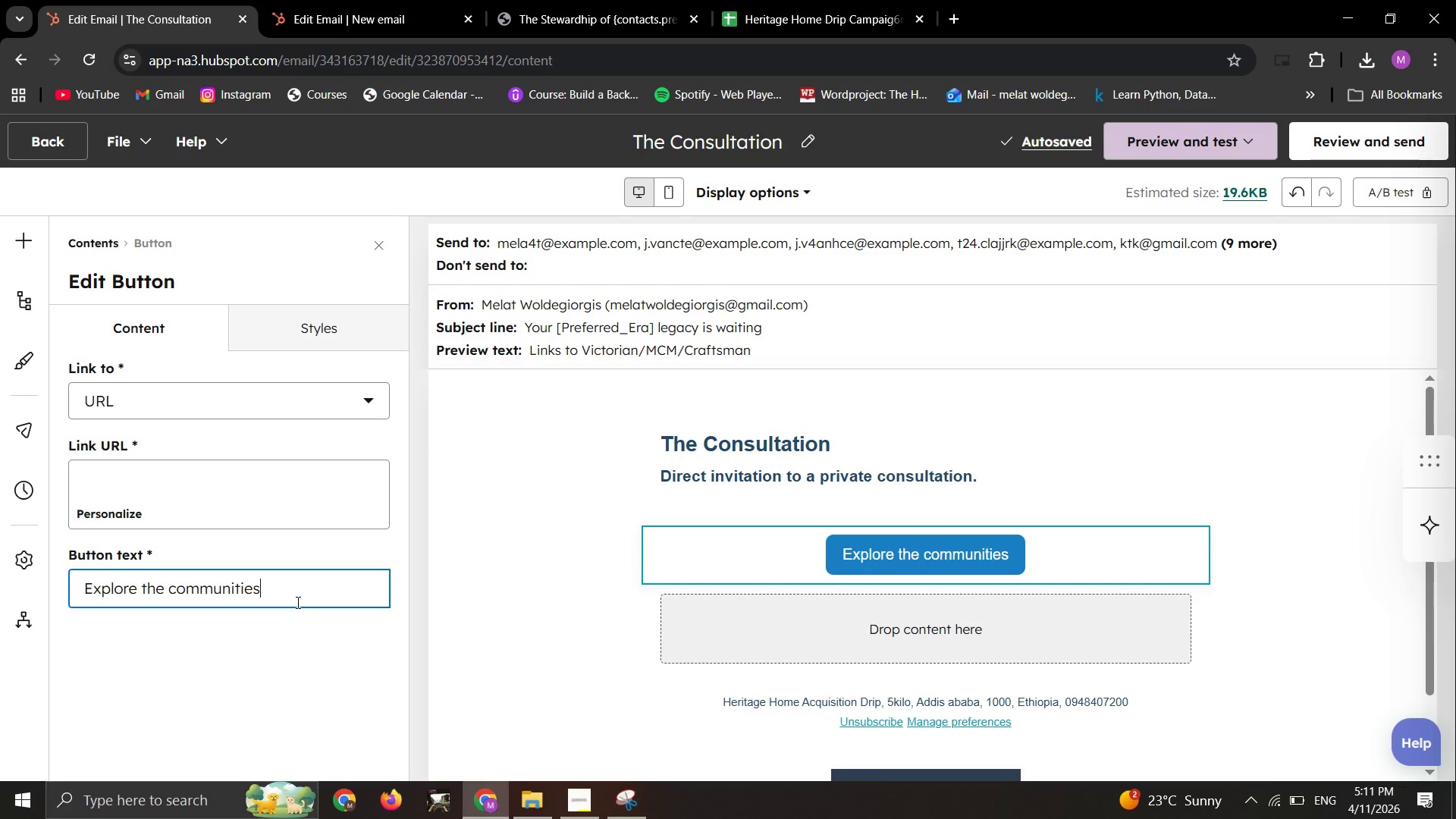 
key(Control+ControlLeft)
 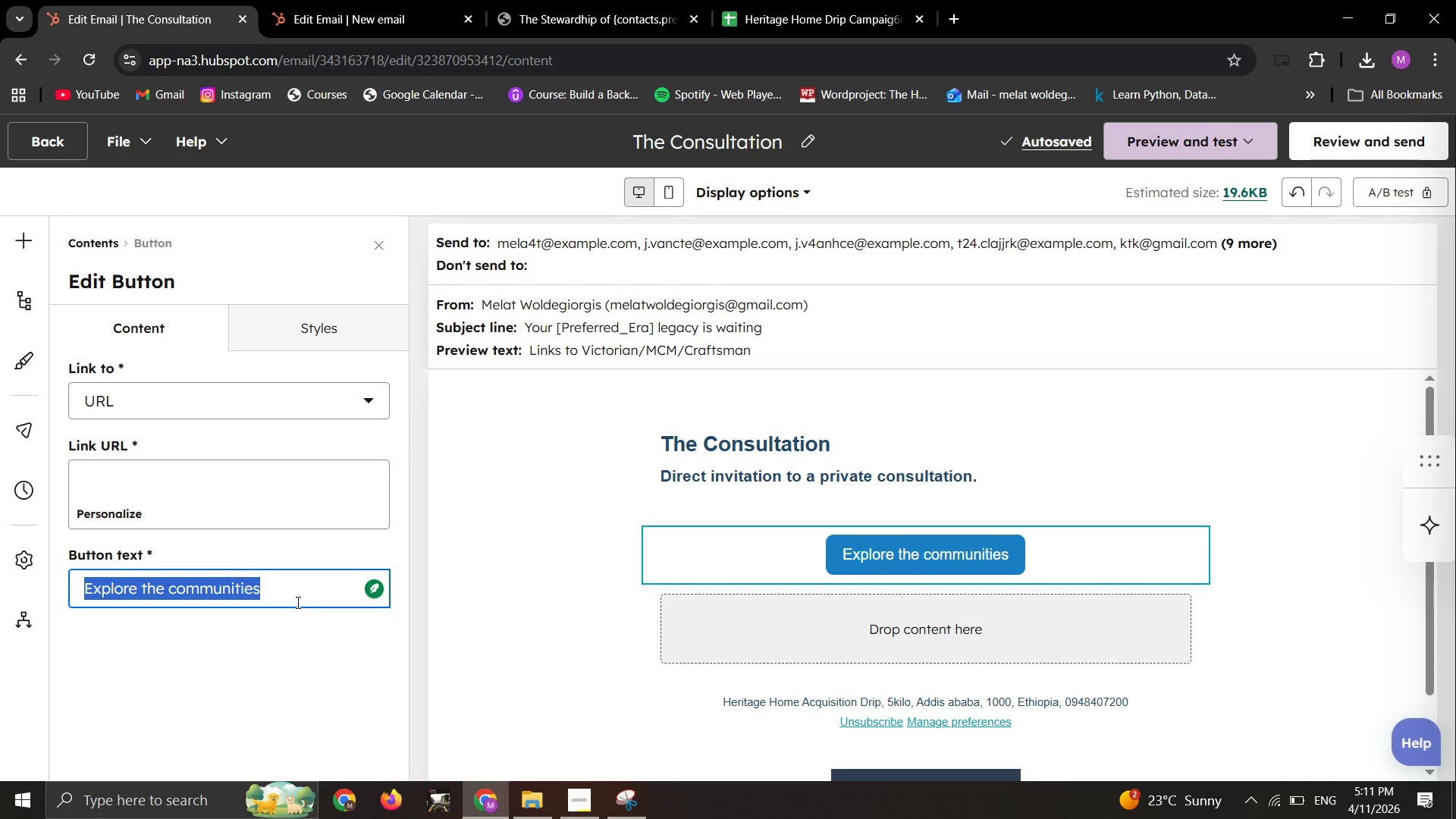 
key(Control+A)
 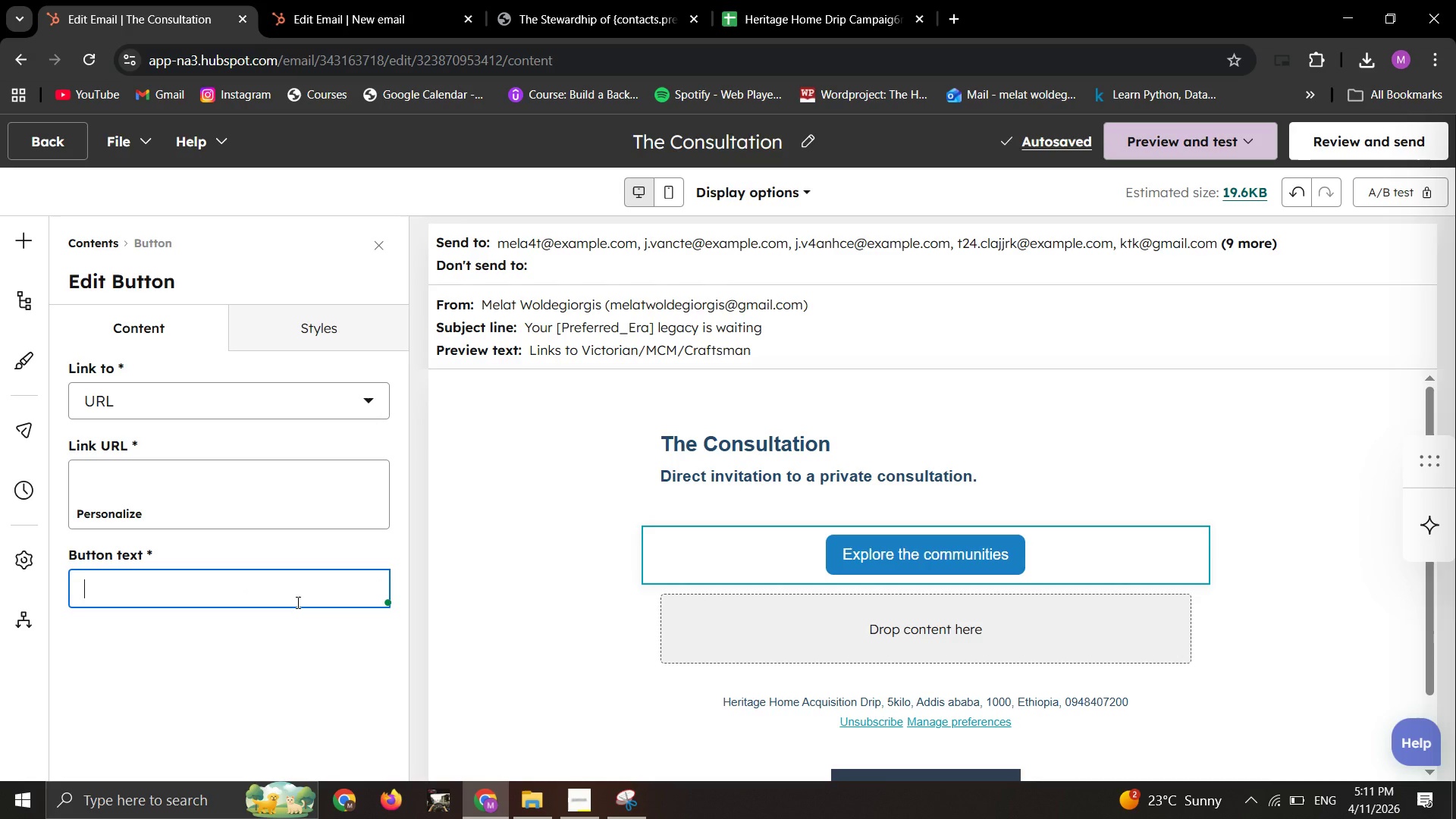 
key(Backspace)
type(Book  heritage)
key(Backspace)
key(Backspace)
key(Backspace)
key(Backspace)
key(Backspace)
key(Backspace)
key(Backspace)
key(Backspace)
key(Backspace)
type(a Heritage Discovery Call)
 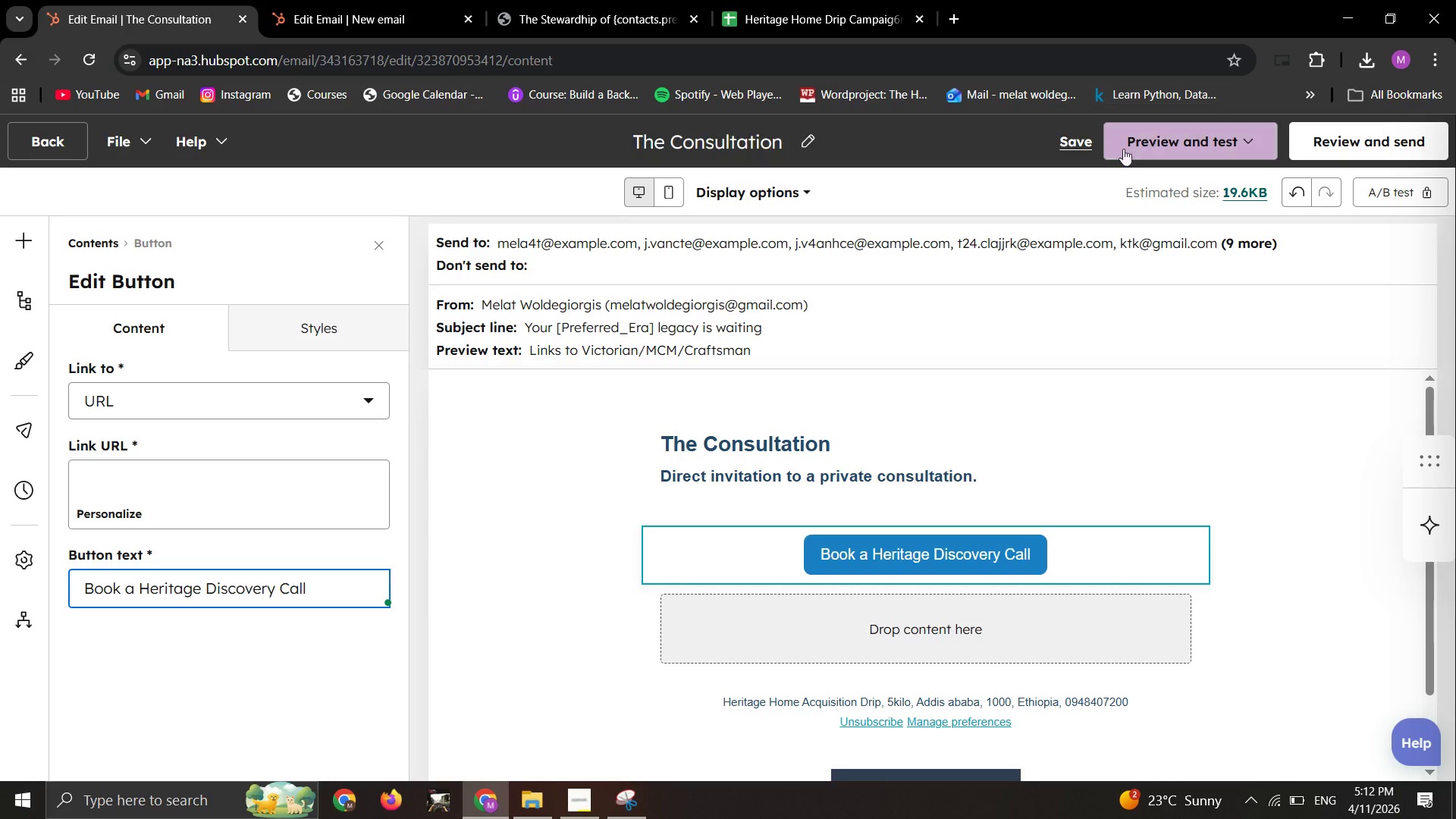 
left_click([1081, 149])
 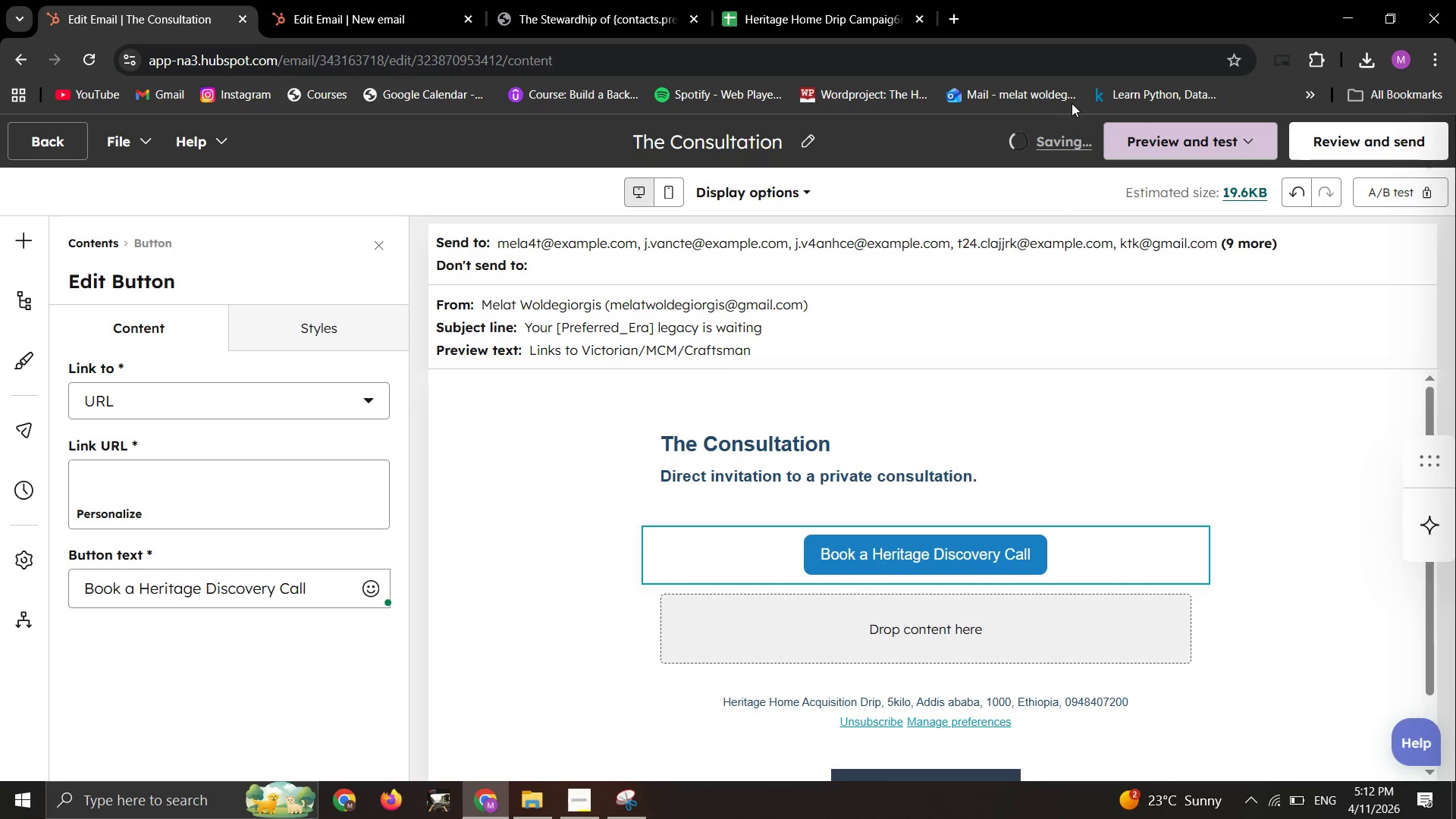 
mouse_move([1096, 133])
 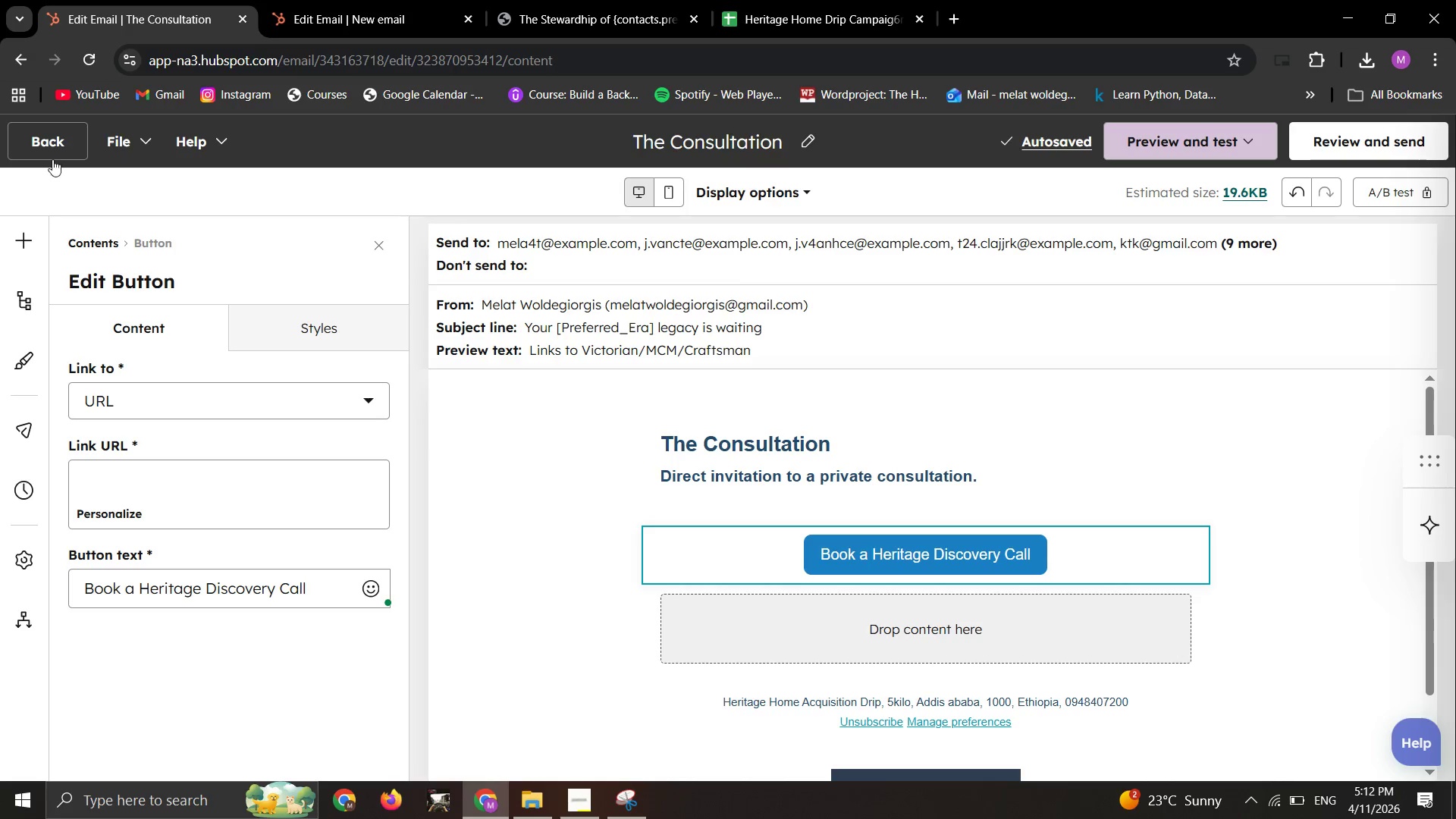 
left_click([52, 155])
 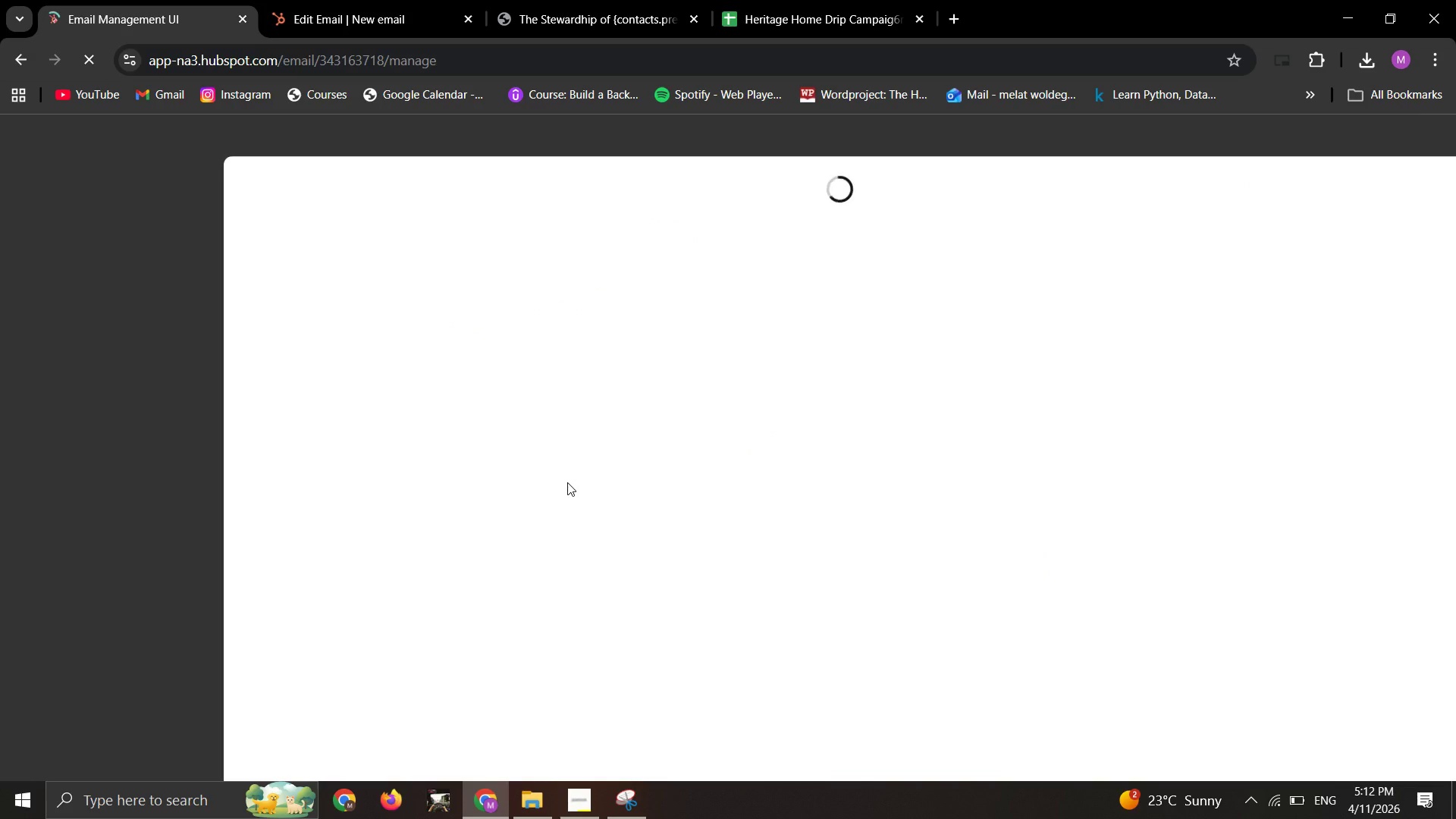 
wait(9.17)
 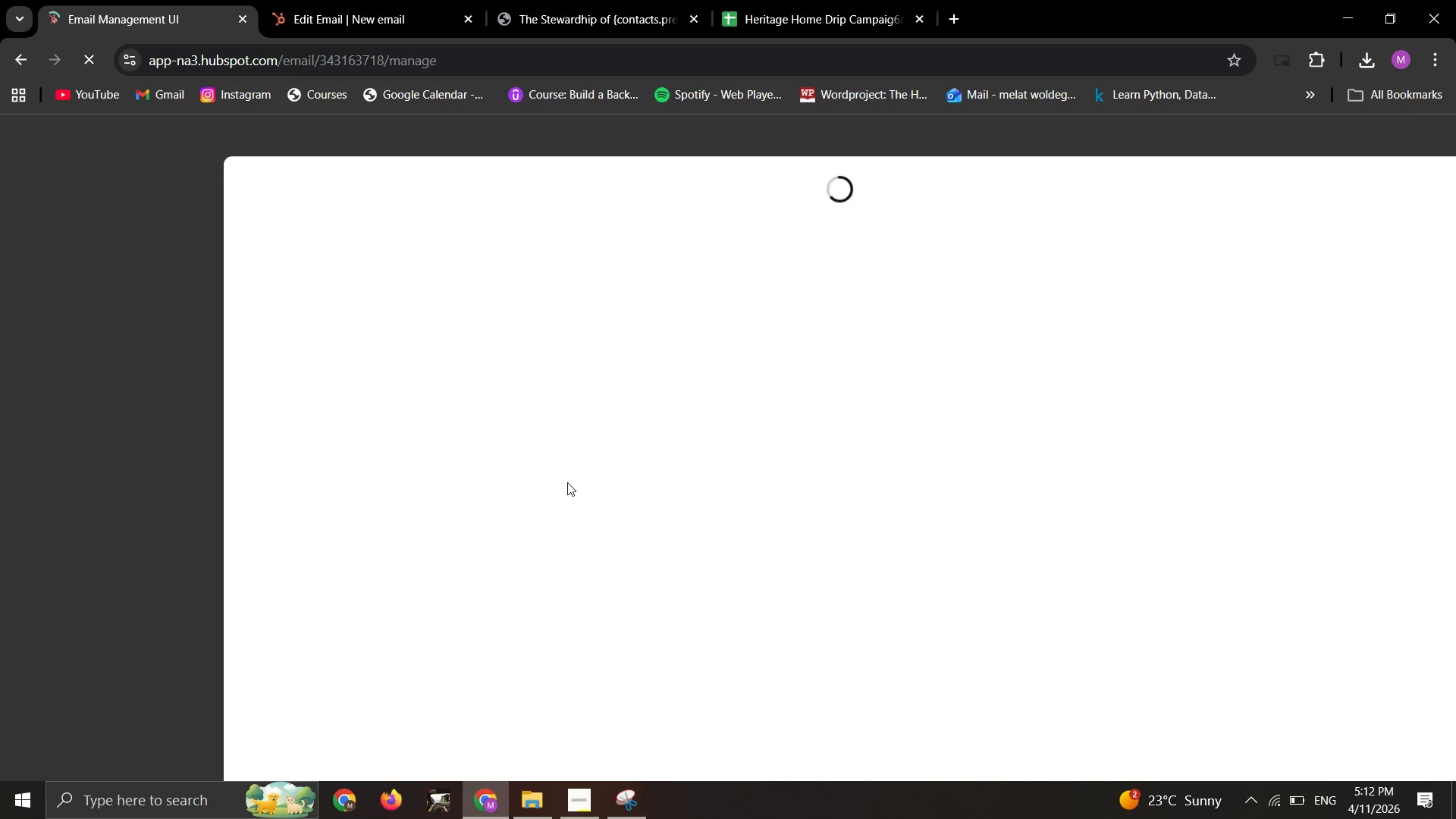 
left_click([601, 793])